 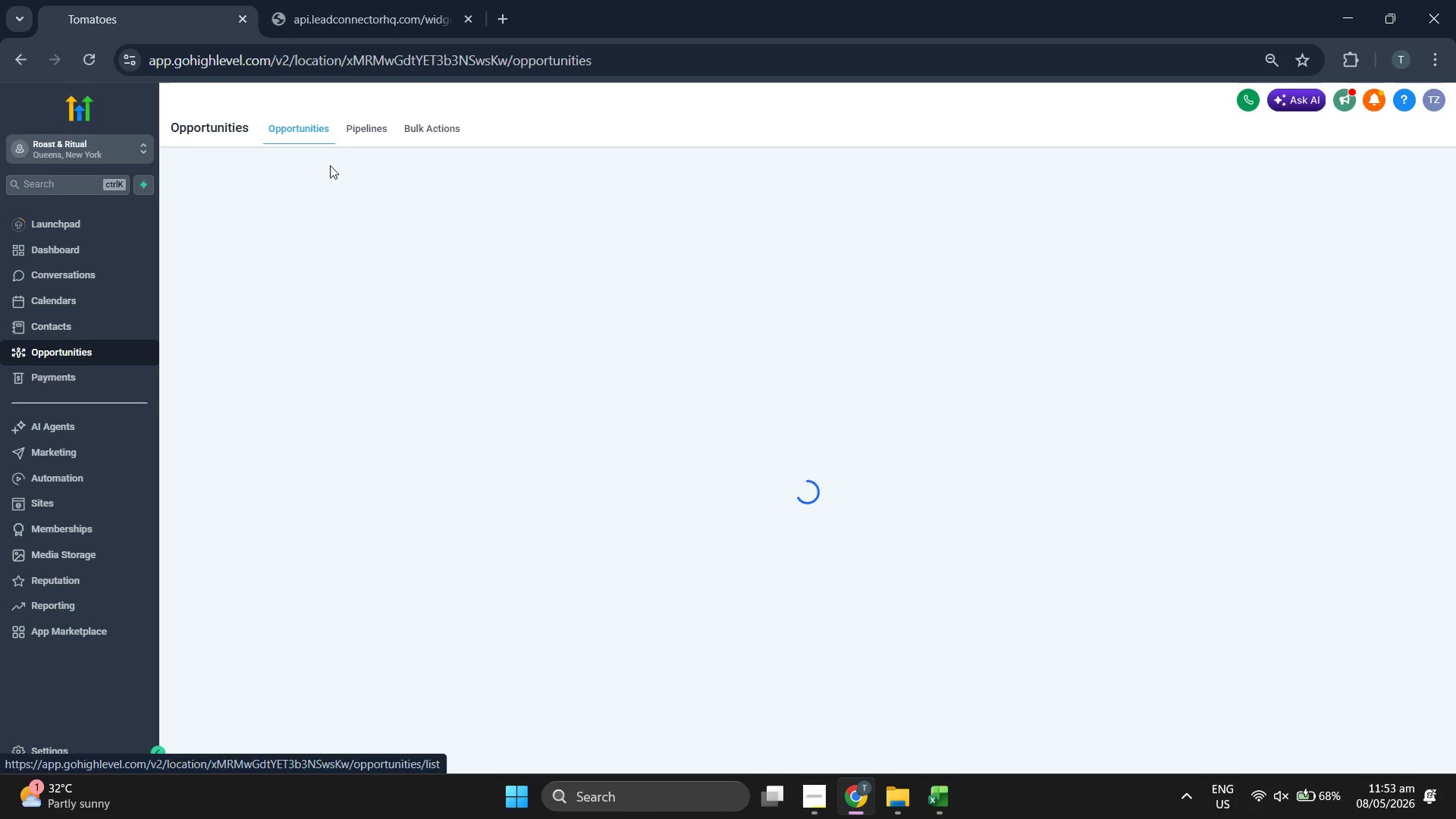 
left_click([366, 132])
 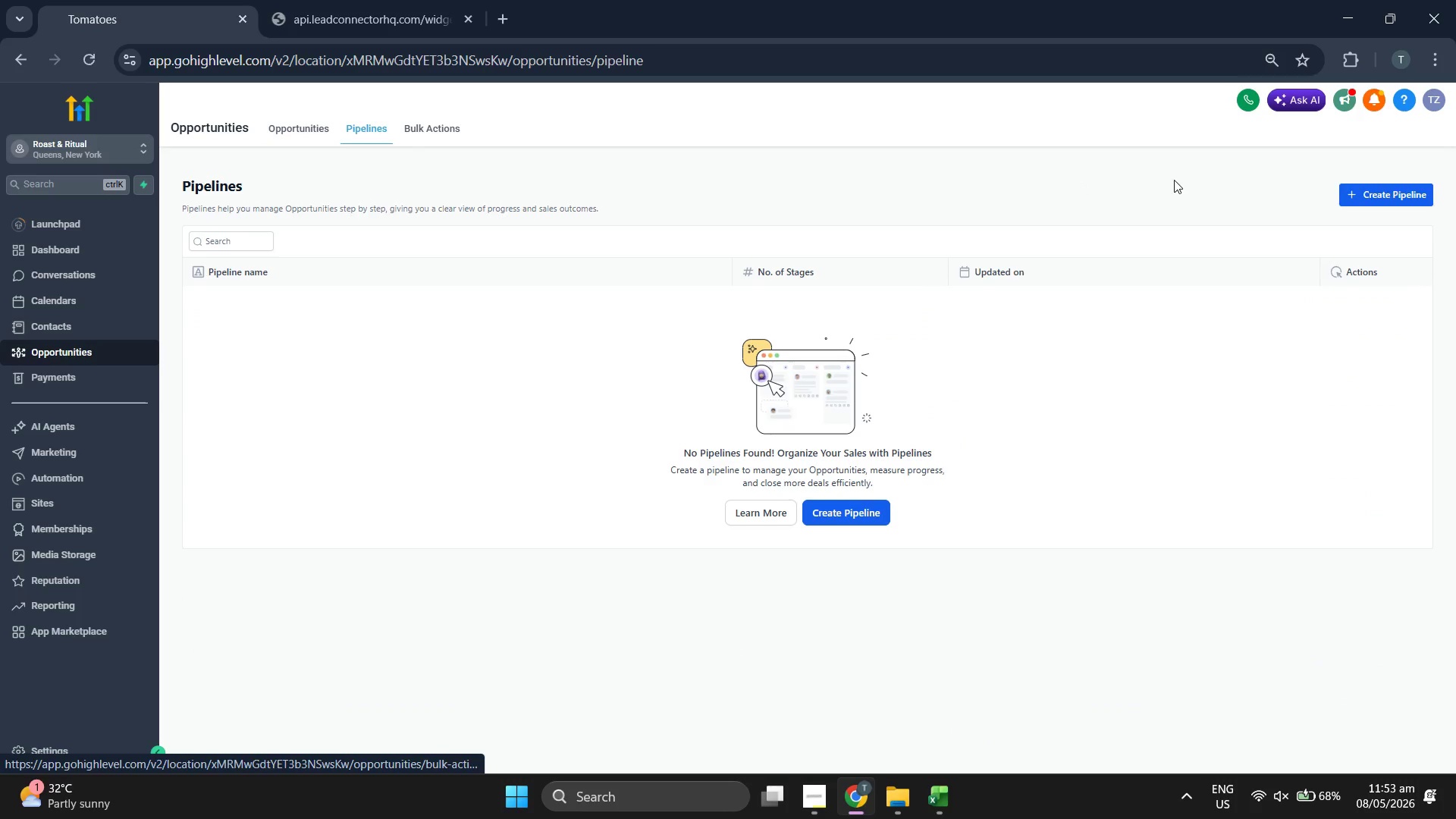 
left_click([1361, 187])
 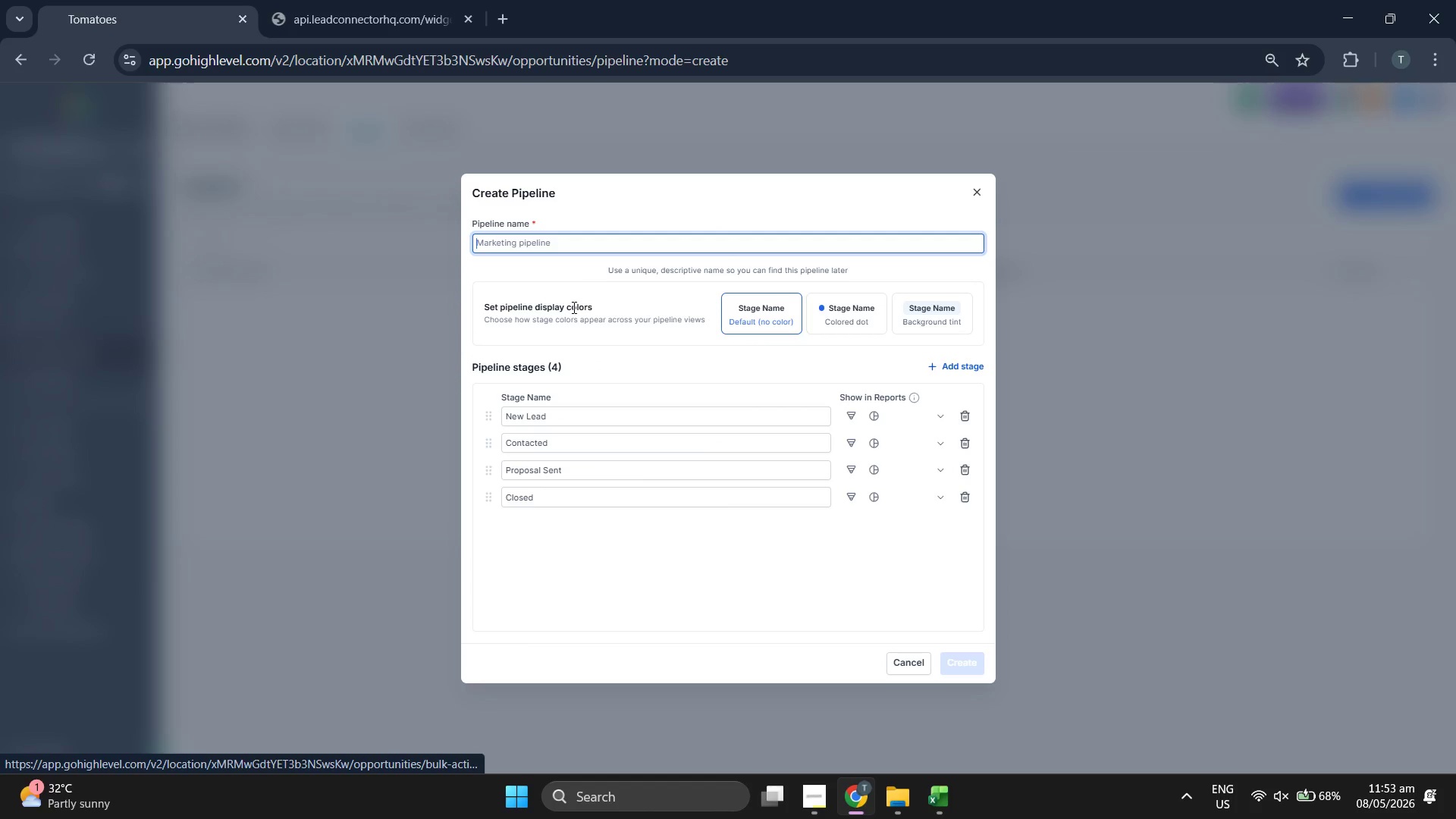 
type(cOF)
key(Backspace)
key(Backspace)
key(Backspace)
type(Coffee Club Membership Journey)
 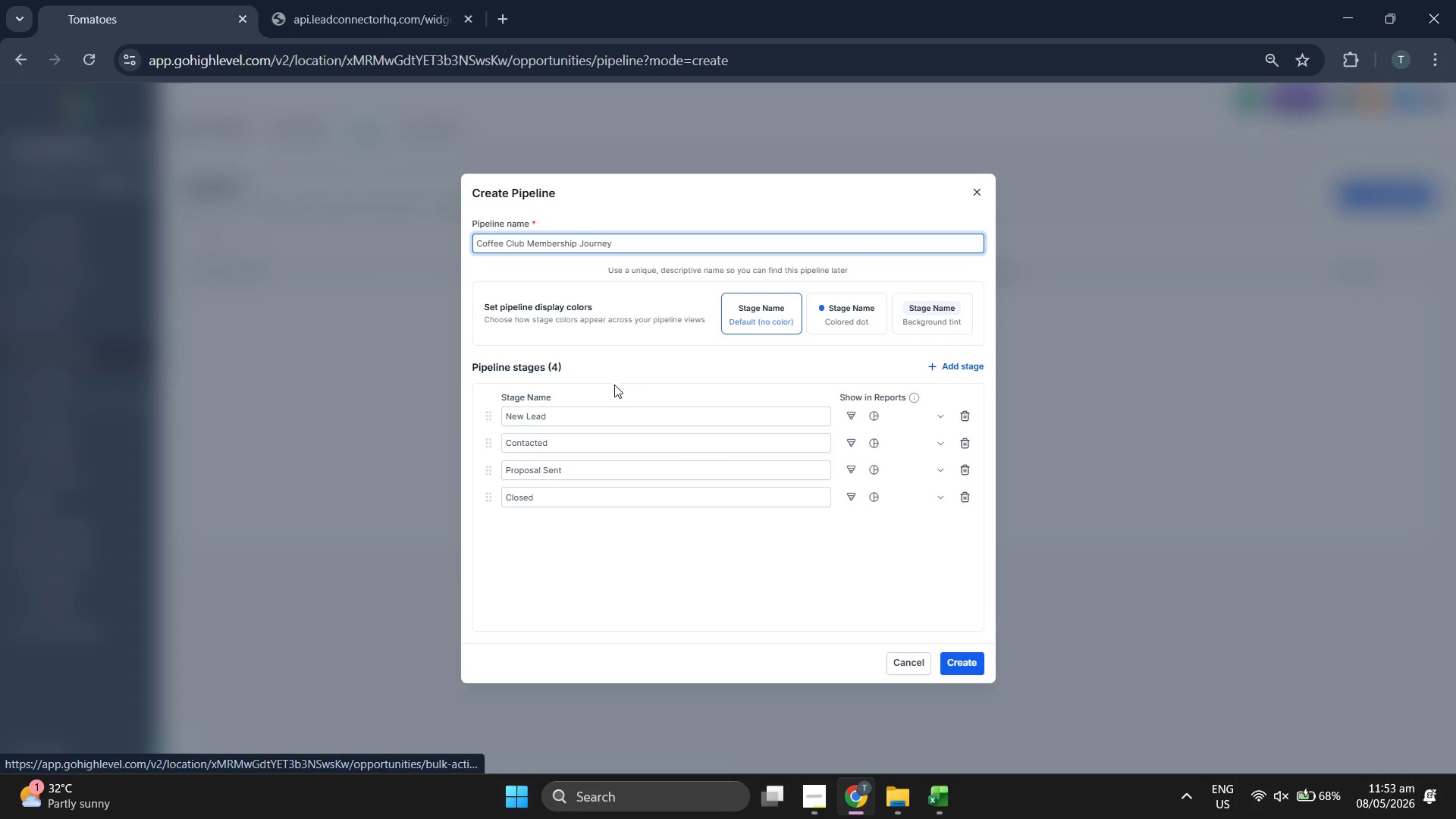 
left_click([614, 411])
 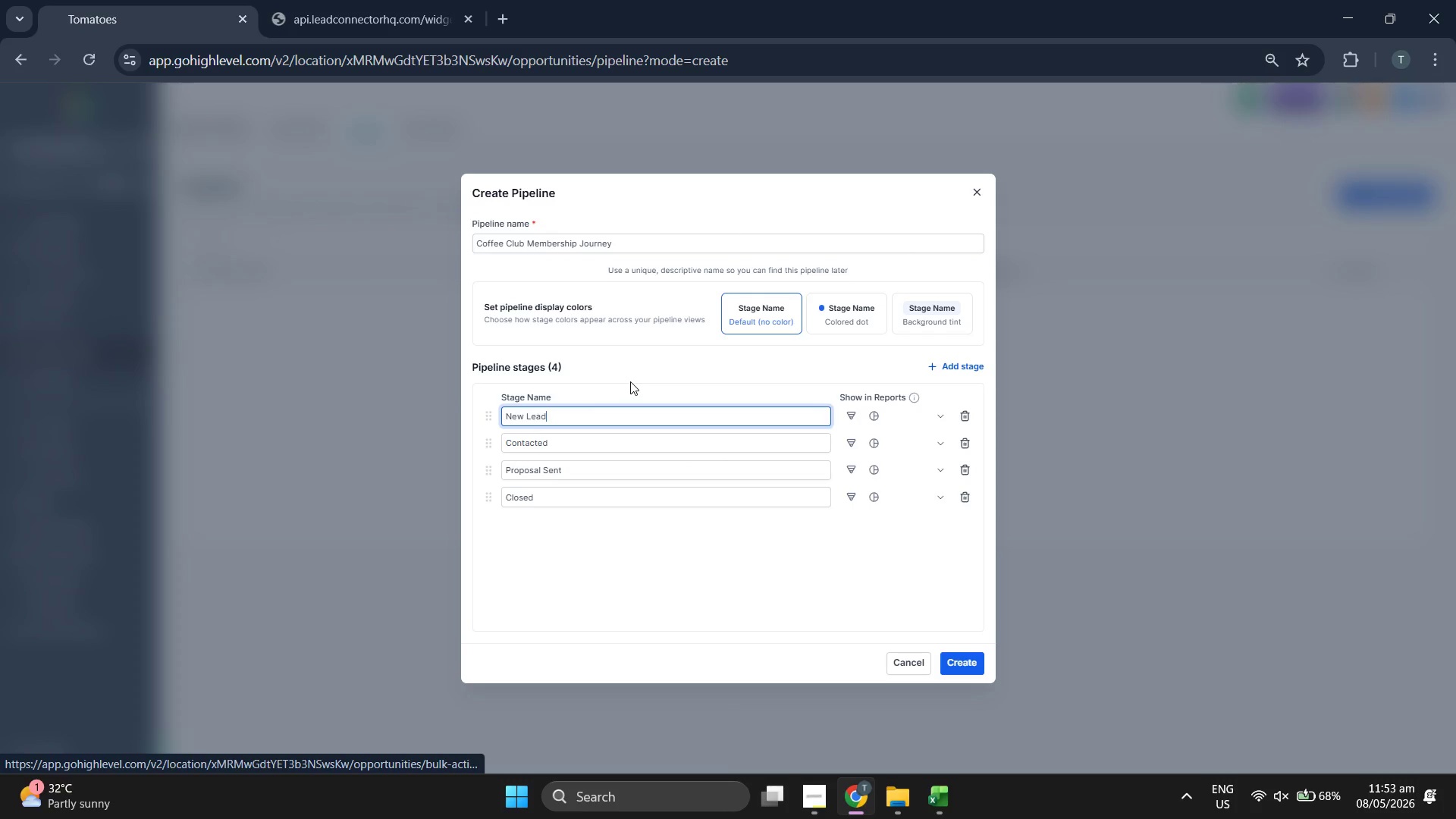 
key(Backspace)
key(Backspace)
key(Backspace)
key(Backspace)
key(Backspace)
key(Backspace)
type(w Lead / Discovery)
 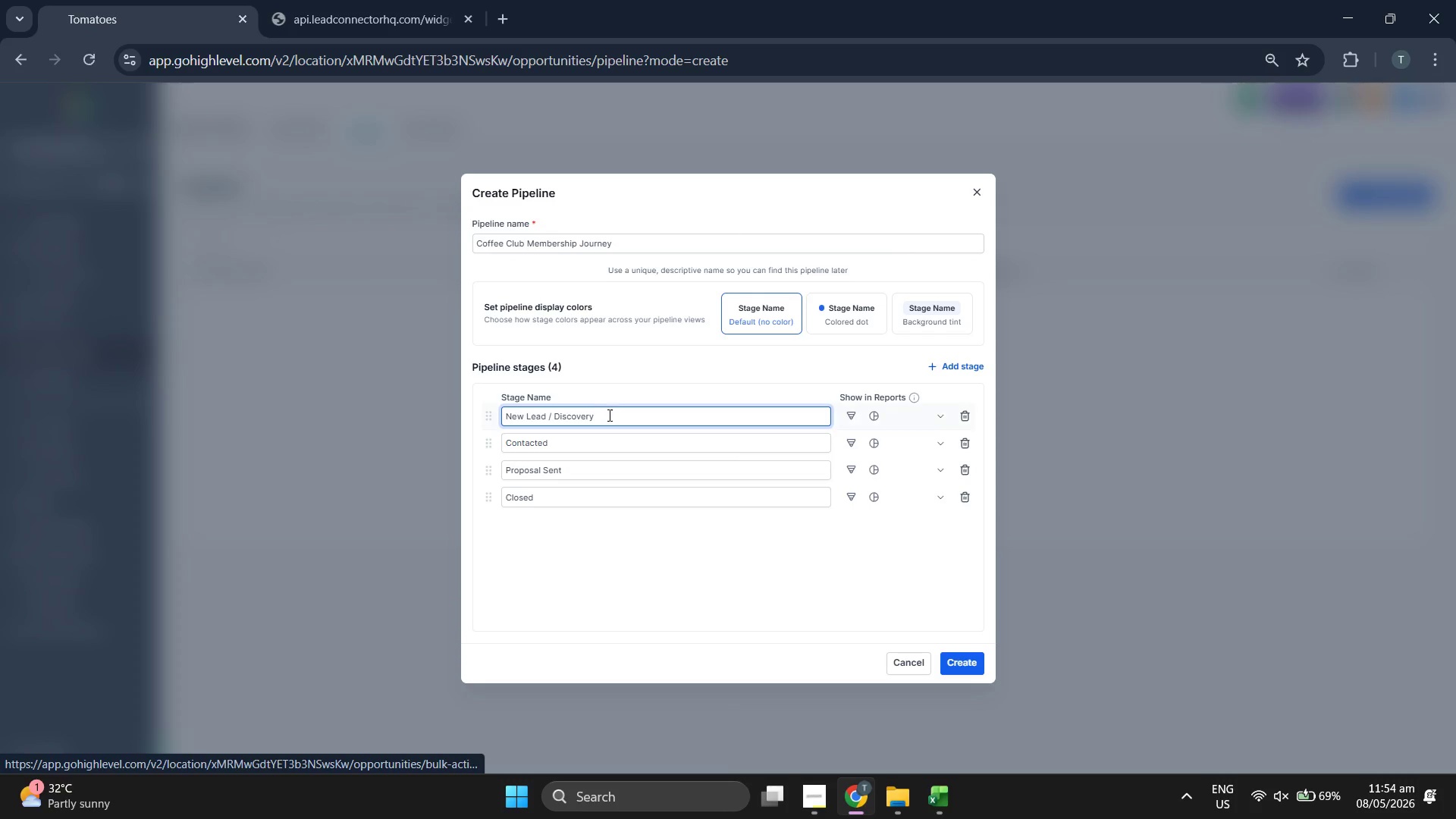 
left_click([616, 440])
 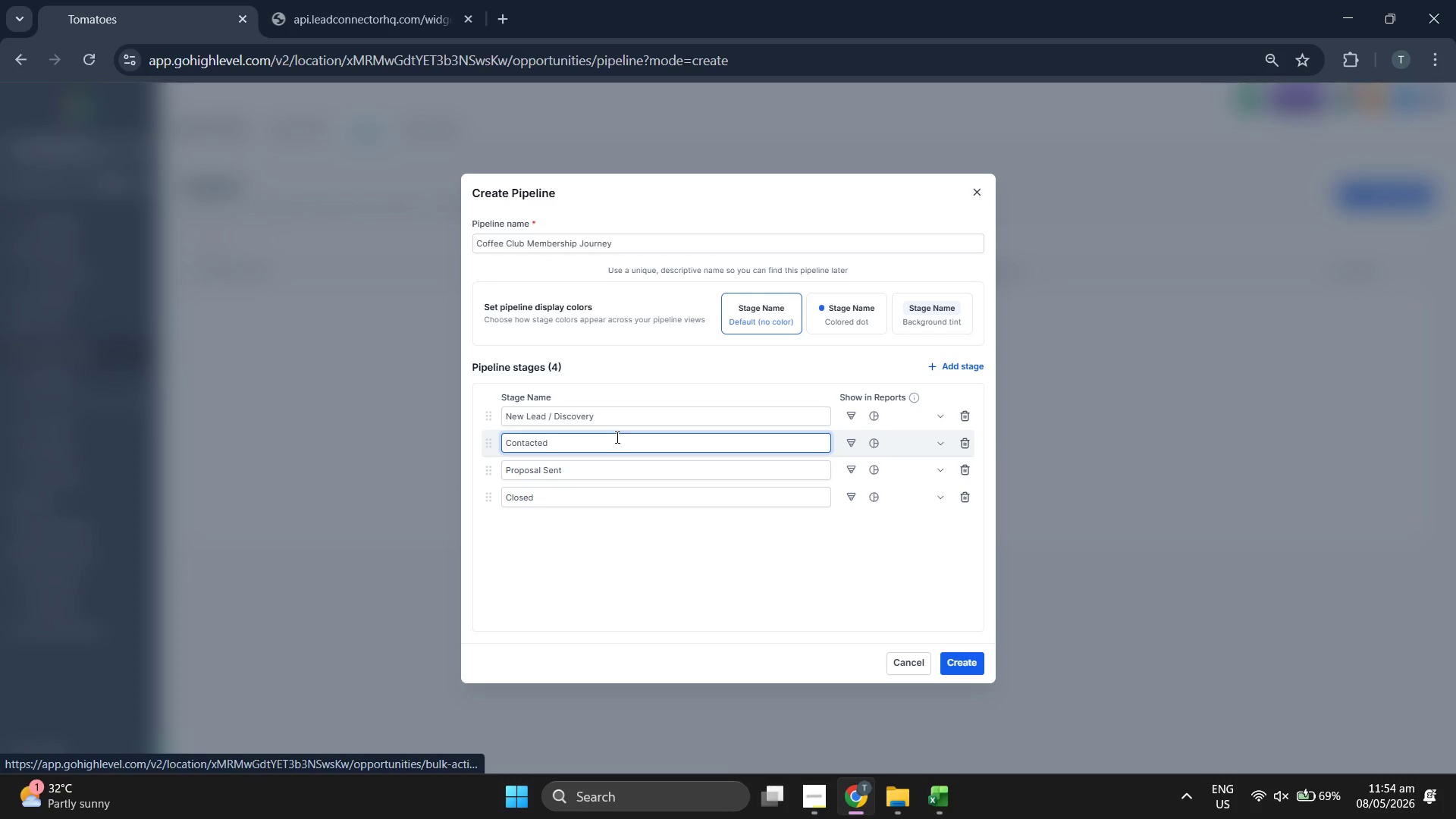 
key(Backspace)
key(Backspace)
key(Backspace)
key(Backspace)
key(Backspace)
key(Backspace)
key(Backspace)
key(Backspace)
key(Backspace)
type(Nurturing)
 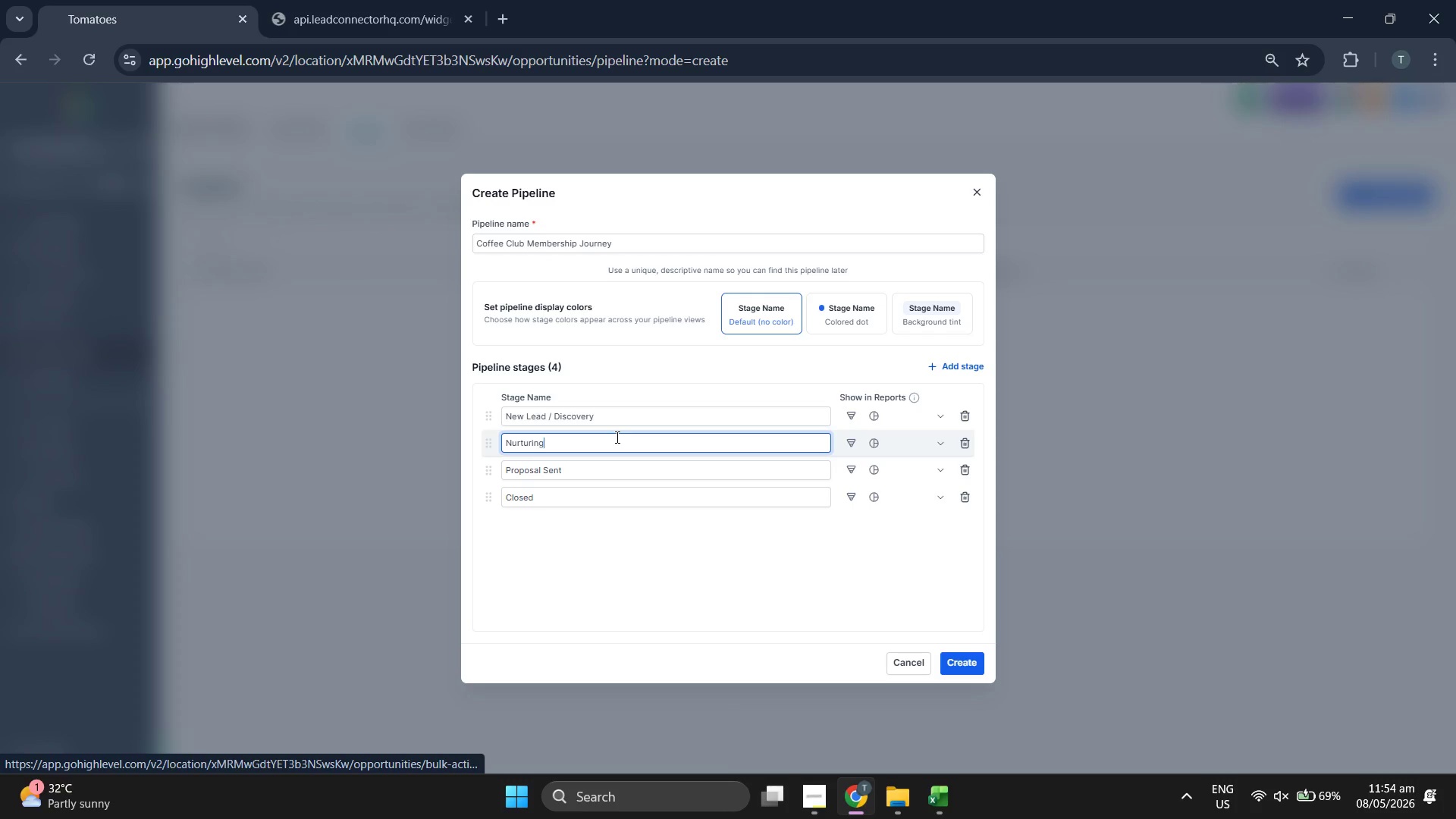 
left_click([621, 467])
 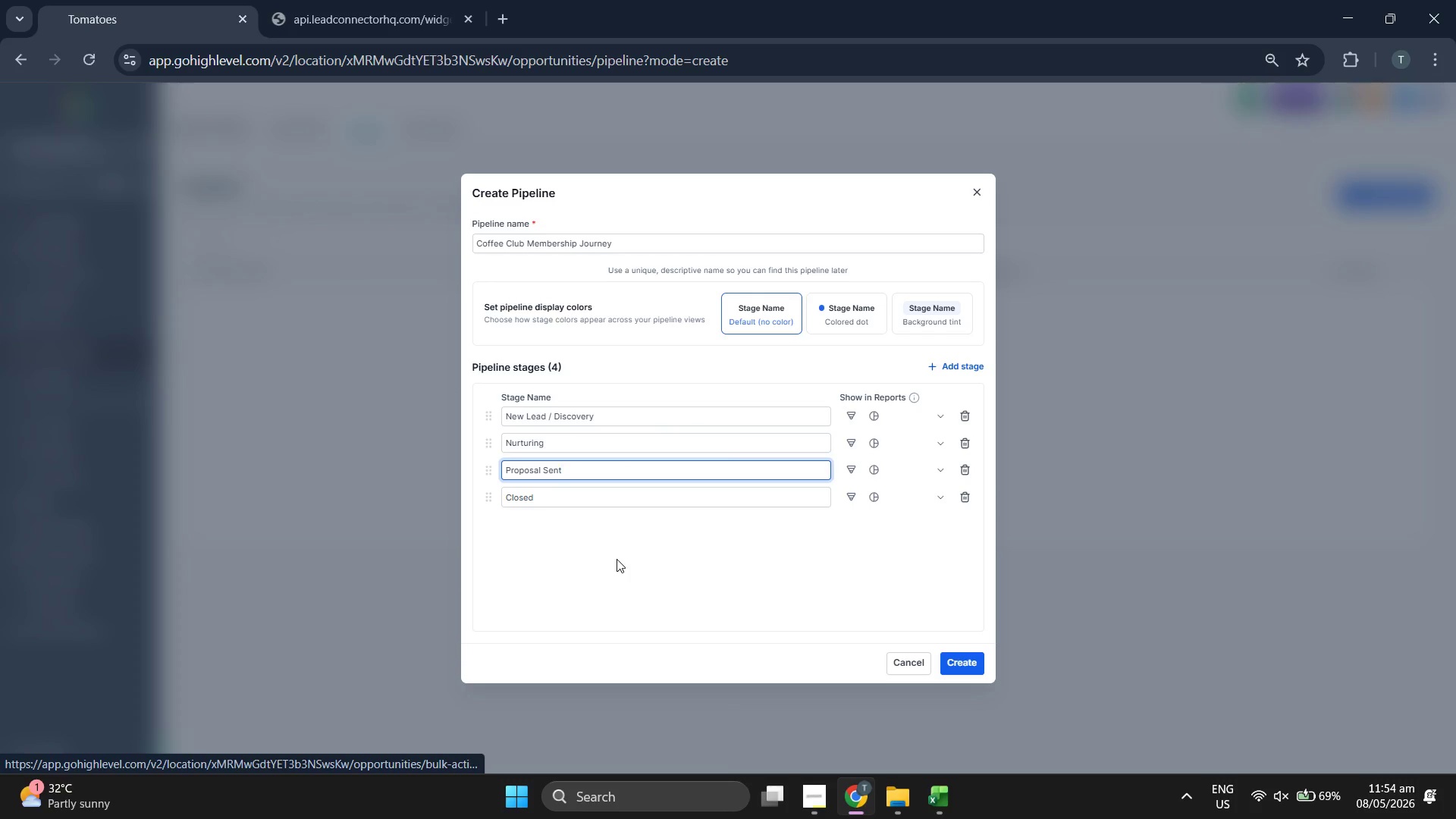 
key(Backspace)
key(Backspace)
key(Backspace)
key(Backspace)
key(Backspace)
key(Backspace)
key(Backspace)
key(Backspace)
key(Backspace)
key(Backspace)
key(Backspace)
key(Backspace)
key(Backspace)
key(Backspace)
type(Subscription Interest)
 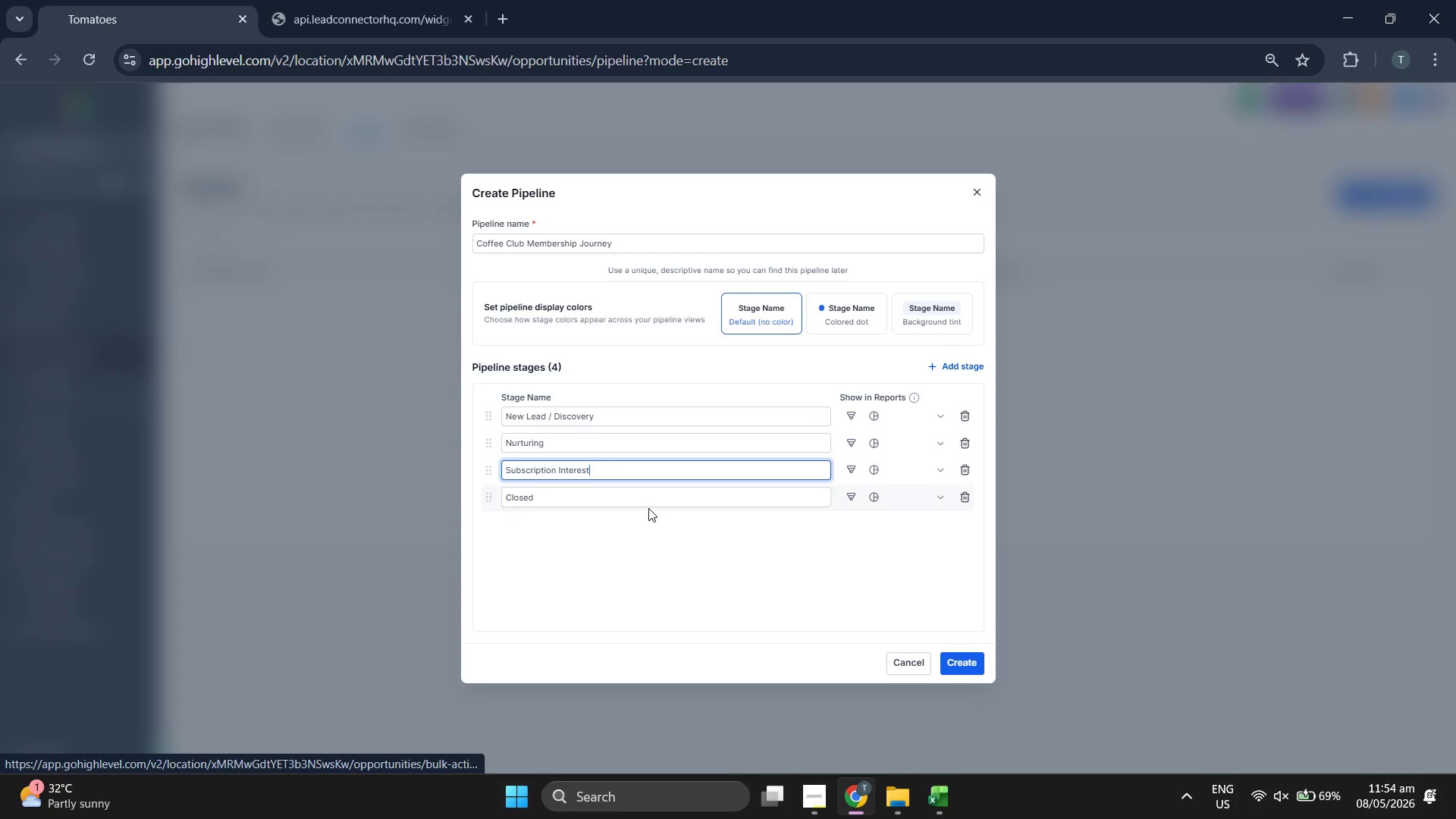 
left_click([650, 495])
 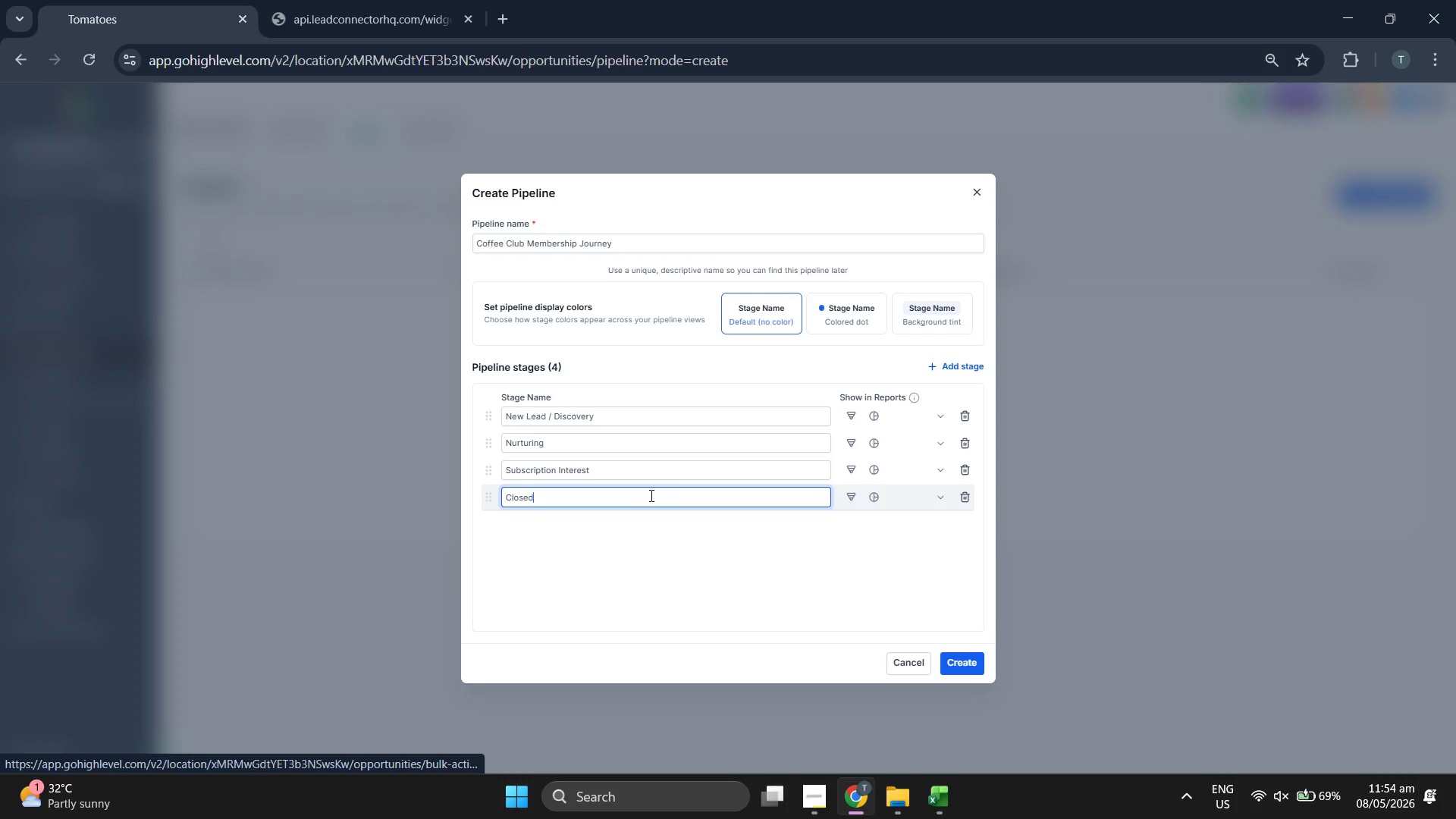 
left_click([666, 469])
 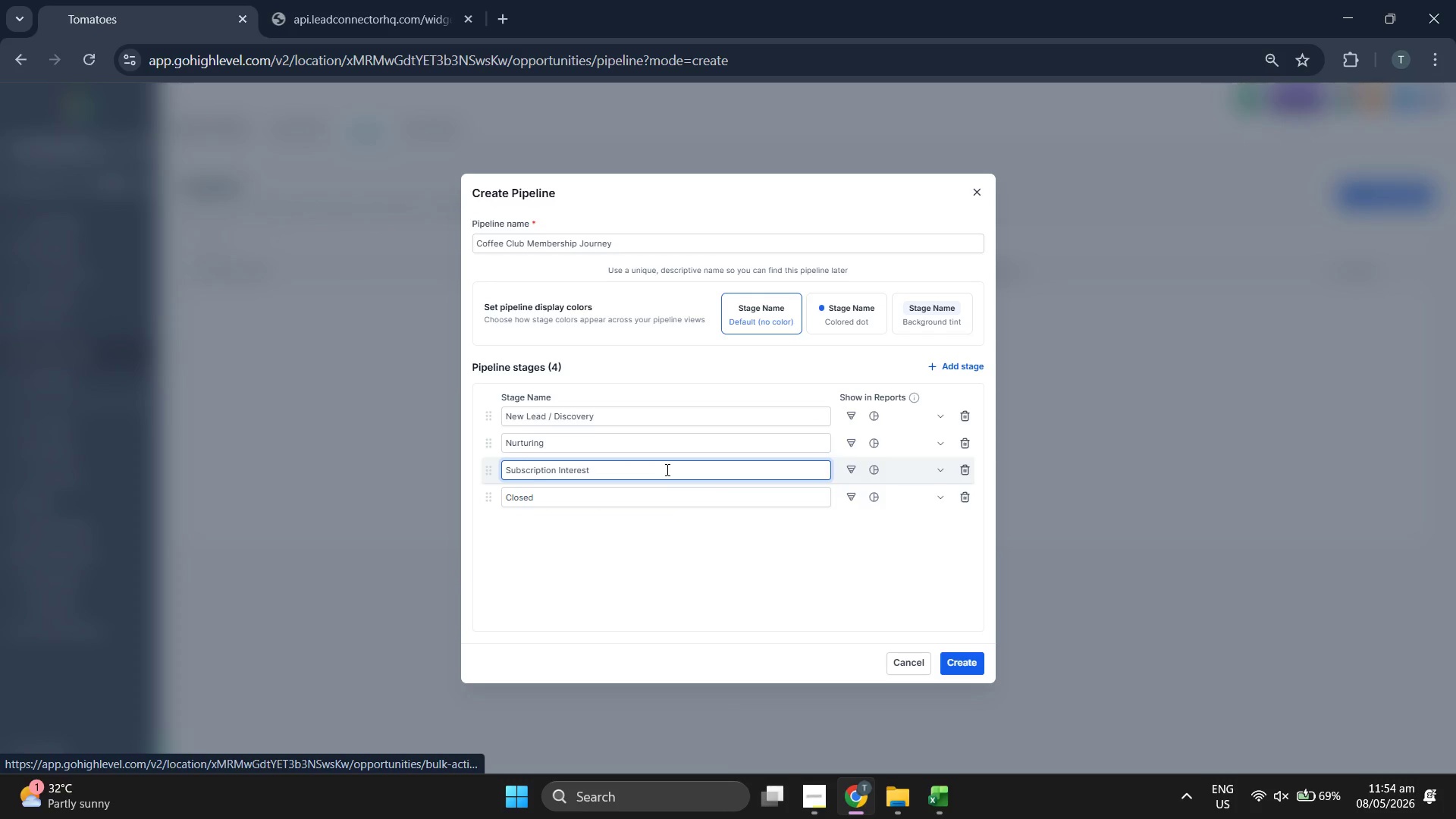 
key(Backspace)
type(Active Patron)
key(Tab)
 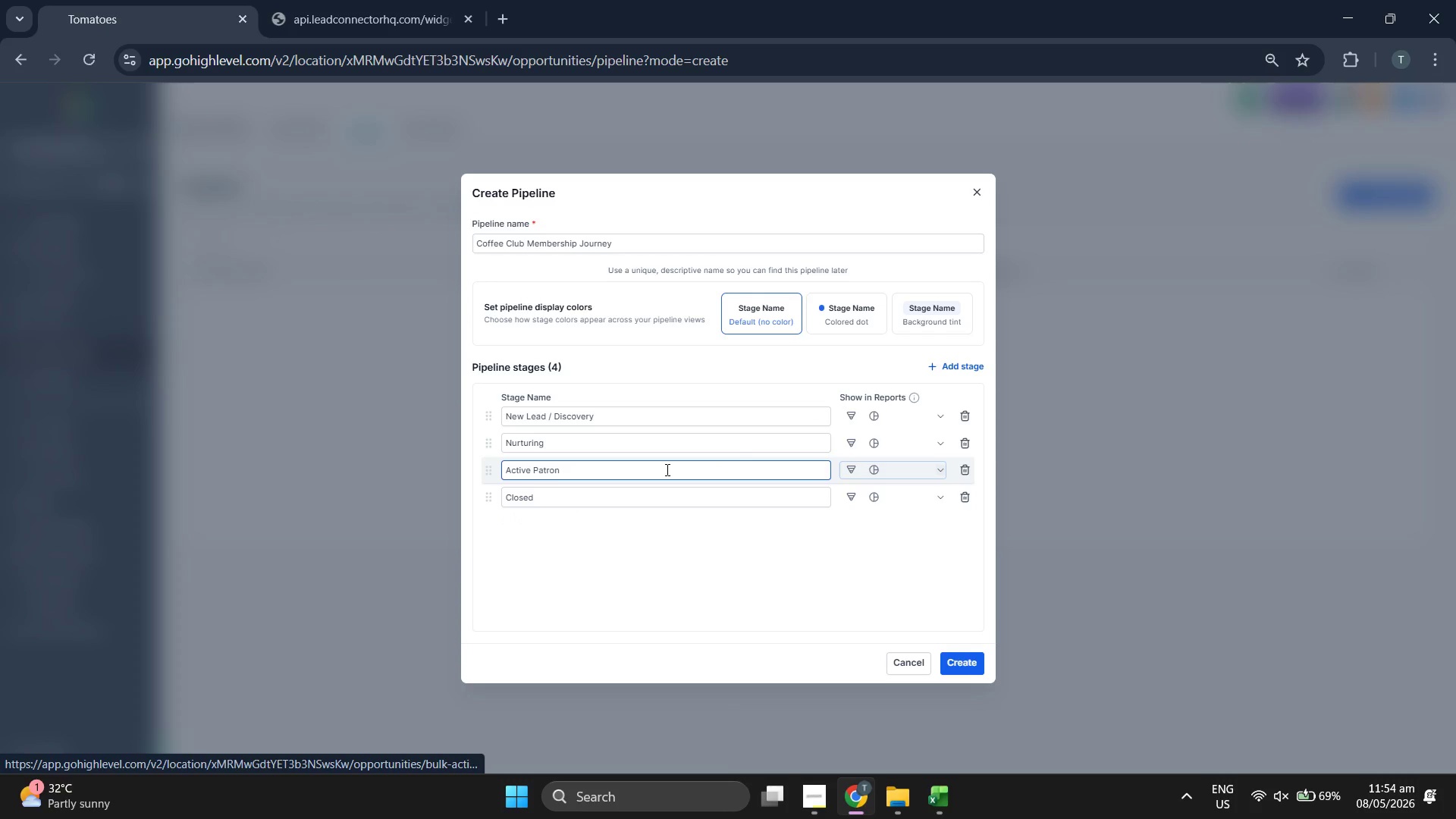 
double_click([708, 496])
 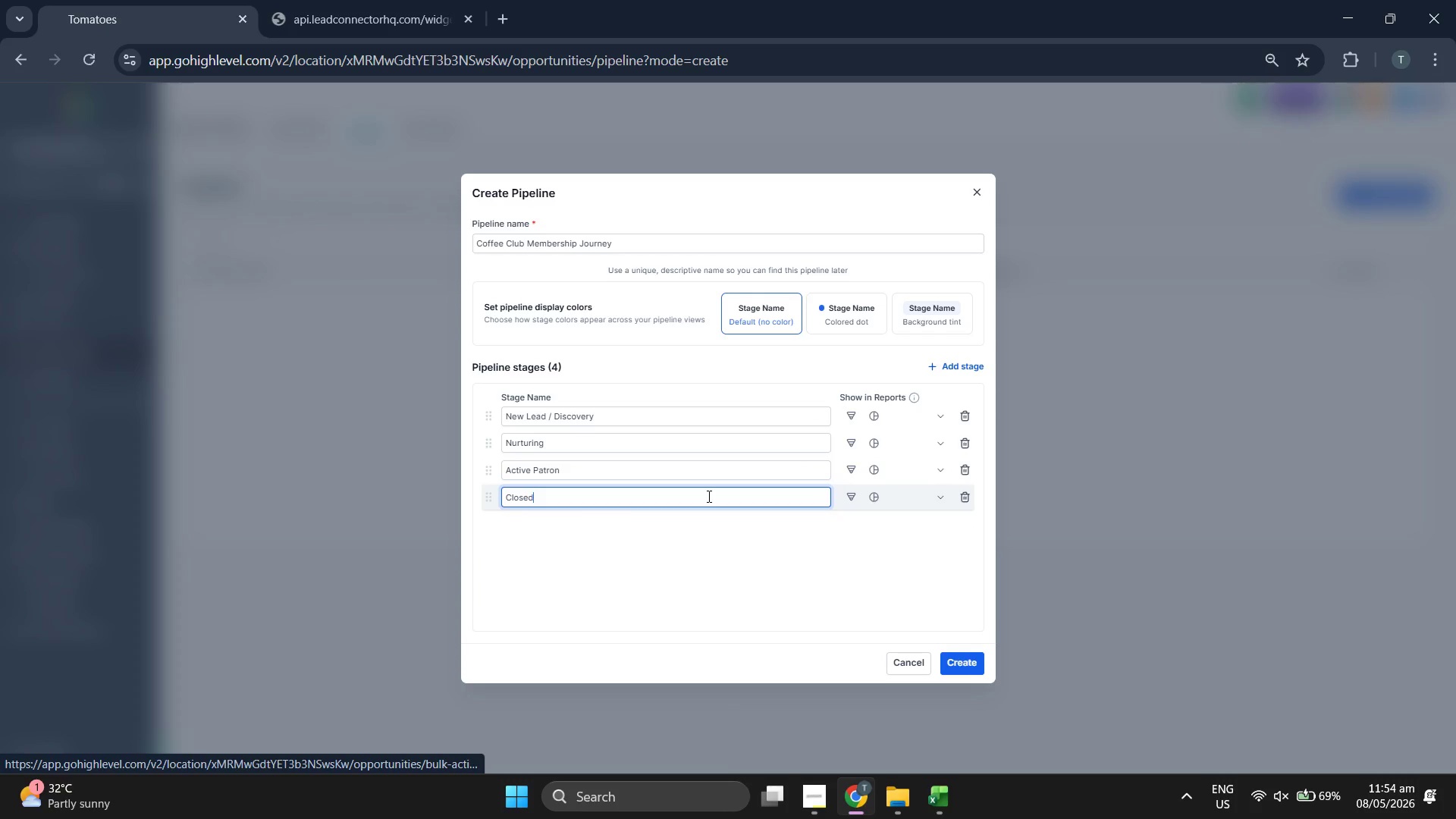 
key(Backspace)
key(Backspace)
key(Backspace)
key(Backspace)
key(Backspace)
key(Backspace)
key(Backspace)
type(Subscription Interest)
 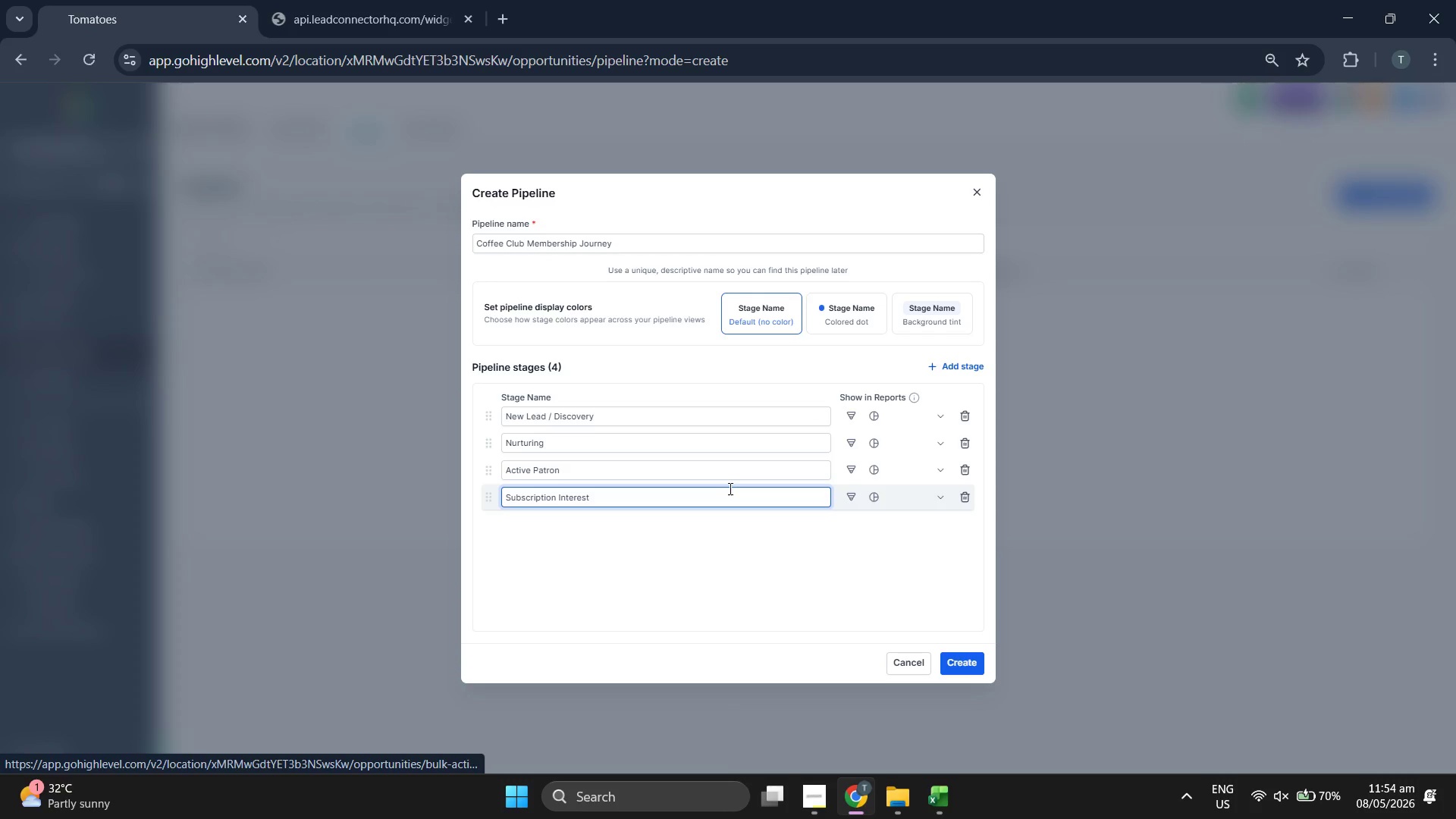 
left_click([739, 543])
 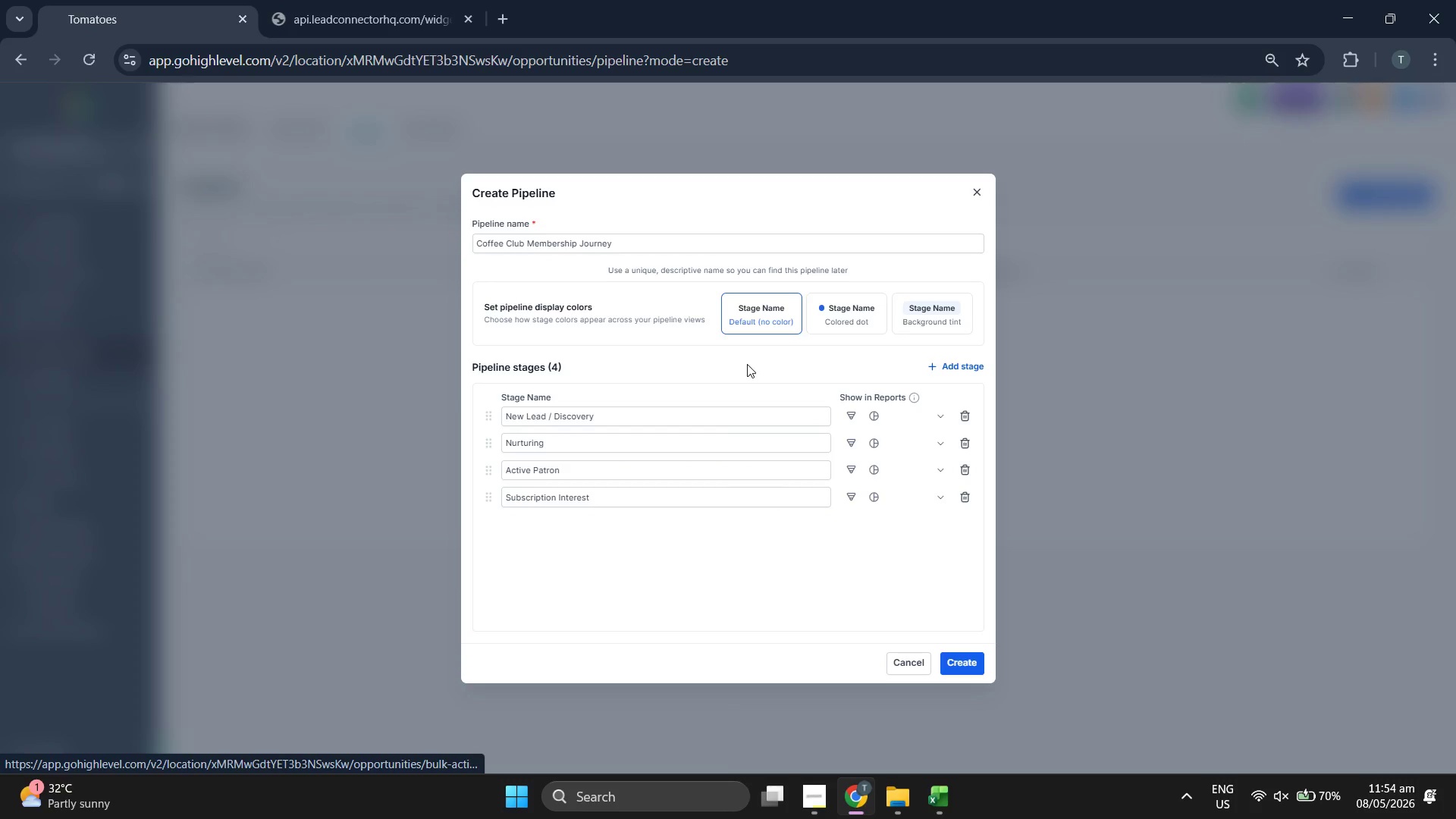 
left_click([977, 363])
 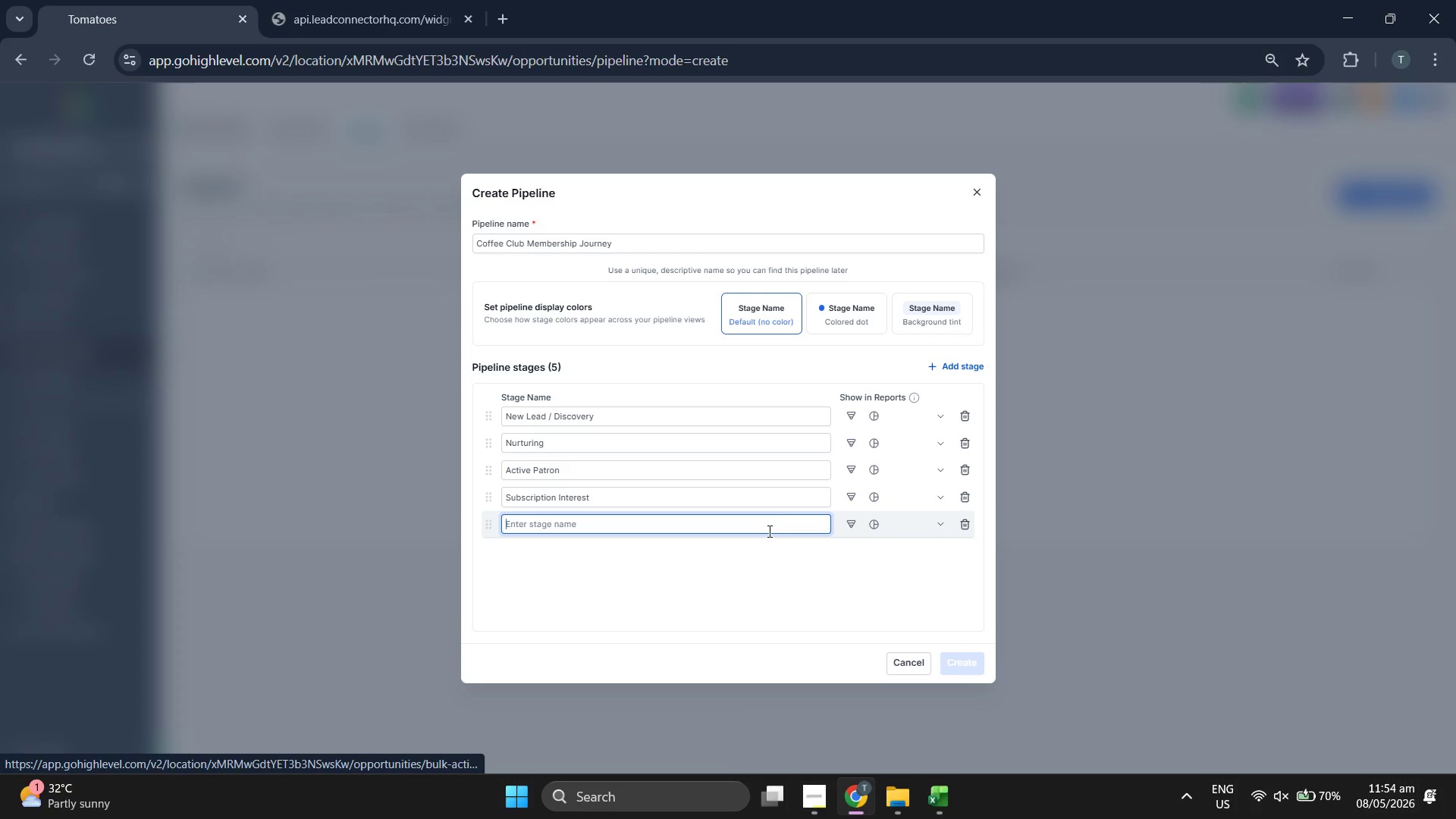 
type(At-Risk (30+ Days))
 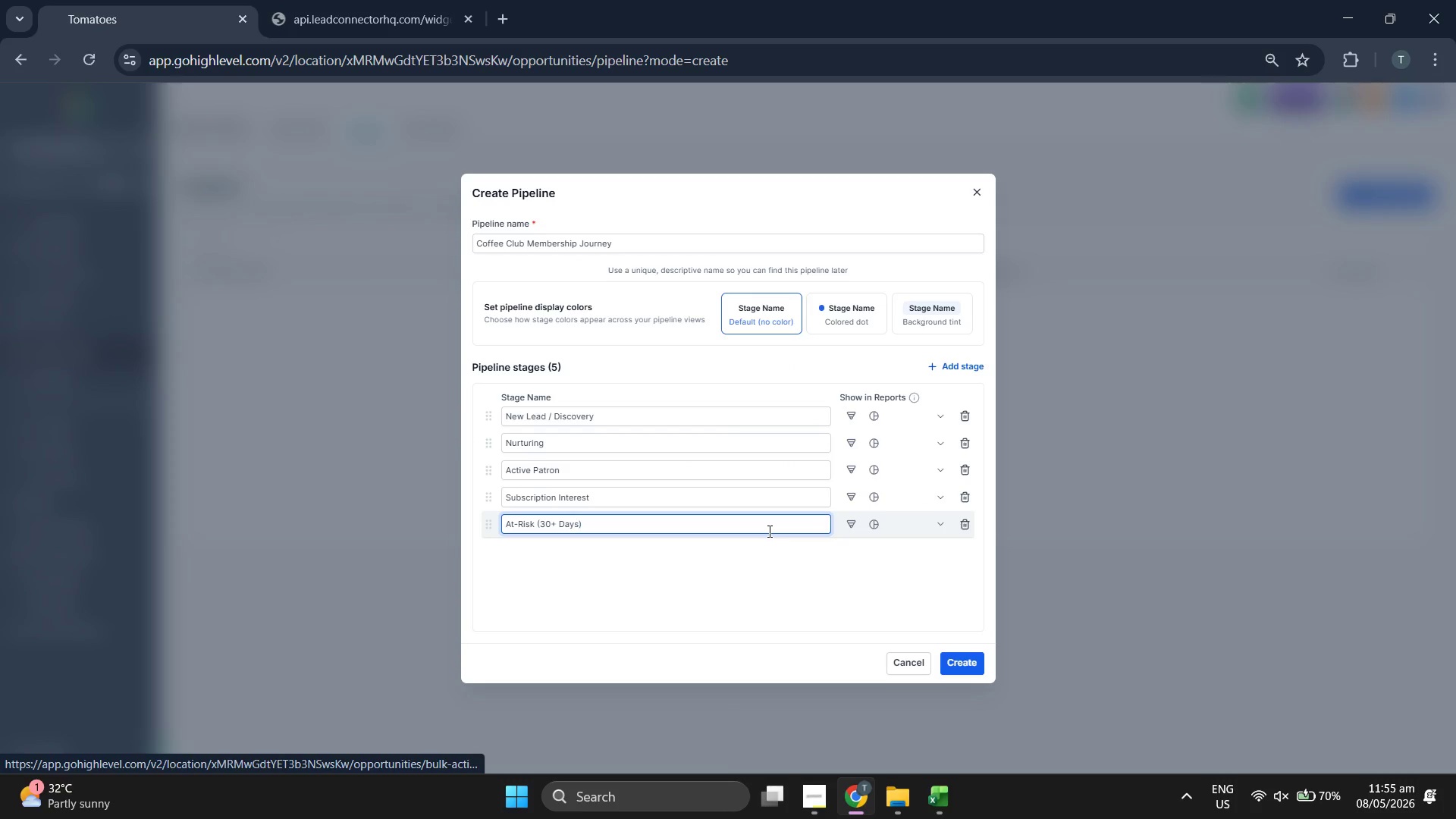 
left_click([962, 369])
 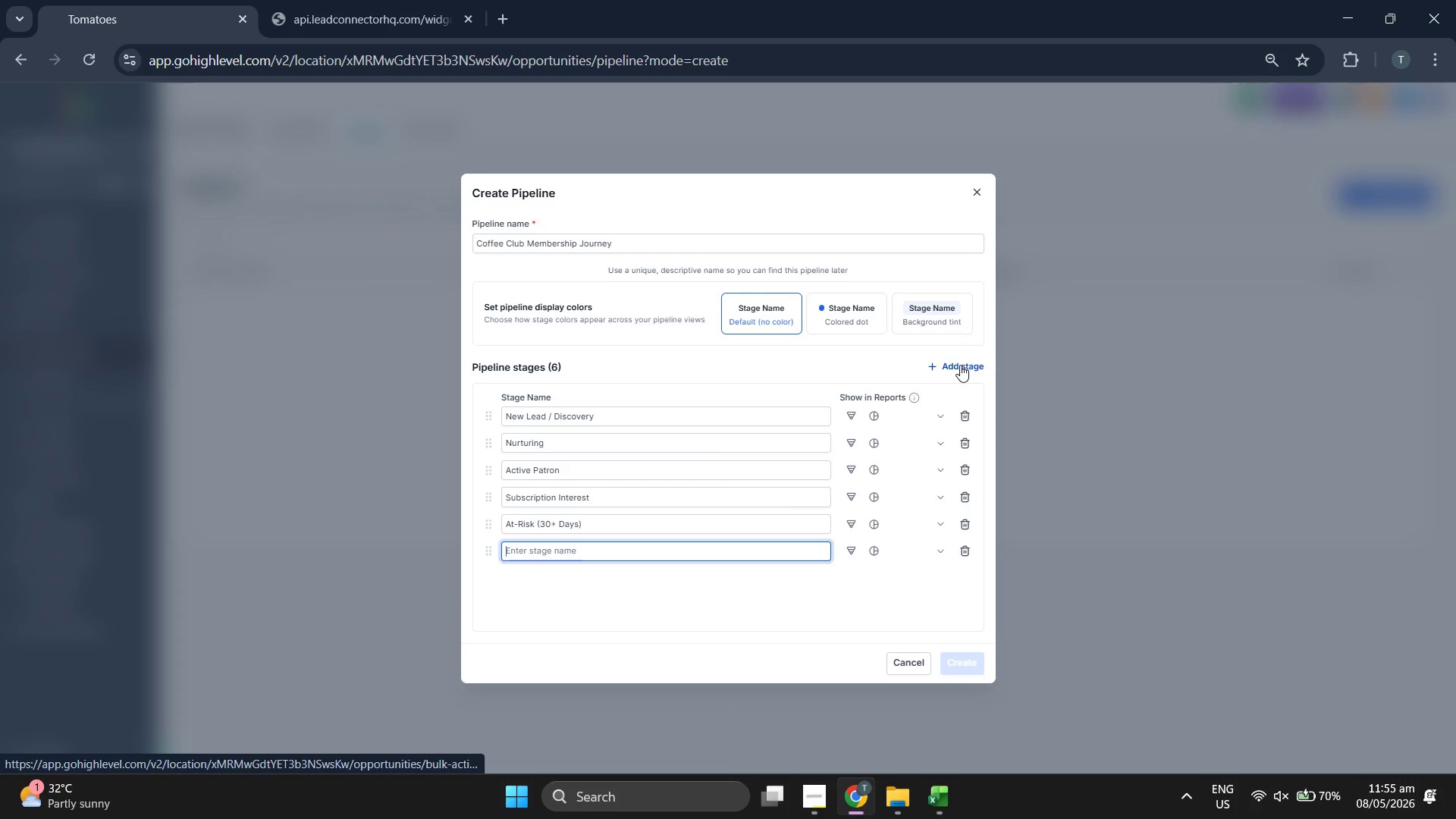 
type(Re-engaged)
 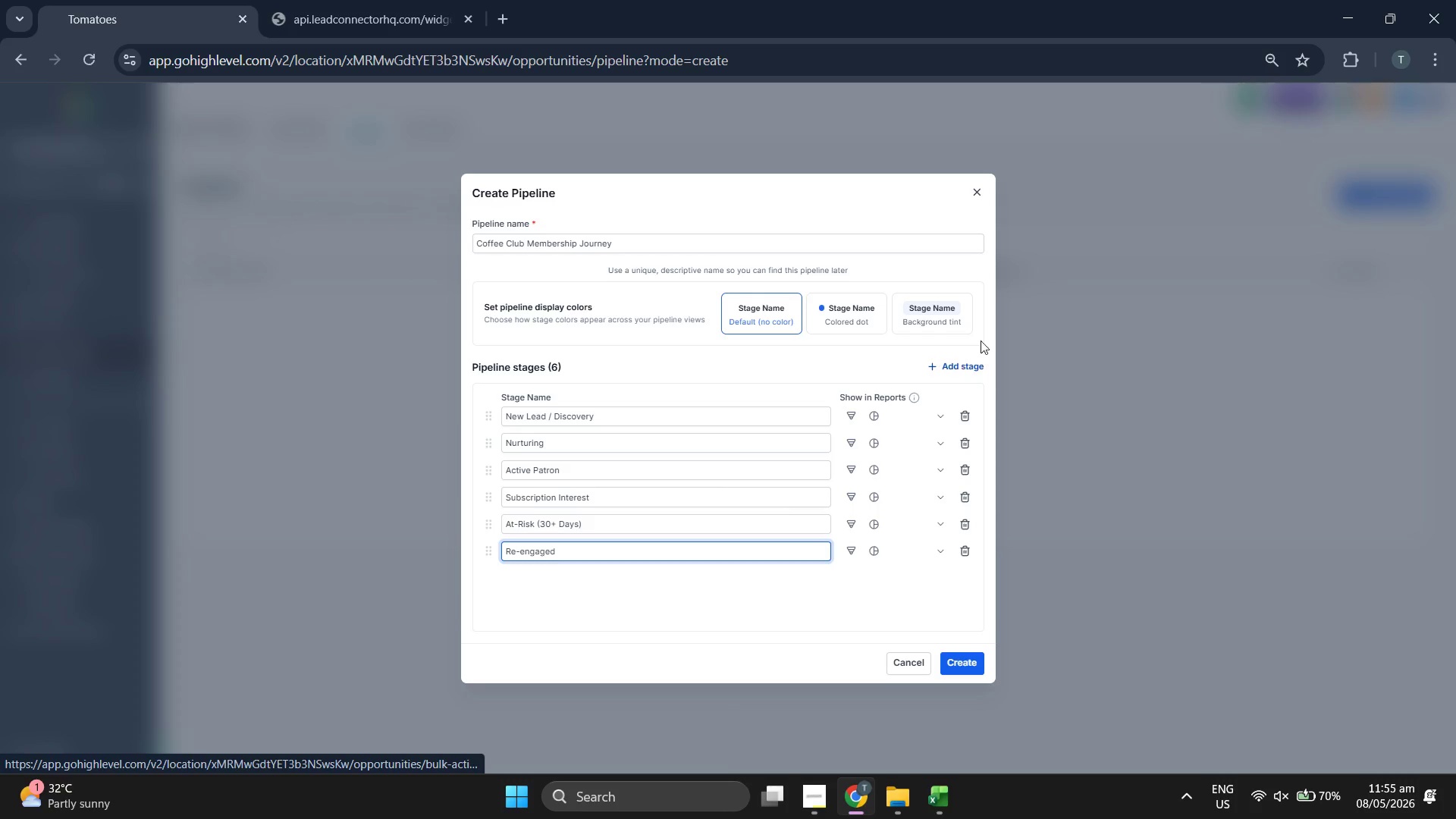 
left_click([962, 367])
 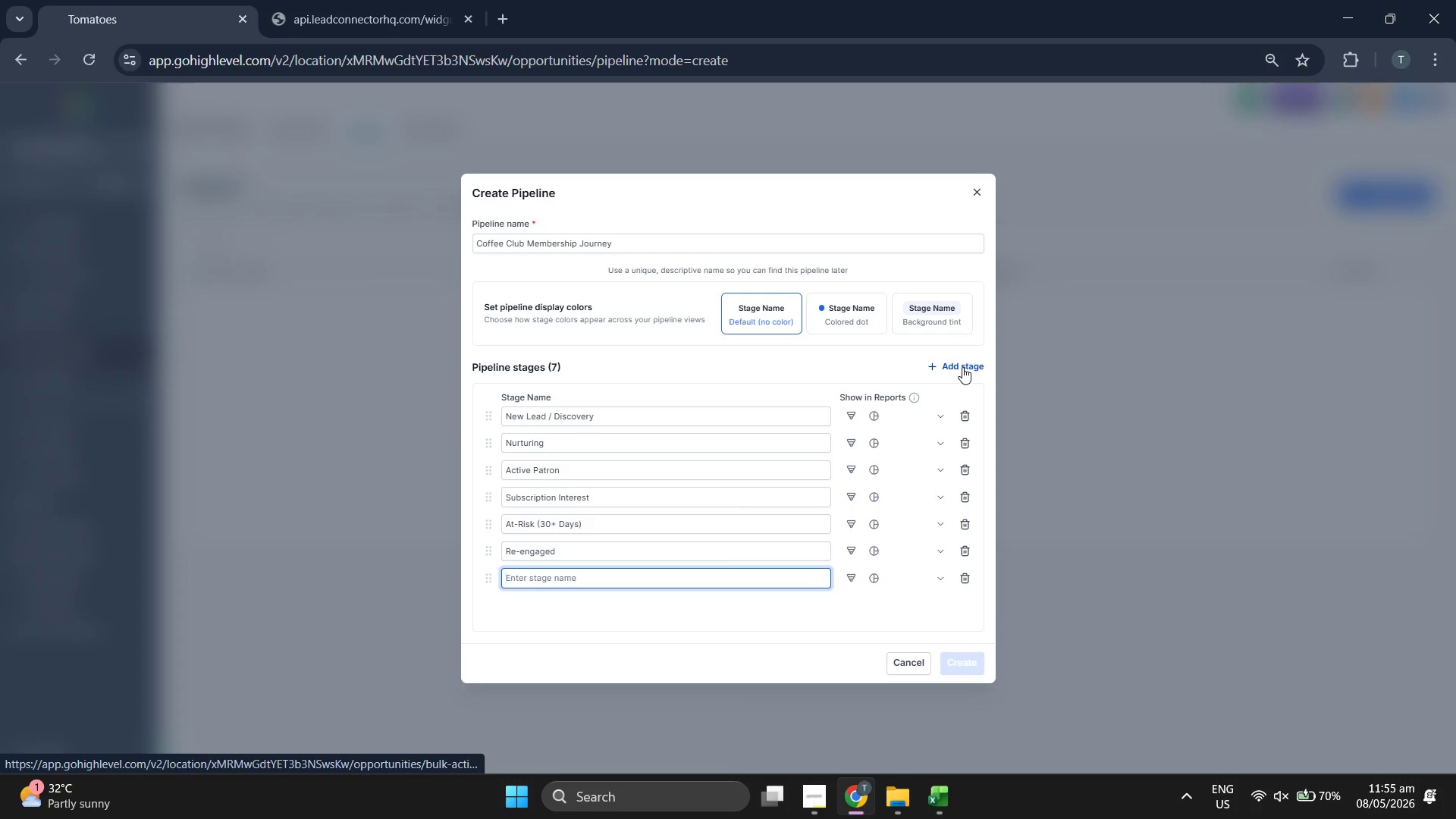 
type(Lapsed / Churned)
 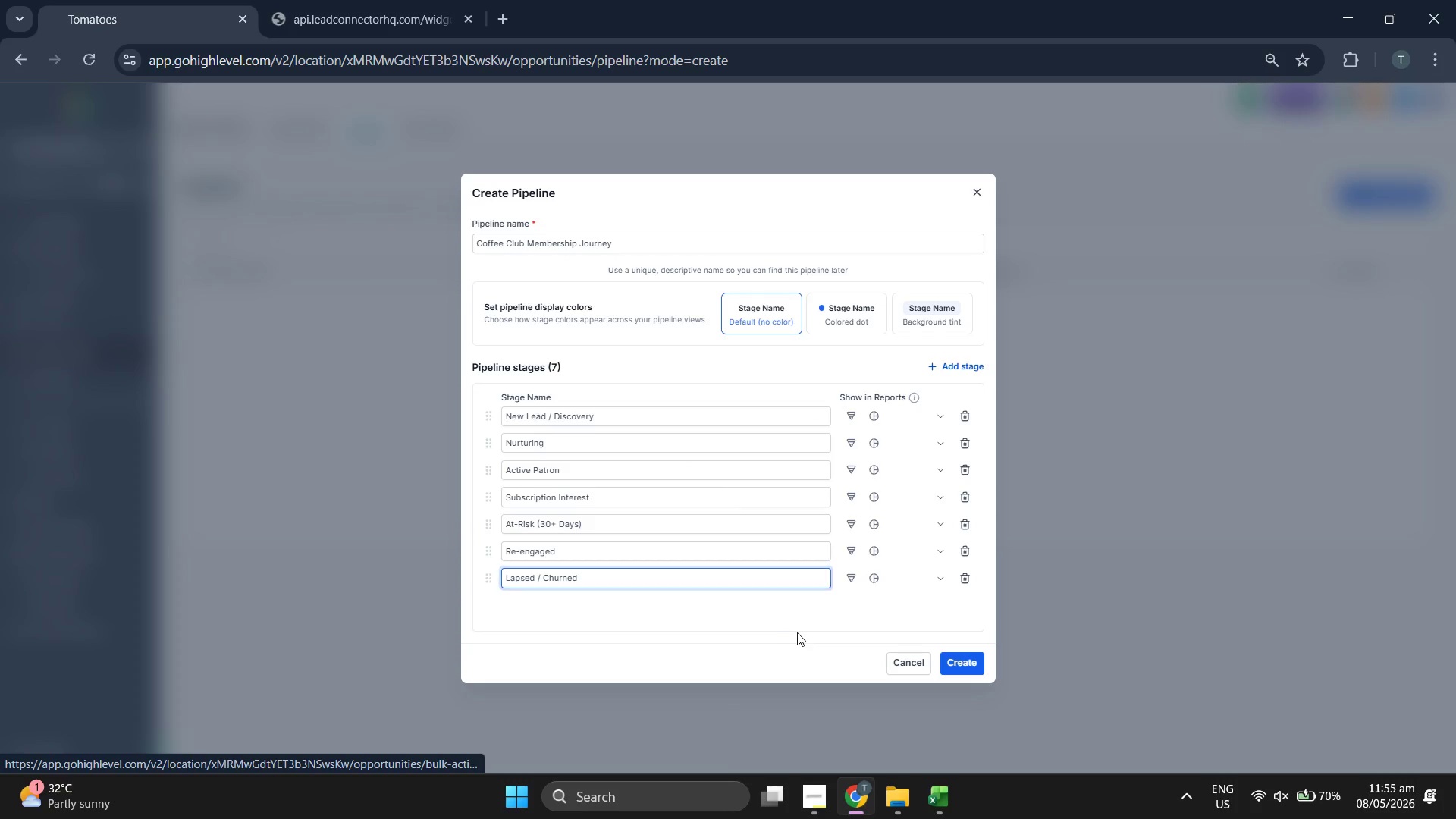 
left_click([977, 662])
 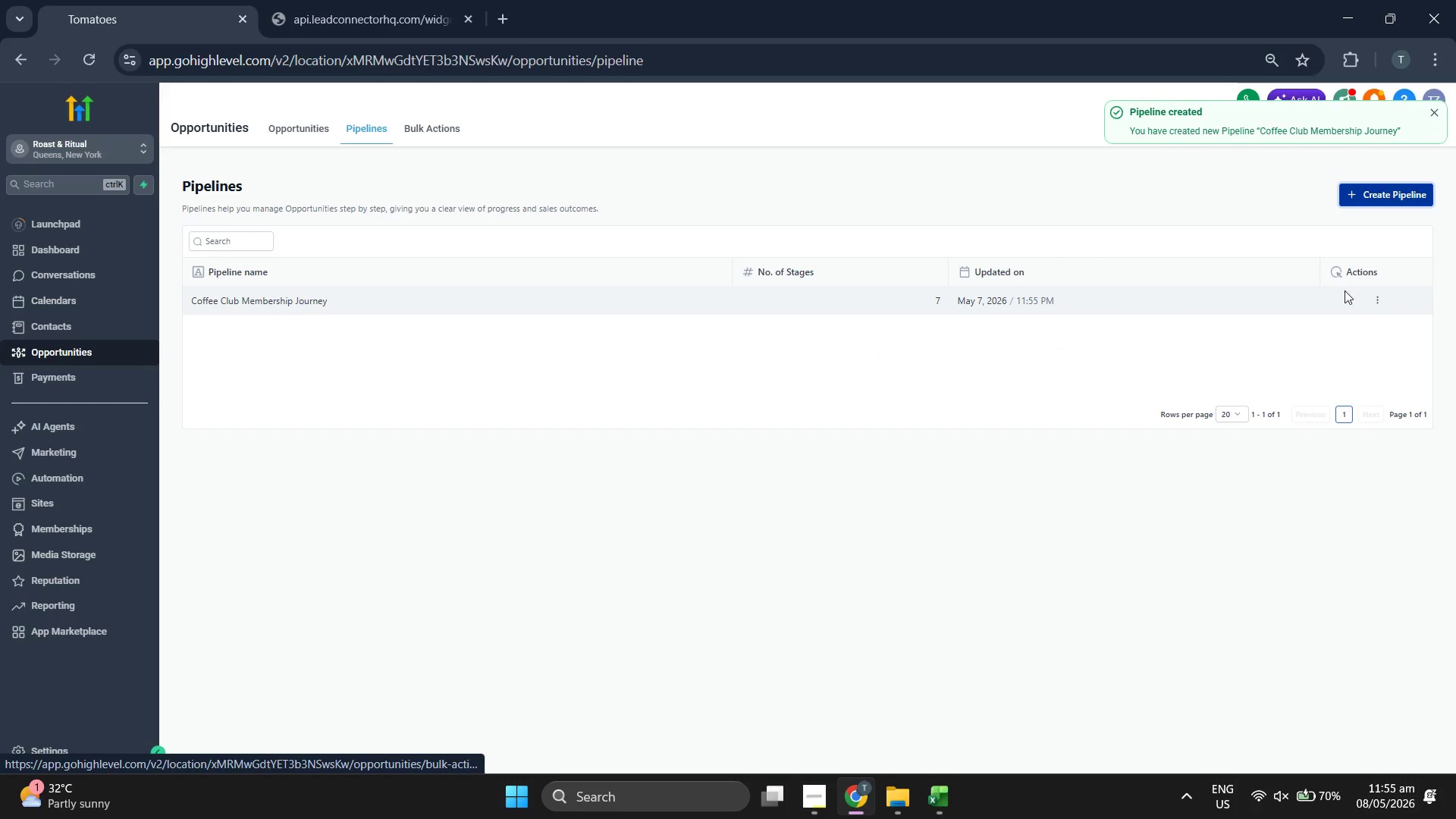 
left_click([1373, 299])
 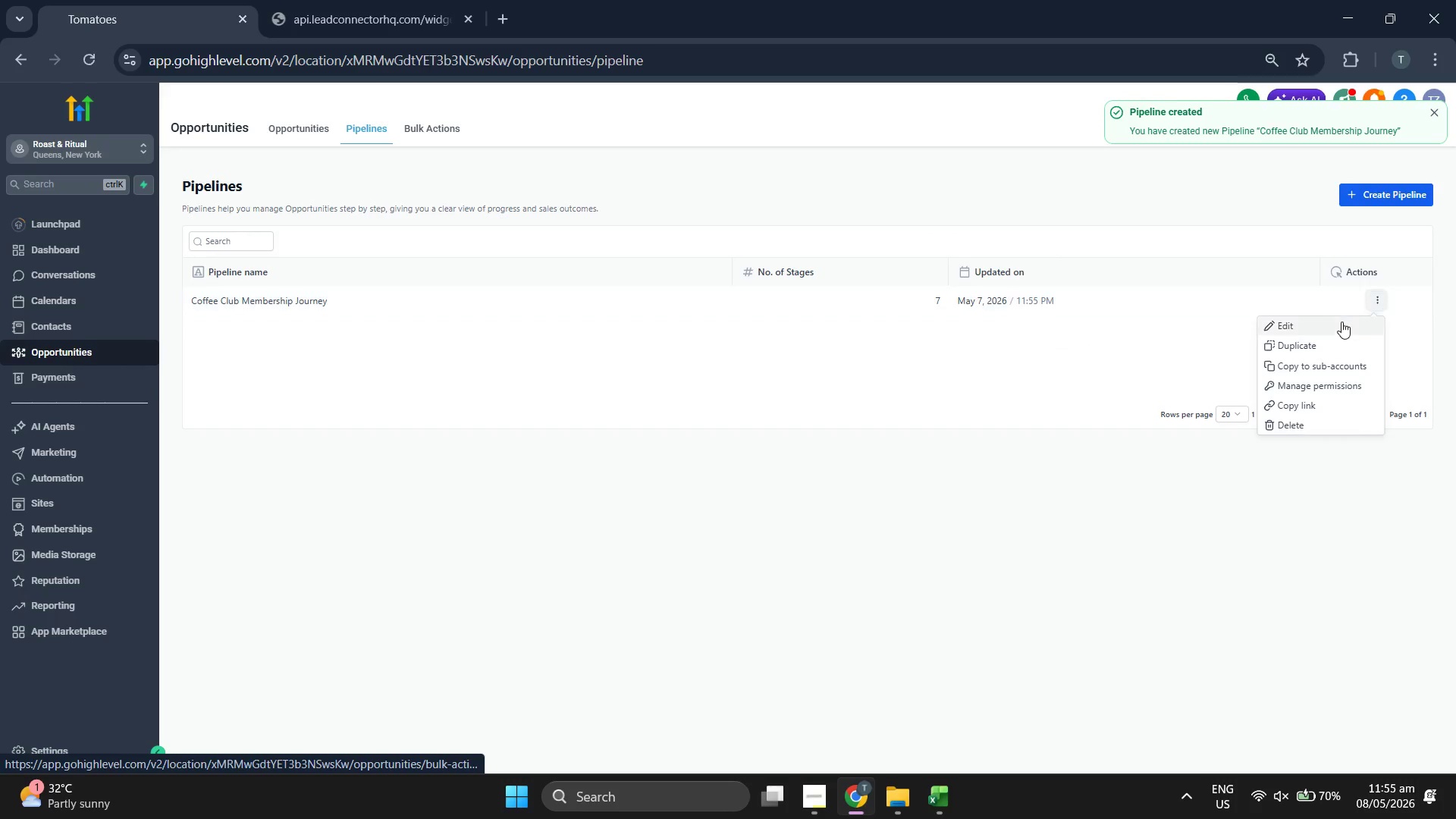 
left_click([1339, 322])
 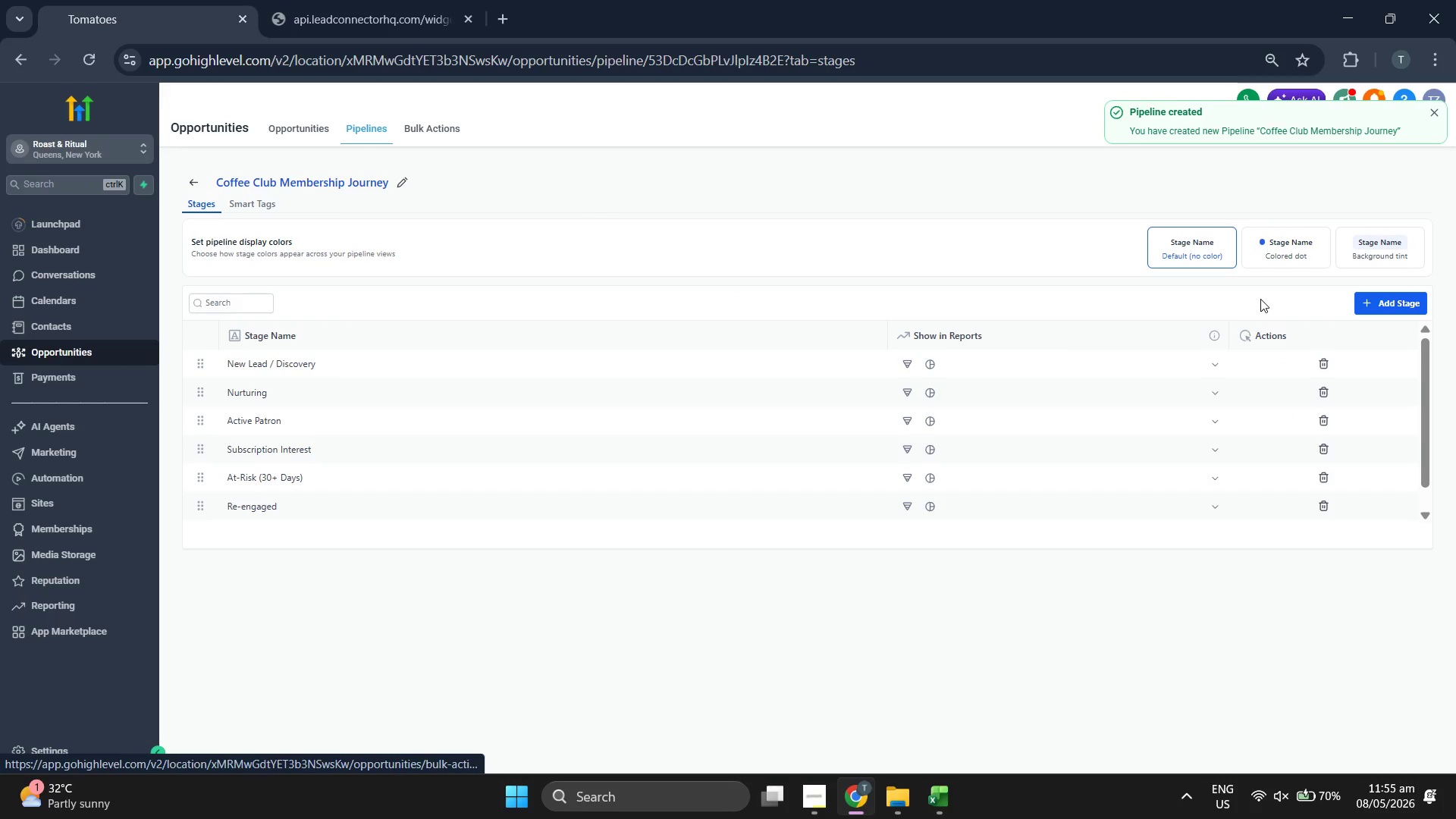 
left_click([1288, 256])
 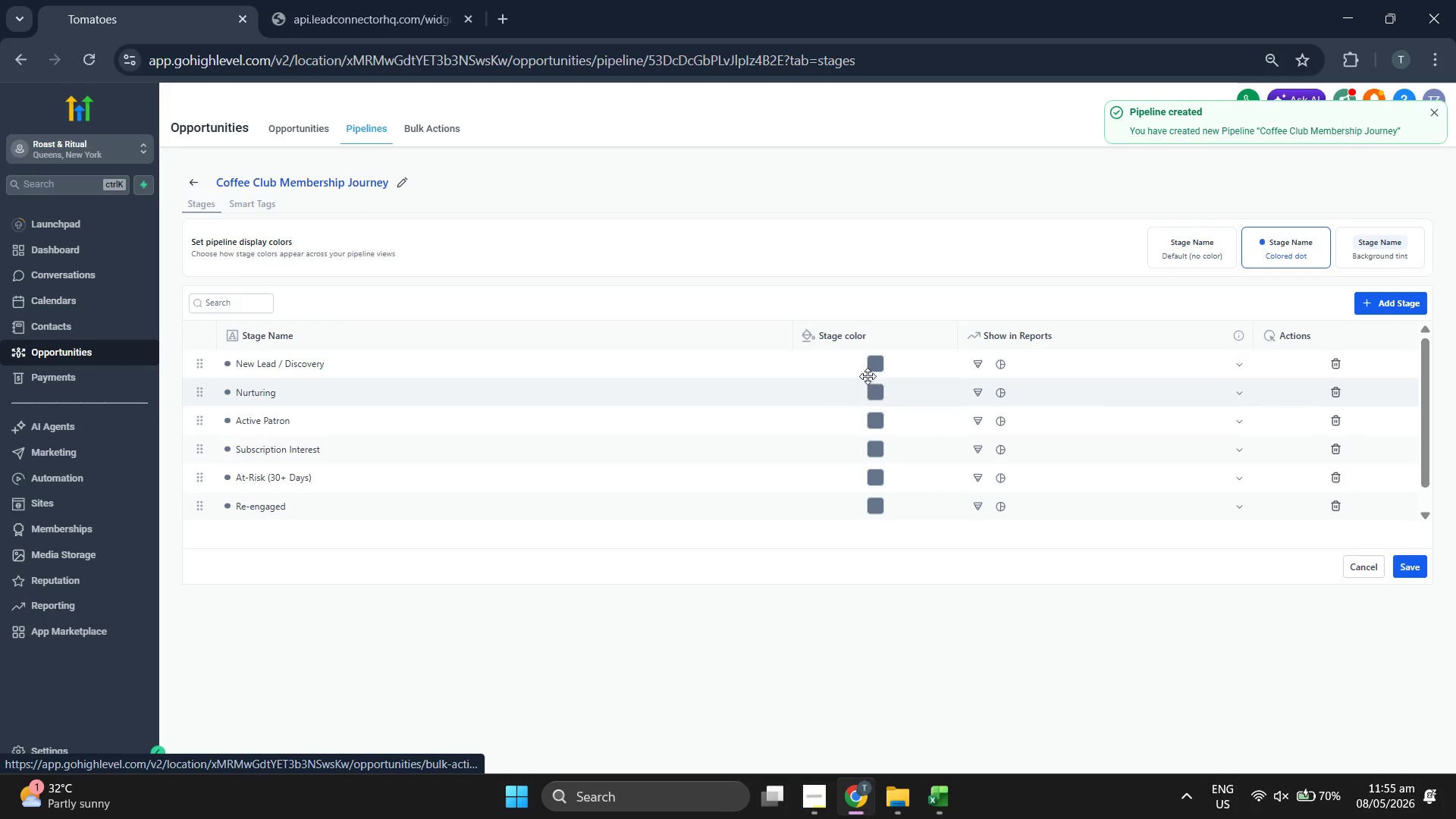 
left_click([871, 363])
 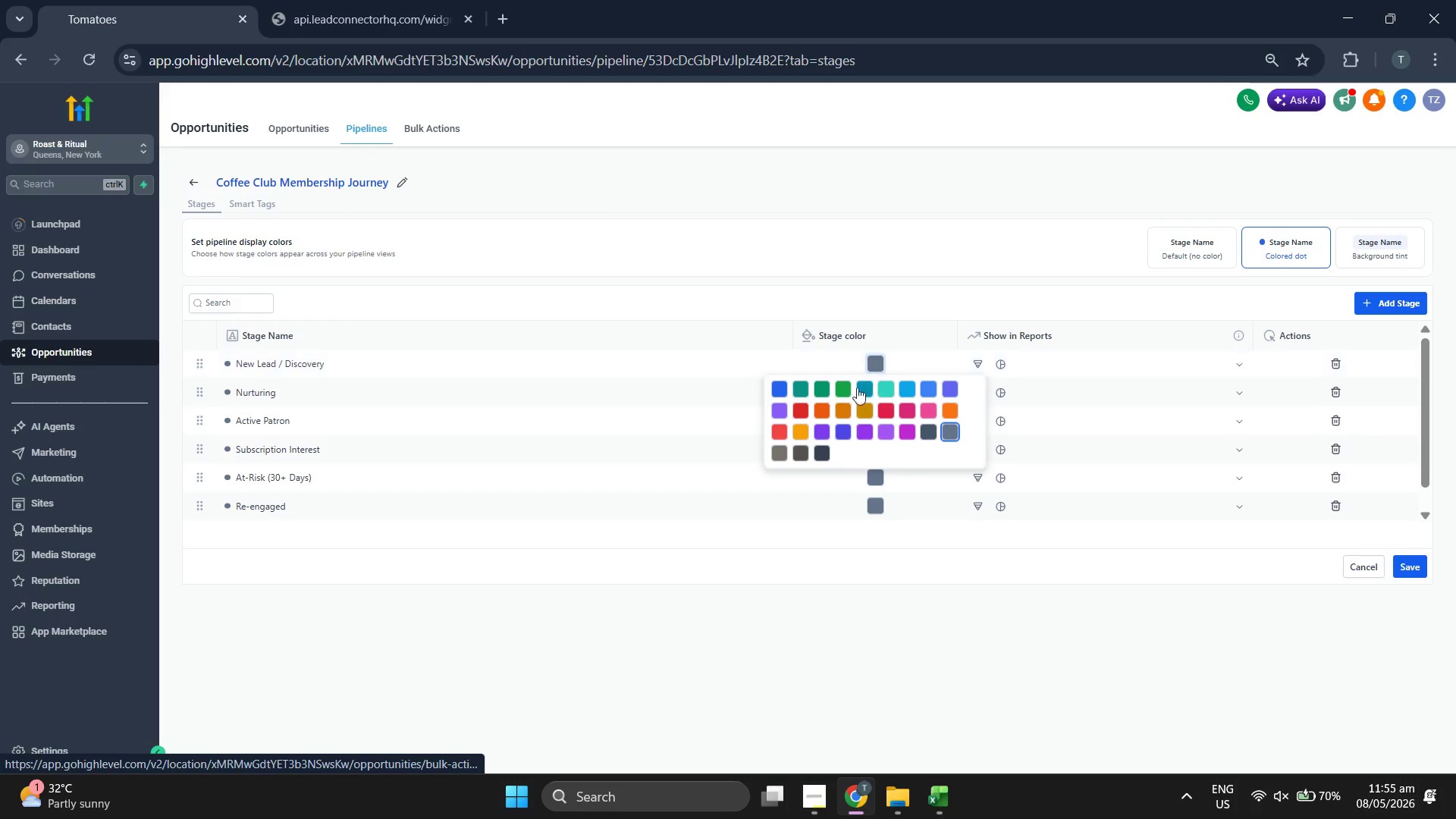 
left_click([843, 392])
 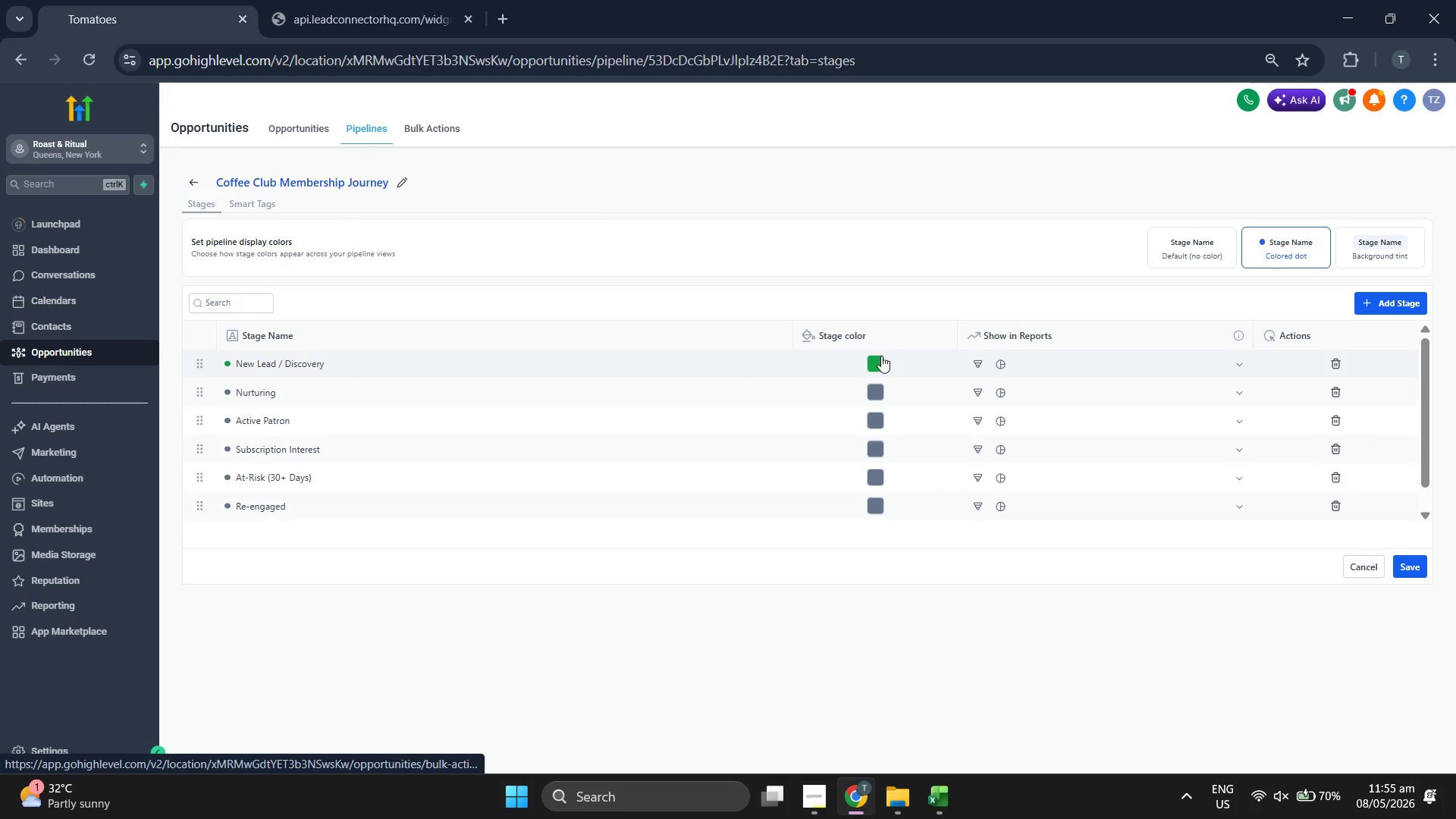 
left_click([881, 355])
 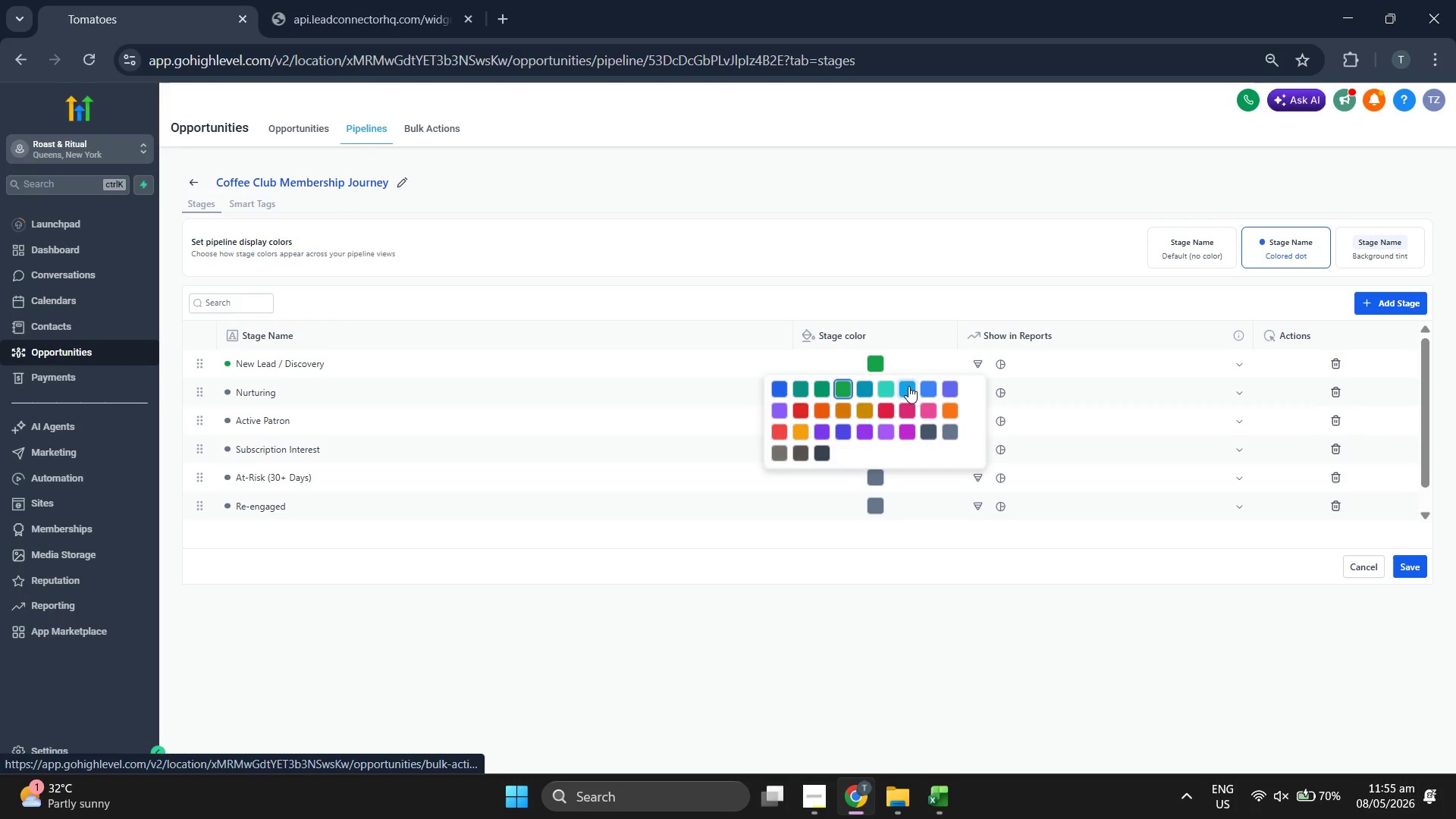 
left_click([928, 385])
 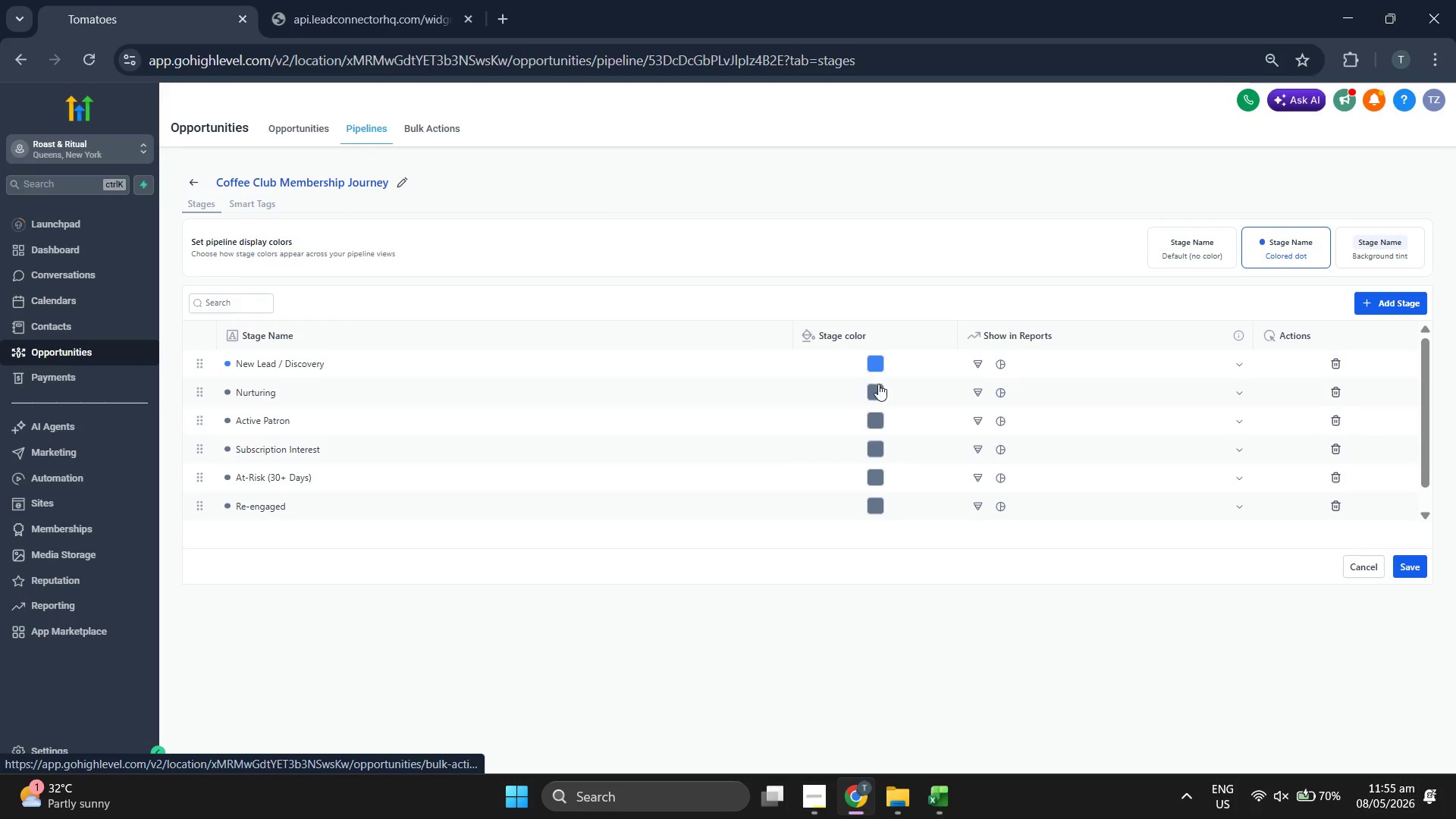 
left_click([873, 384])
 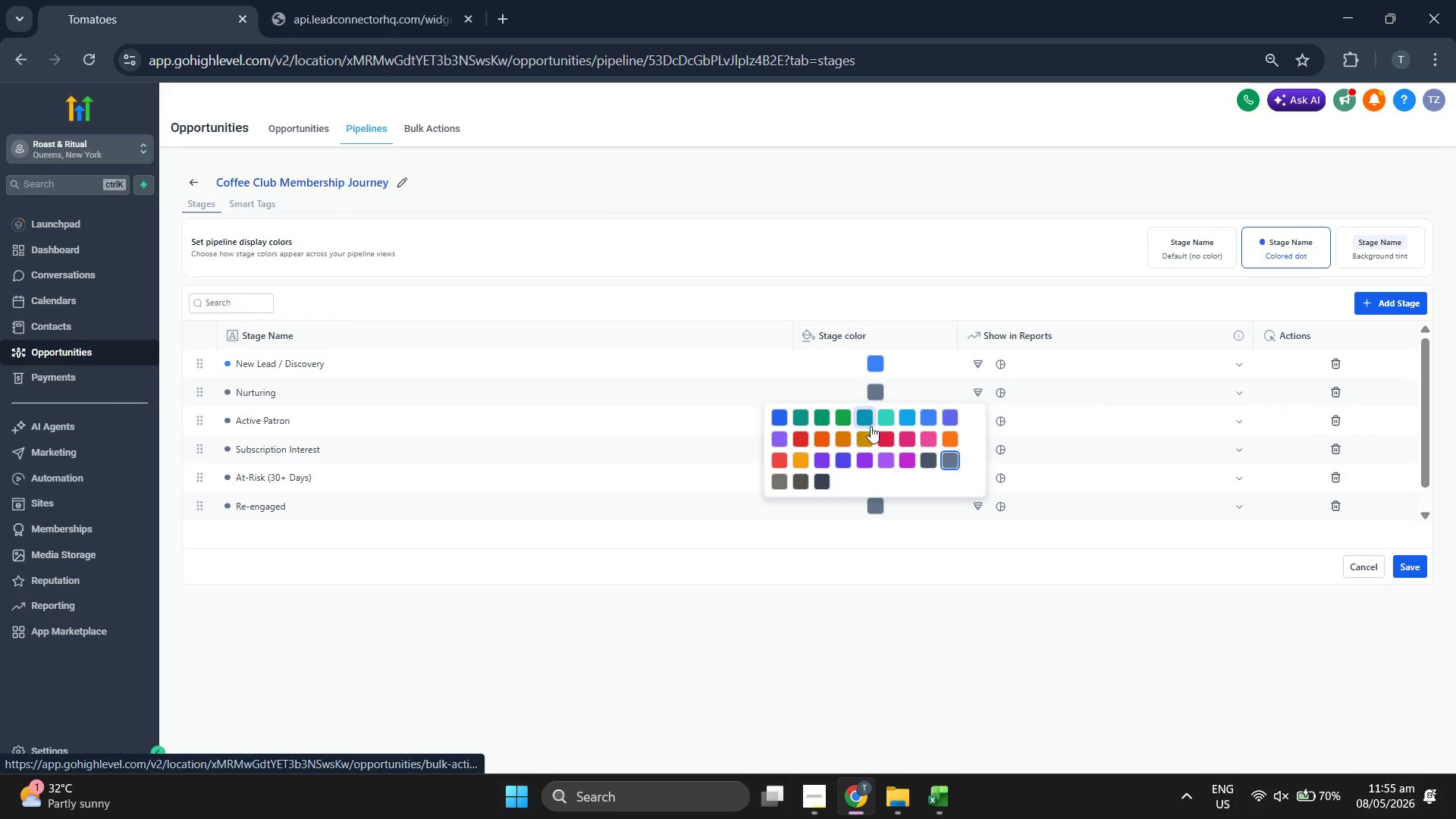 
left_click([878, 437])
 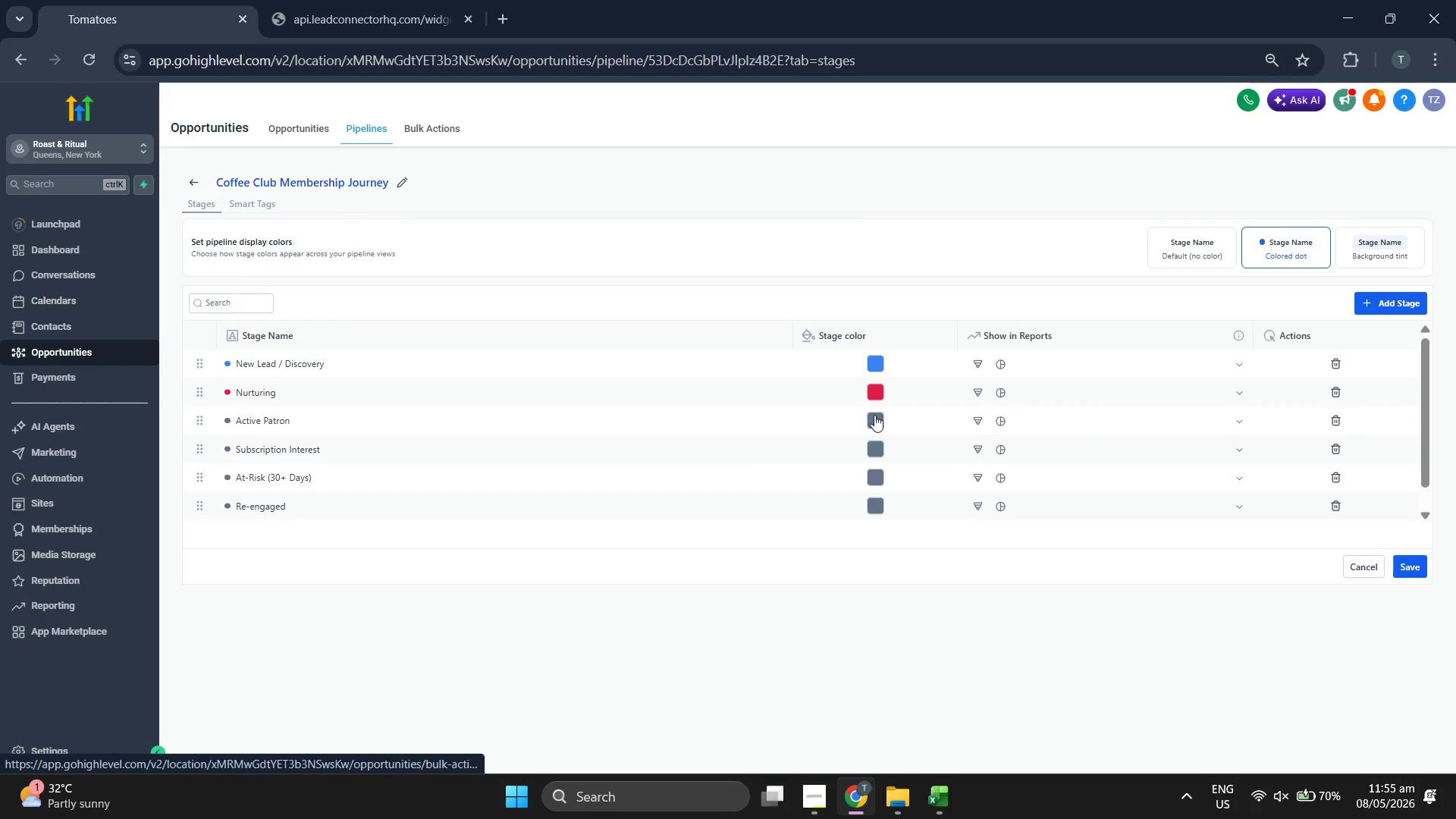 
left_click([874, 415])
 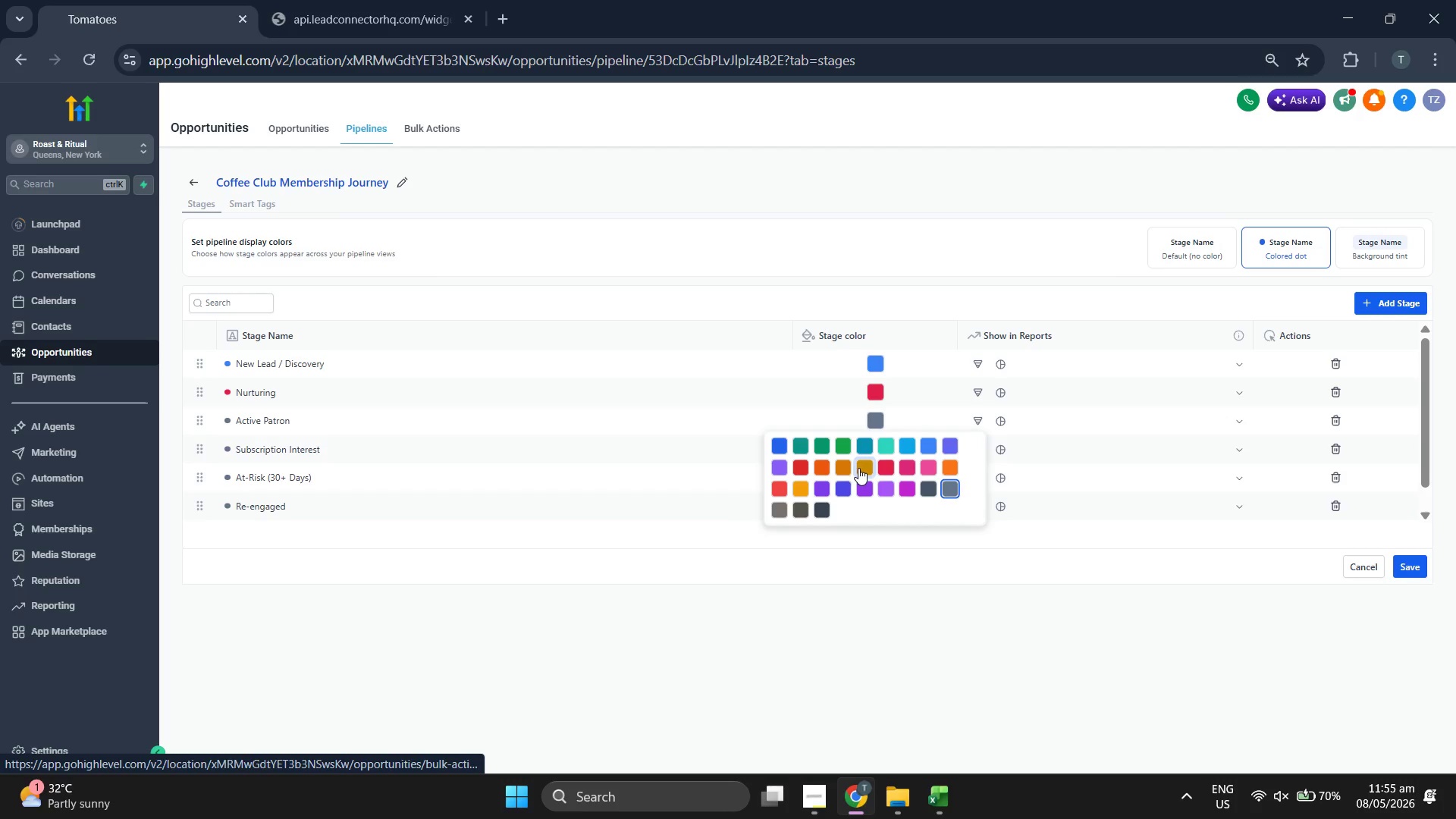 
left_click([841, 469])
 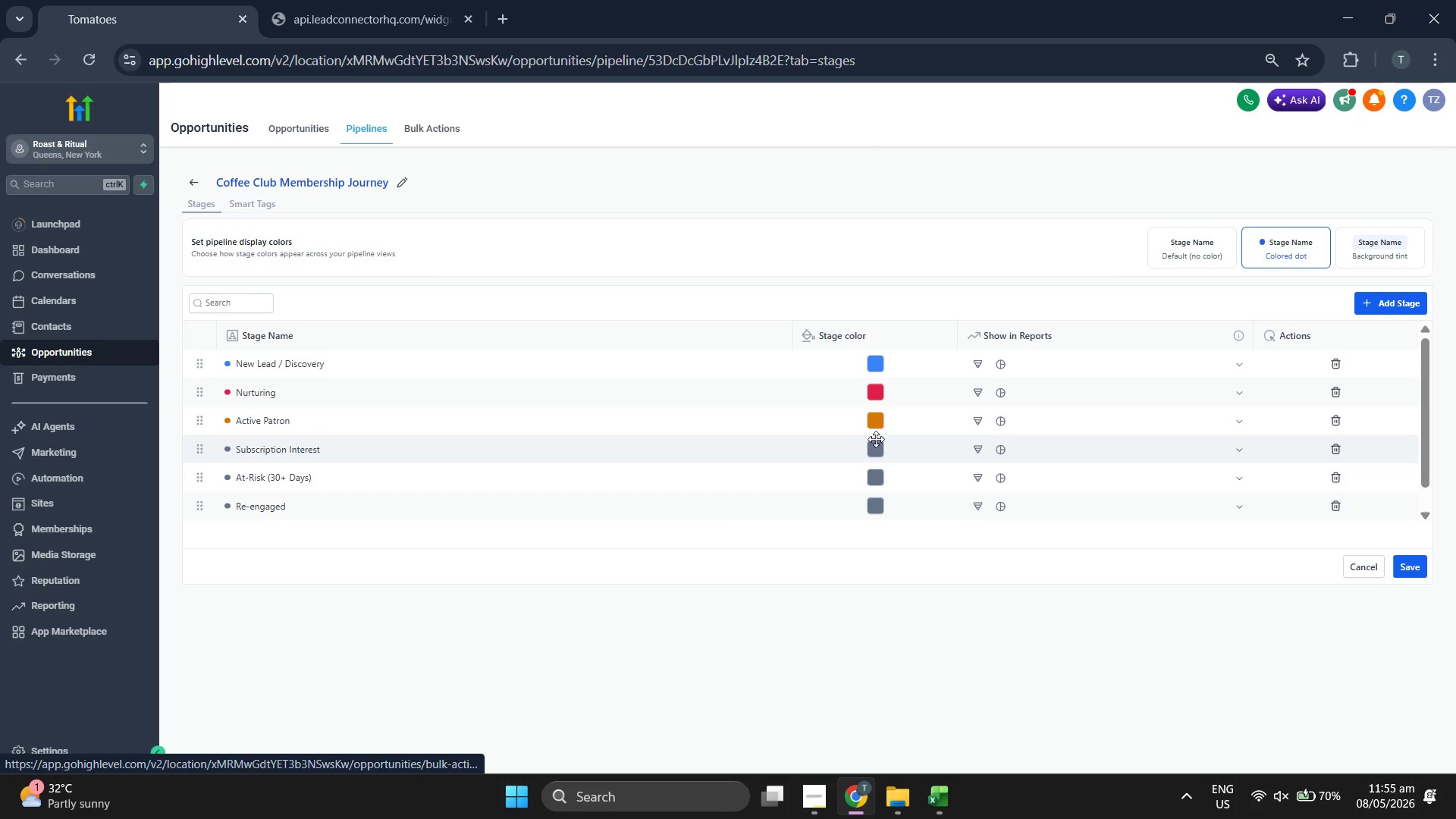 
left_click([876, 447])
 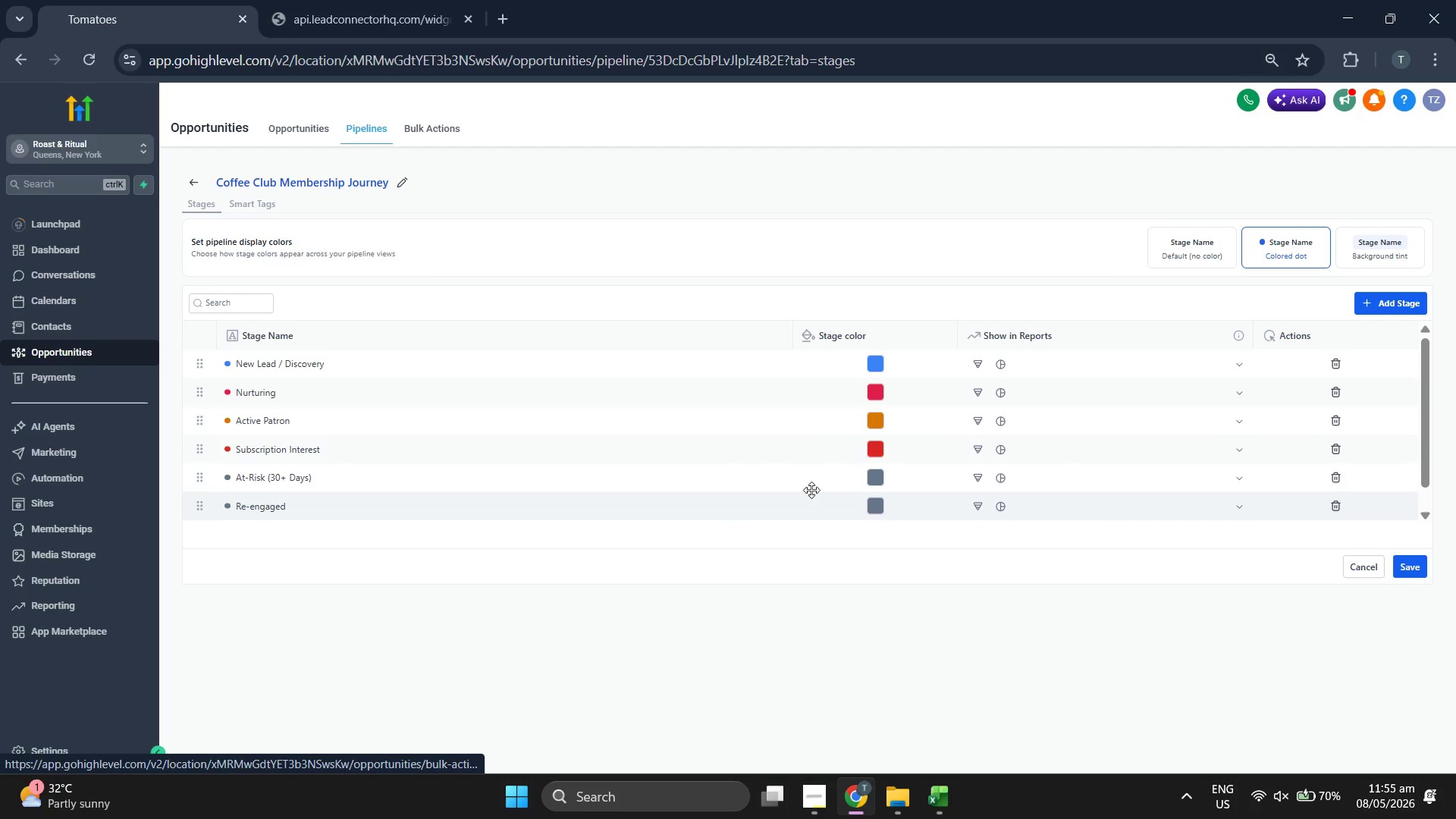 
wait(5.17)
 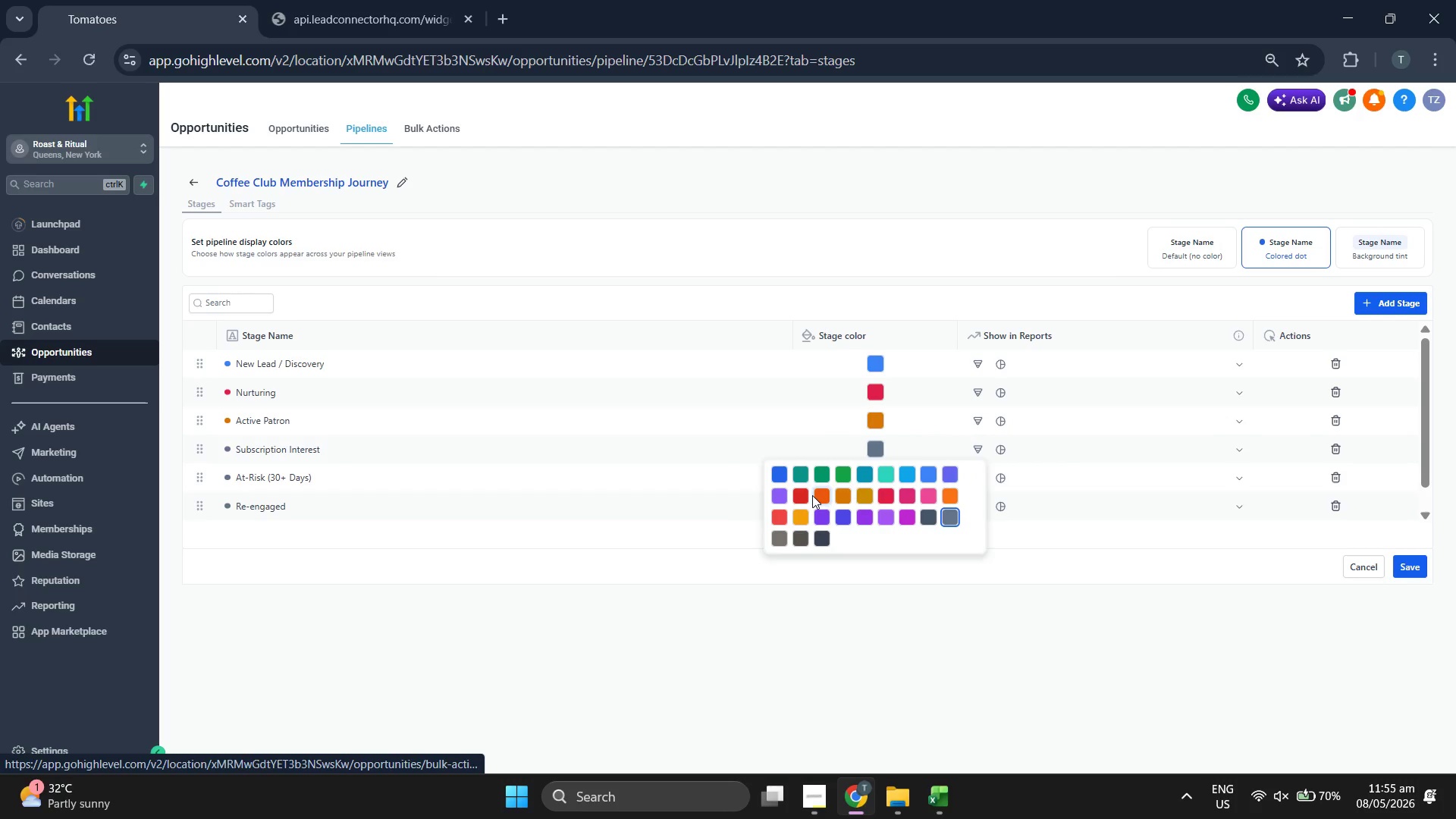 
left_click([877, 446])
 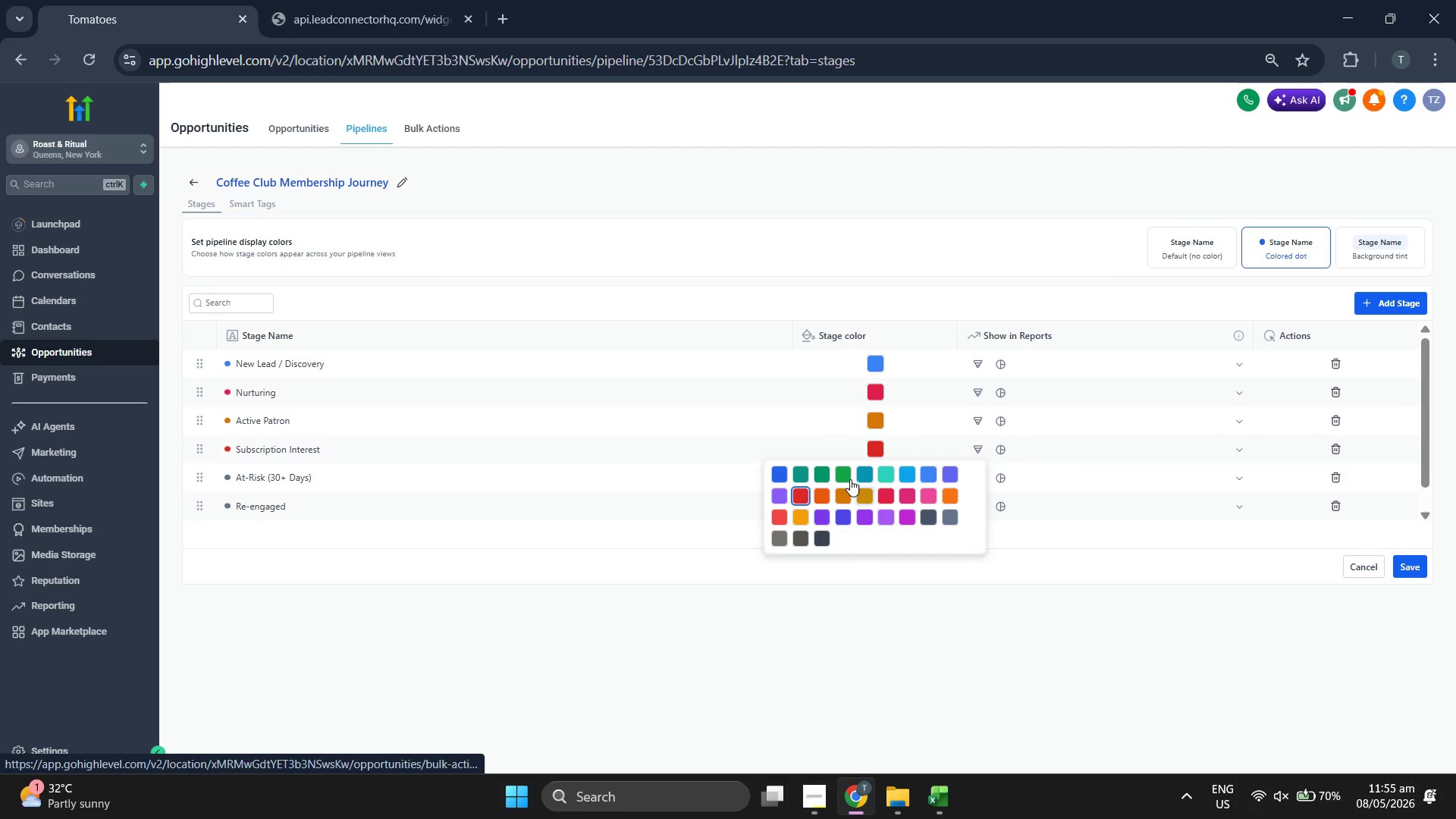 
left_click([847, 476])
 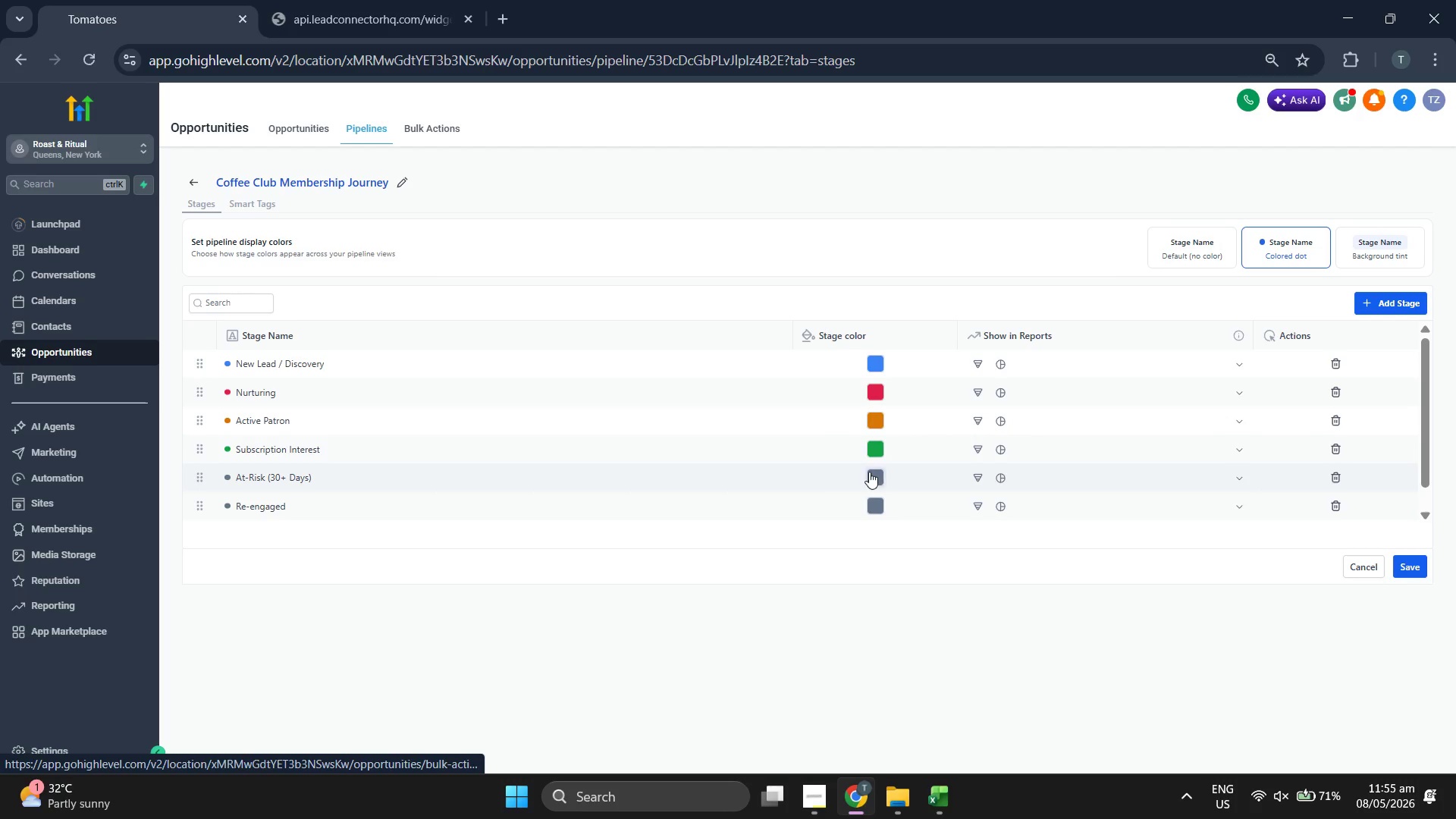 
left_click([874, 478])
 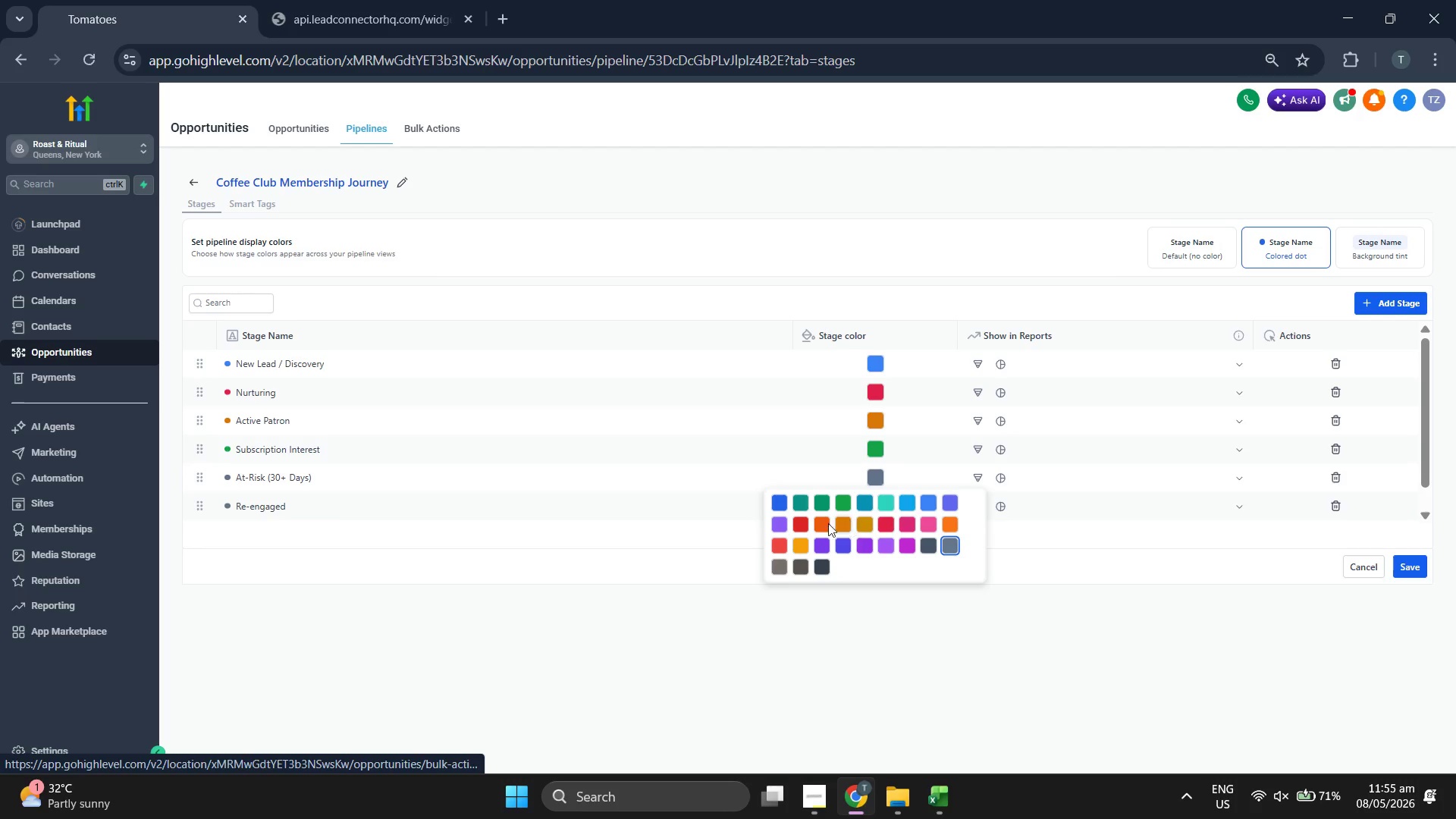 
left_click([809, 526])
 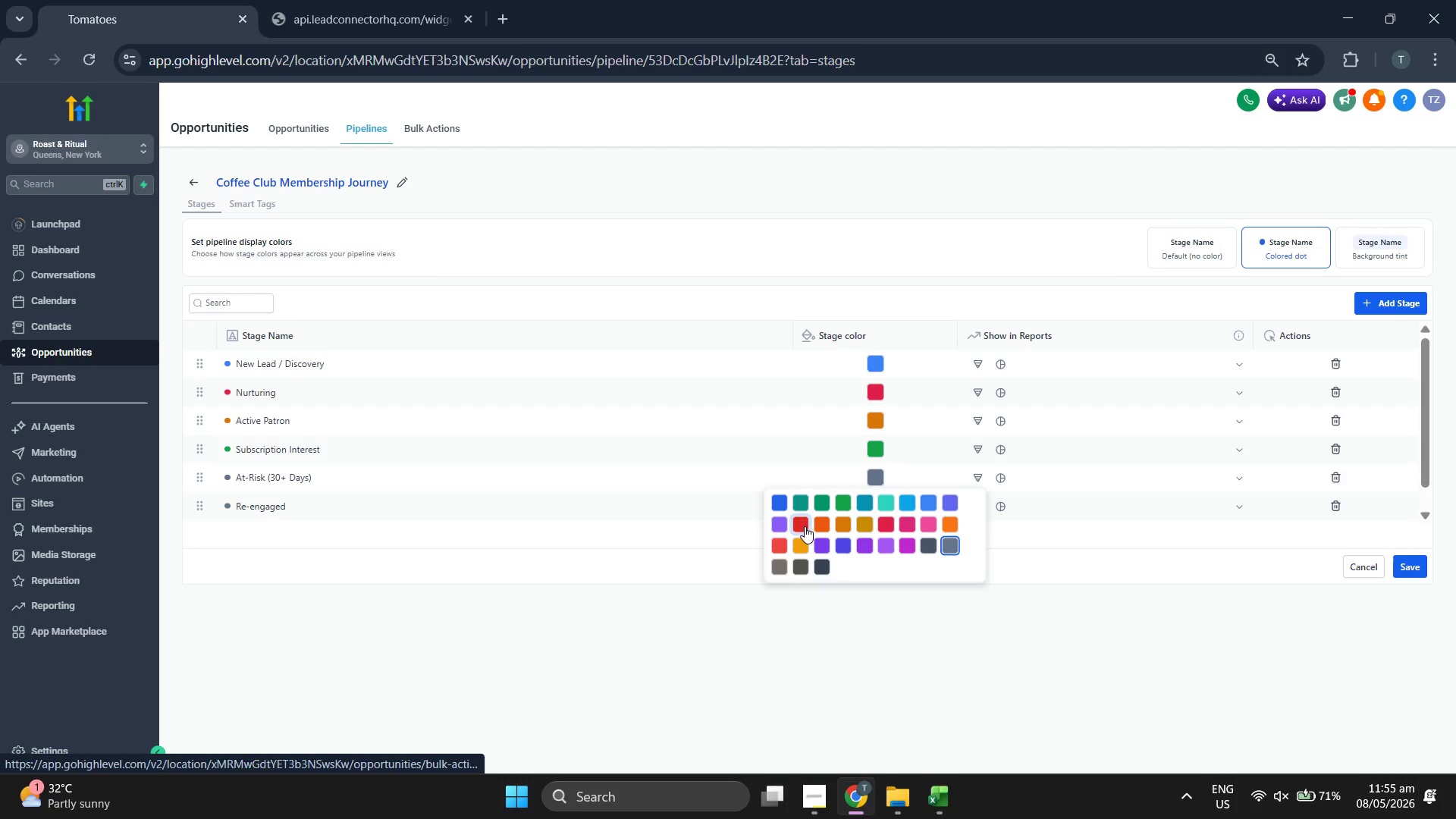 
left_click([804, 528])
 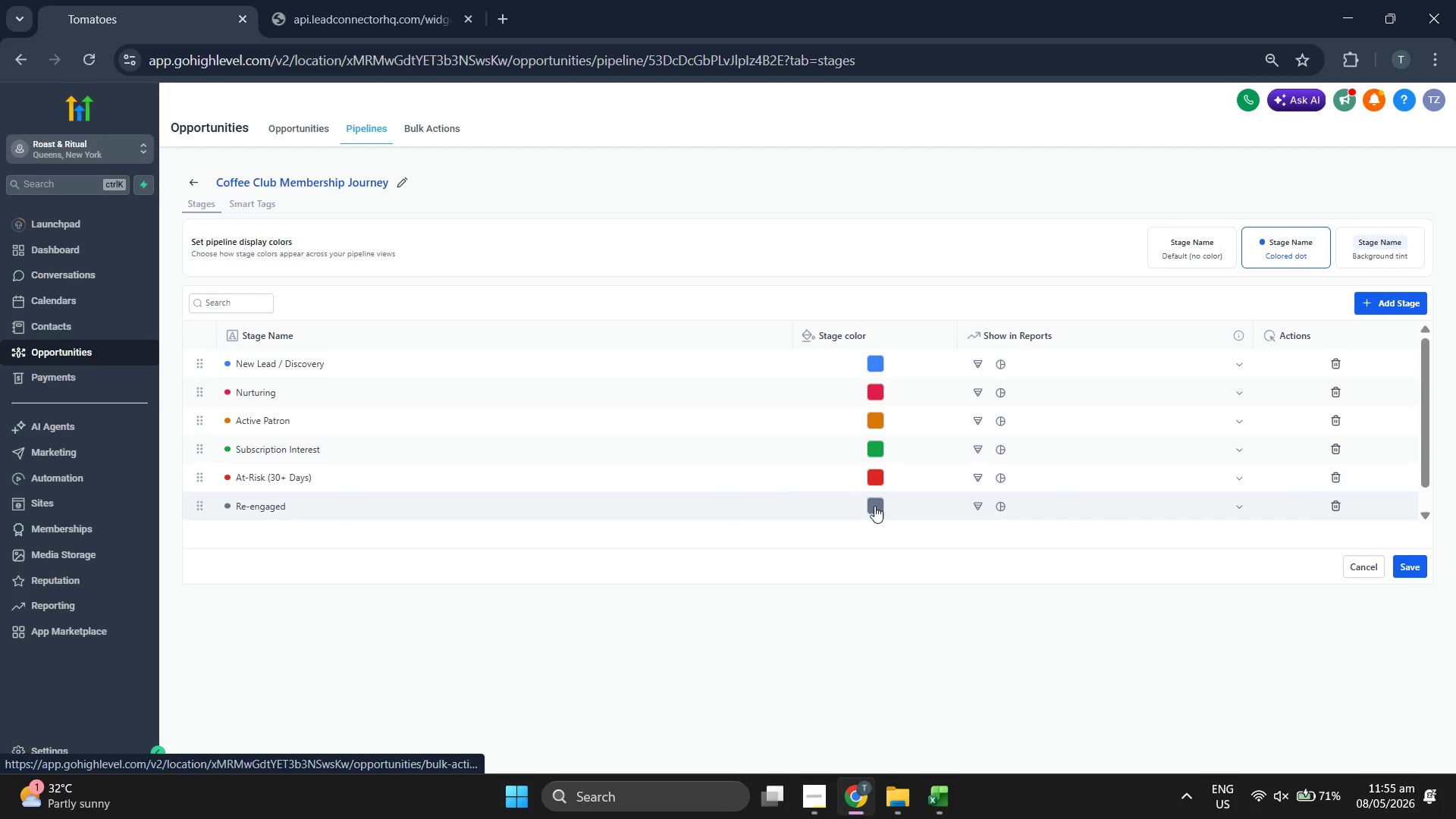 
left_click([876, 516])
 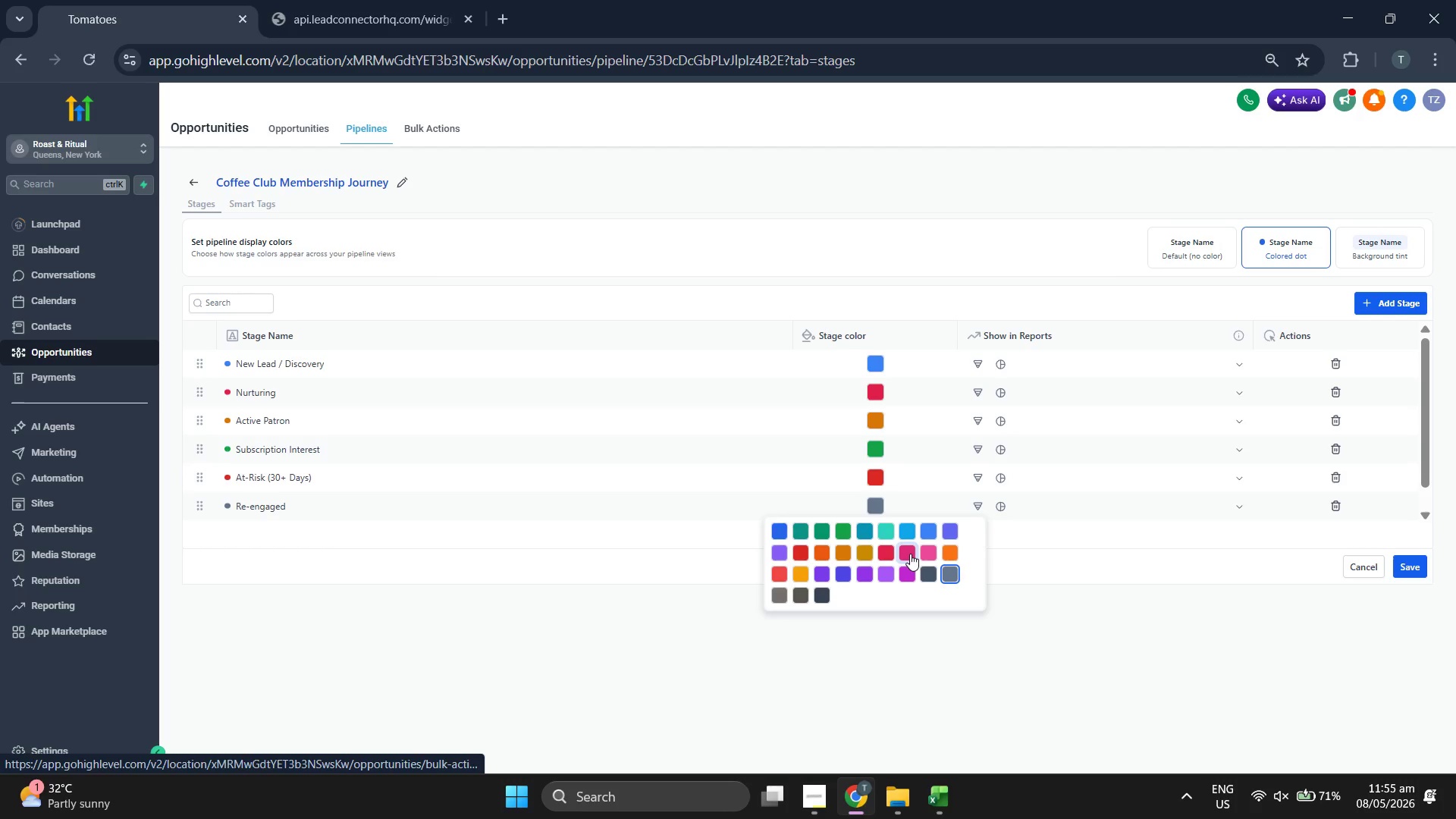 
left_click([950, 531])
 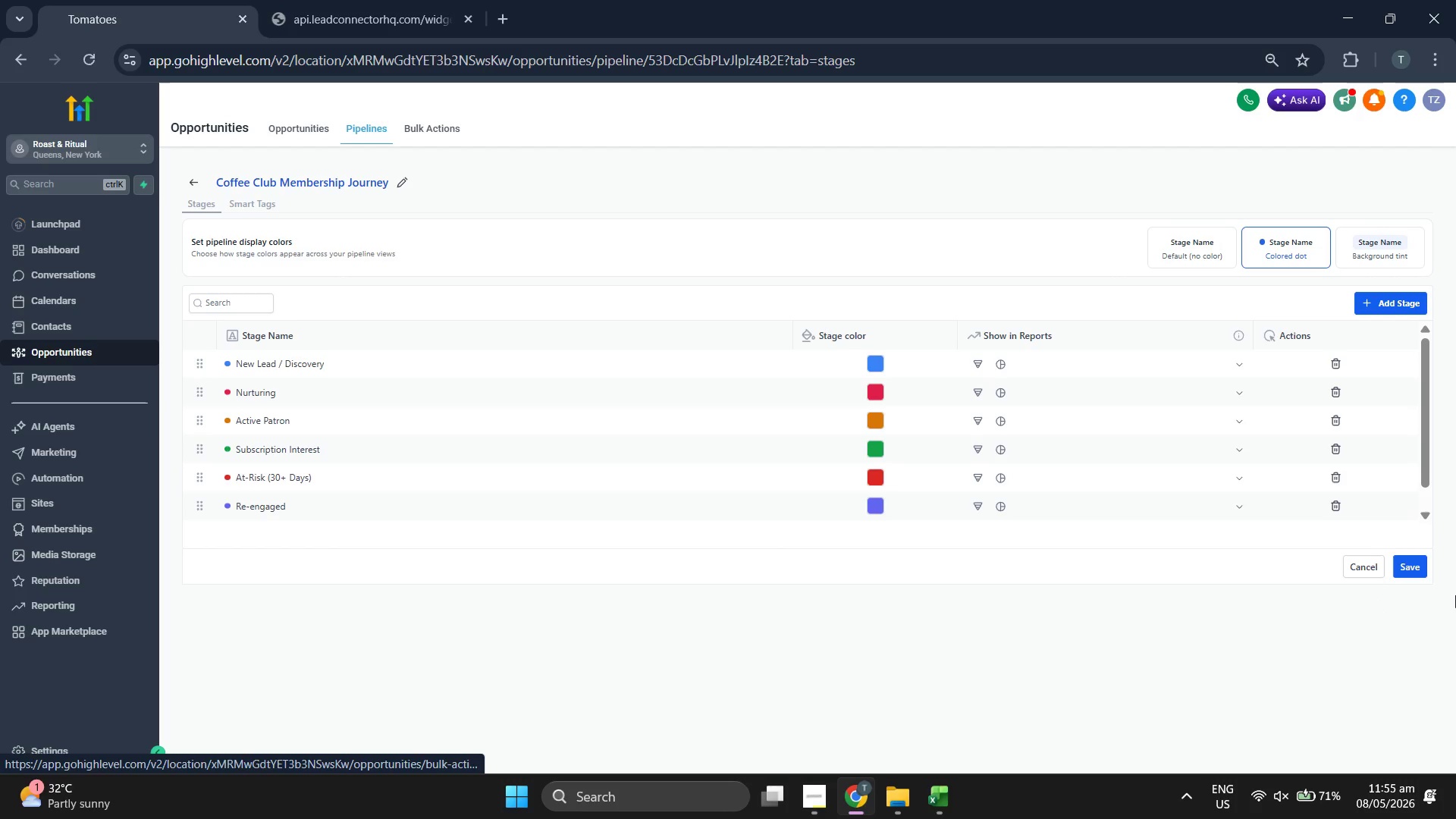 
left_click([1410, 570])
 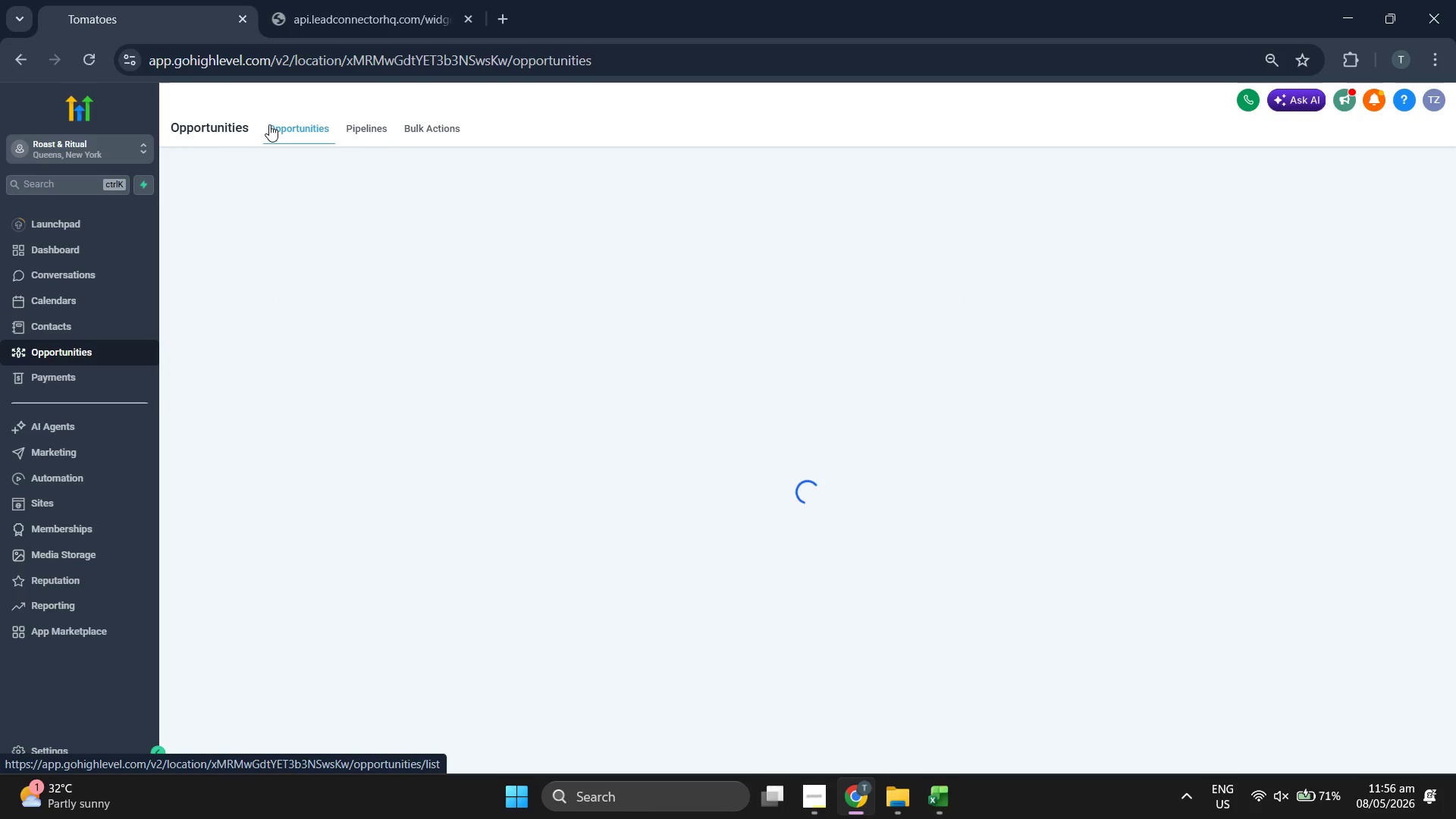 
wait(12.55)
 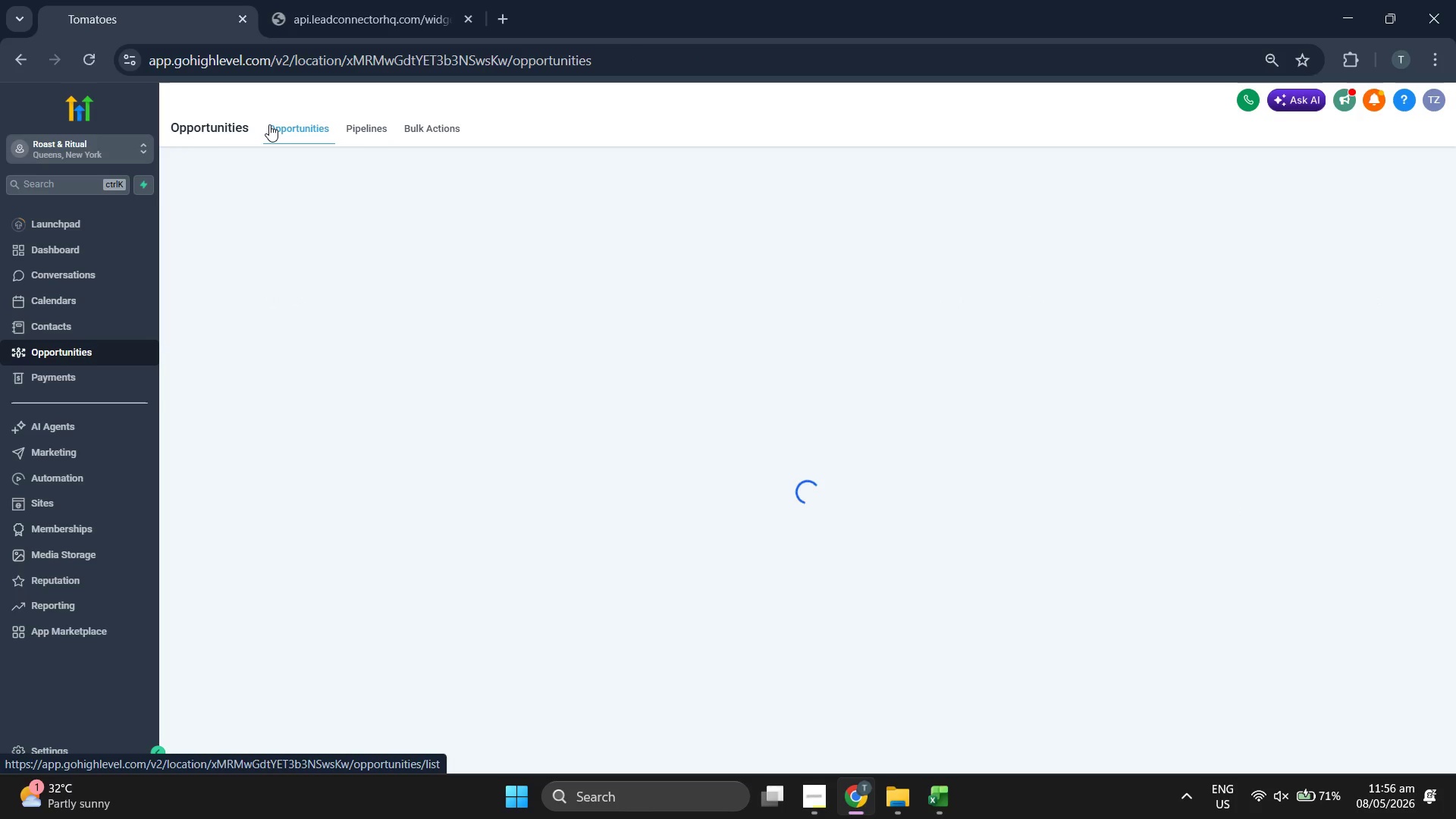 
left_click([99, 255])
 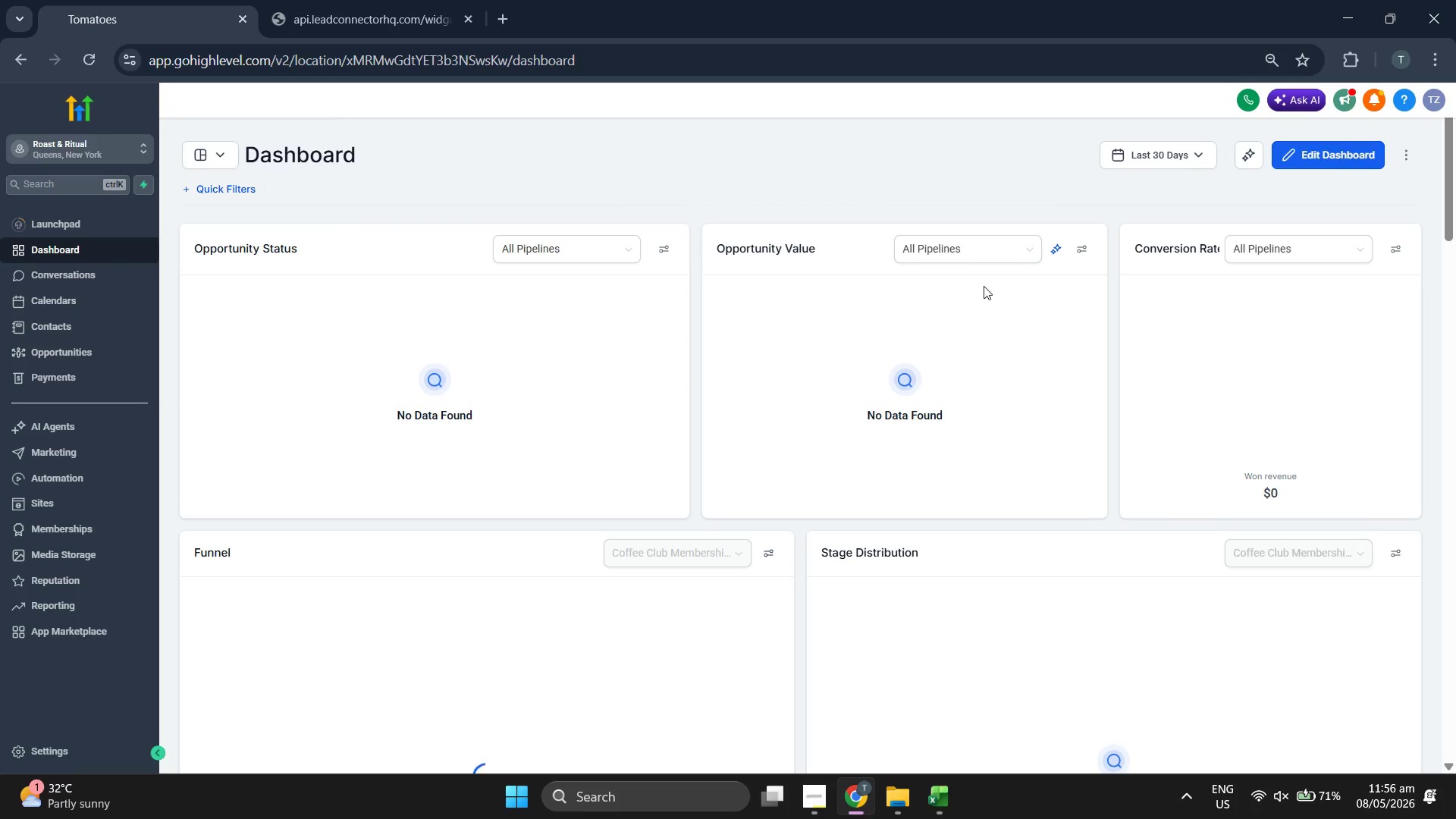 
left_click([1343, 149])
 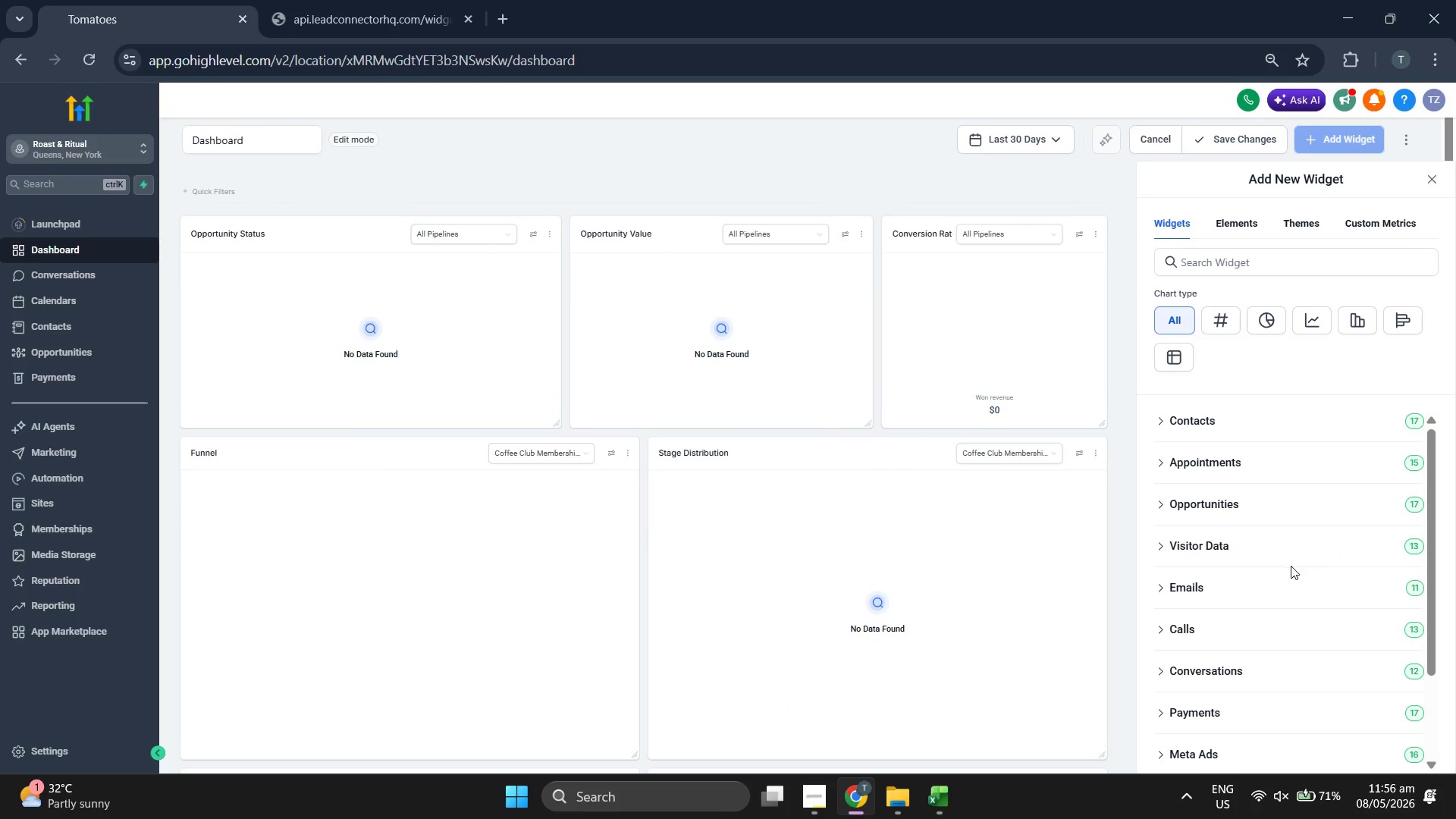 
left_click([1213, 504])
 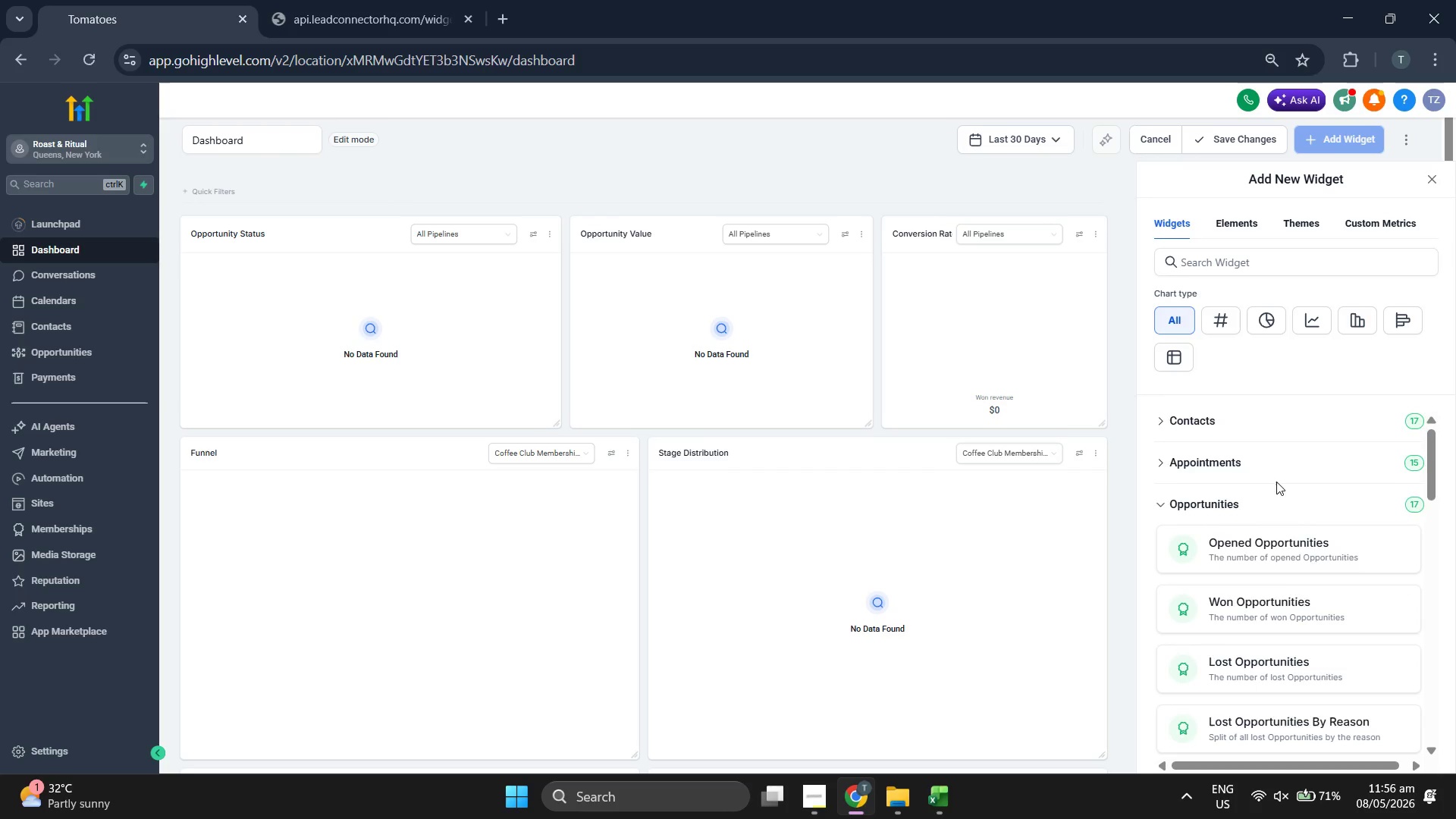 
scroll: coordinate [1276, 482], scroll_direction: down, amount: 2.0
 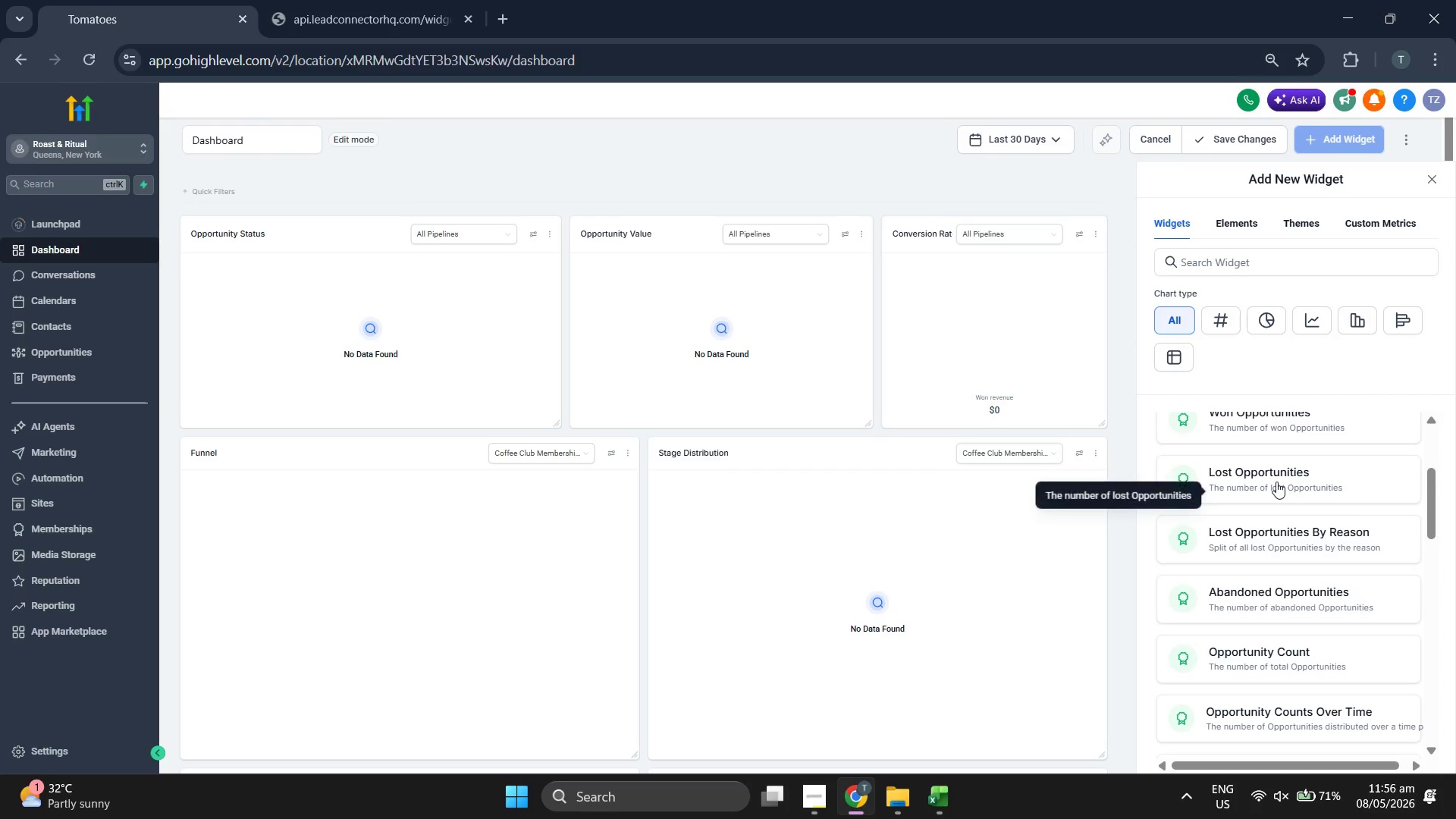 
scroll: coordinate [1276, 482], scroll_direction: up, amount: 3.0
 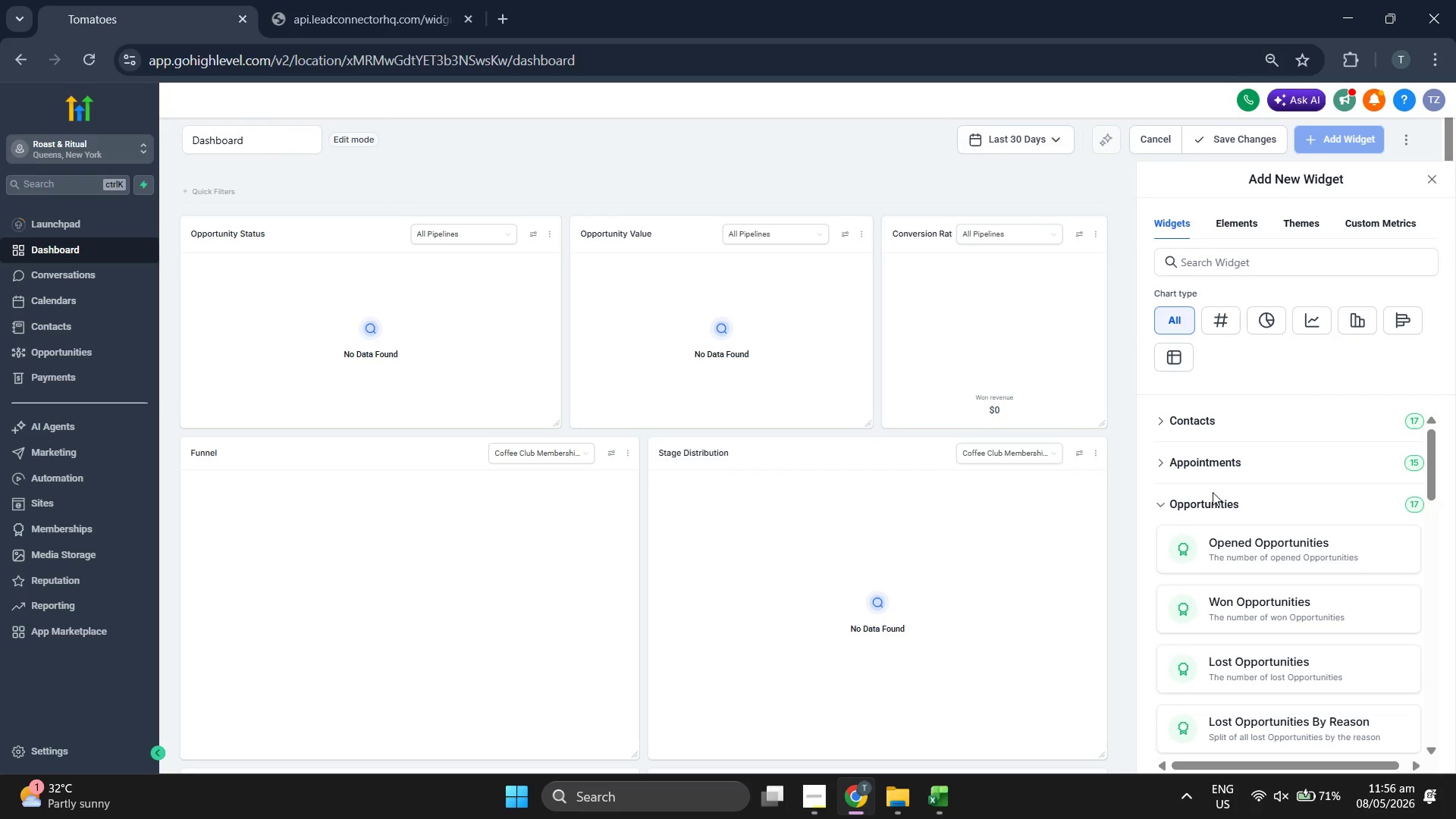 
left_click([1212, 504])
 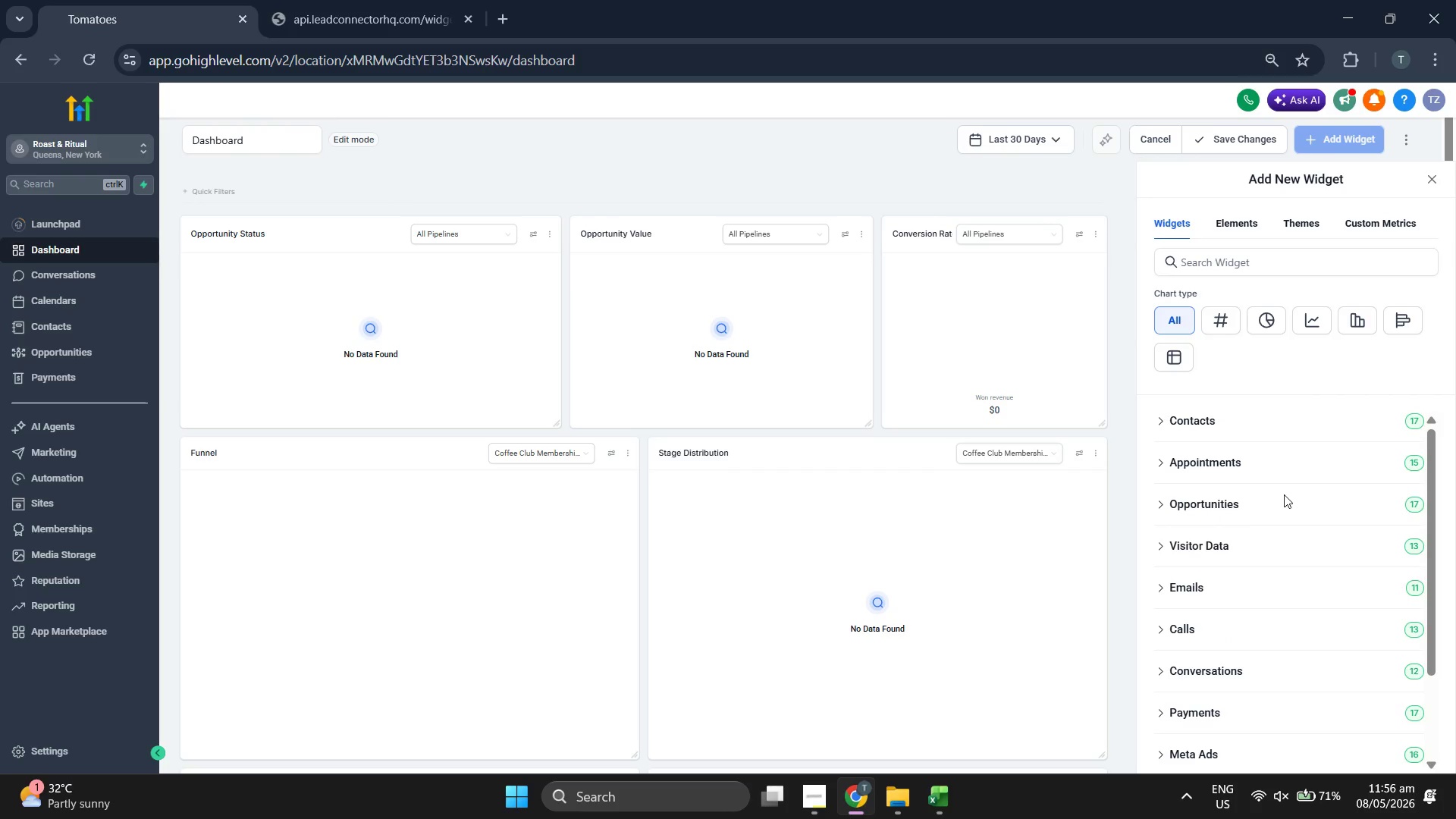 
scroll: coordinate [1284, 494], scroll_direction: down, amount: 2.0
 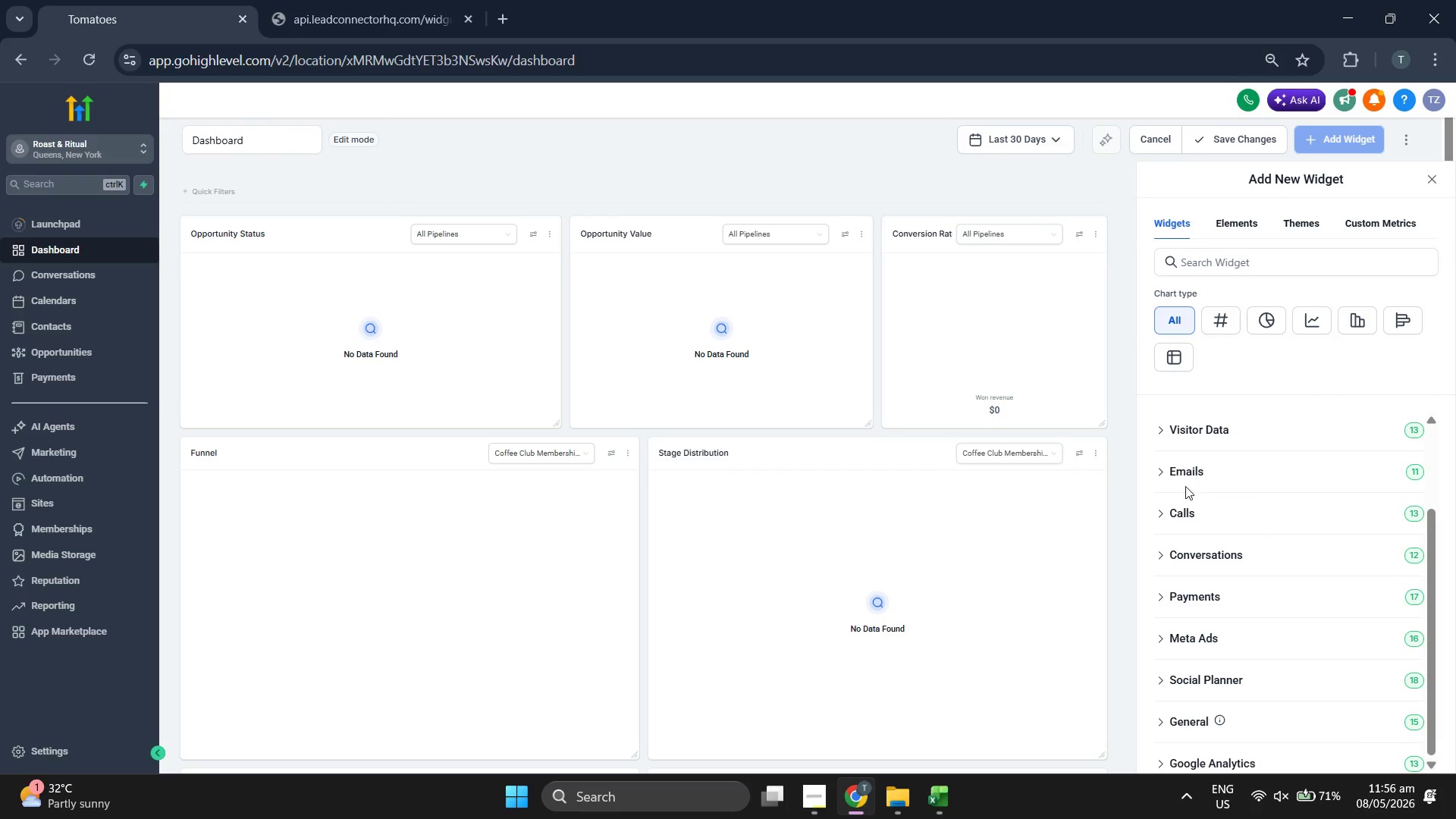 
left_click([1185, 479])
 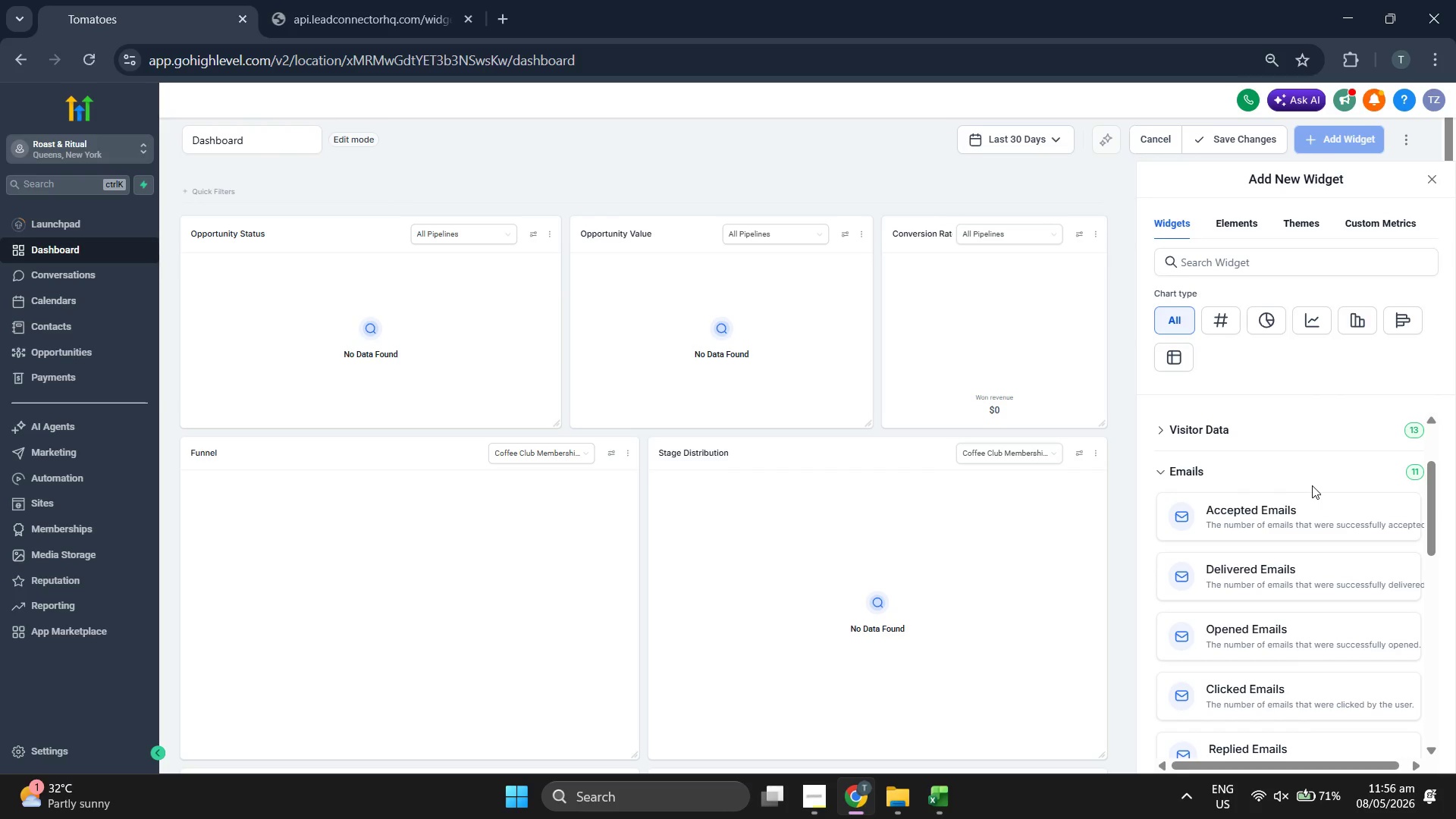 
scroll: coordinate [1312, 485], scroll_direction: down, amount: 1.0
 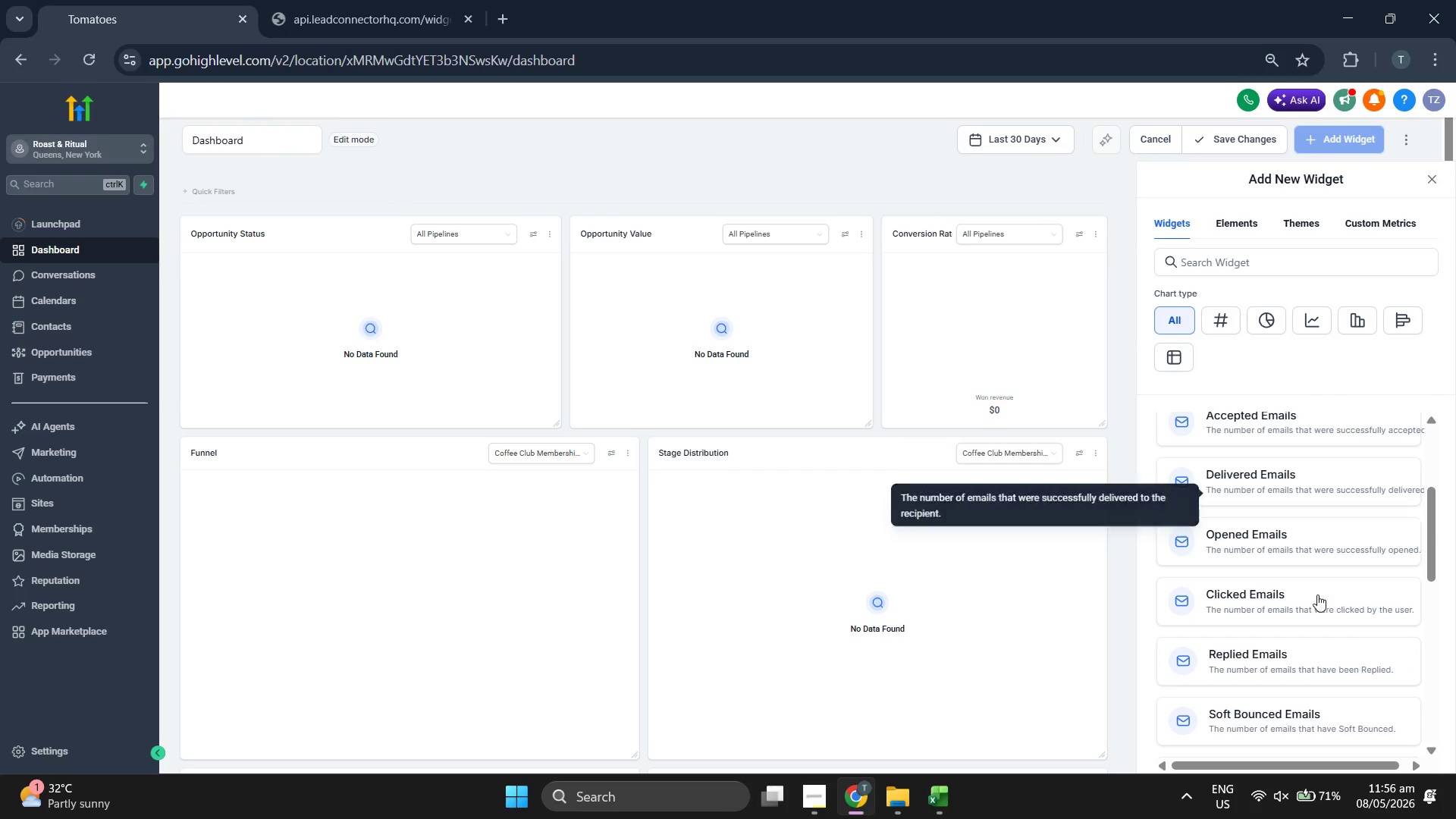 
left_click([1311, 603])
 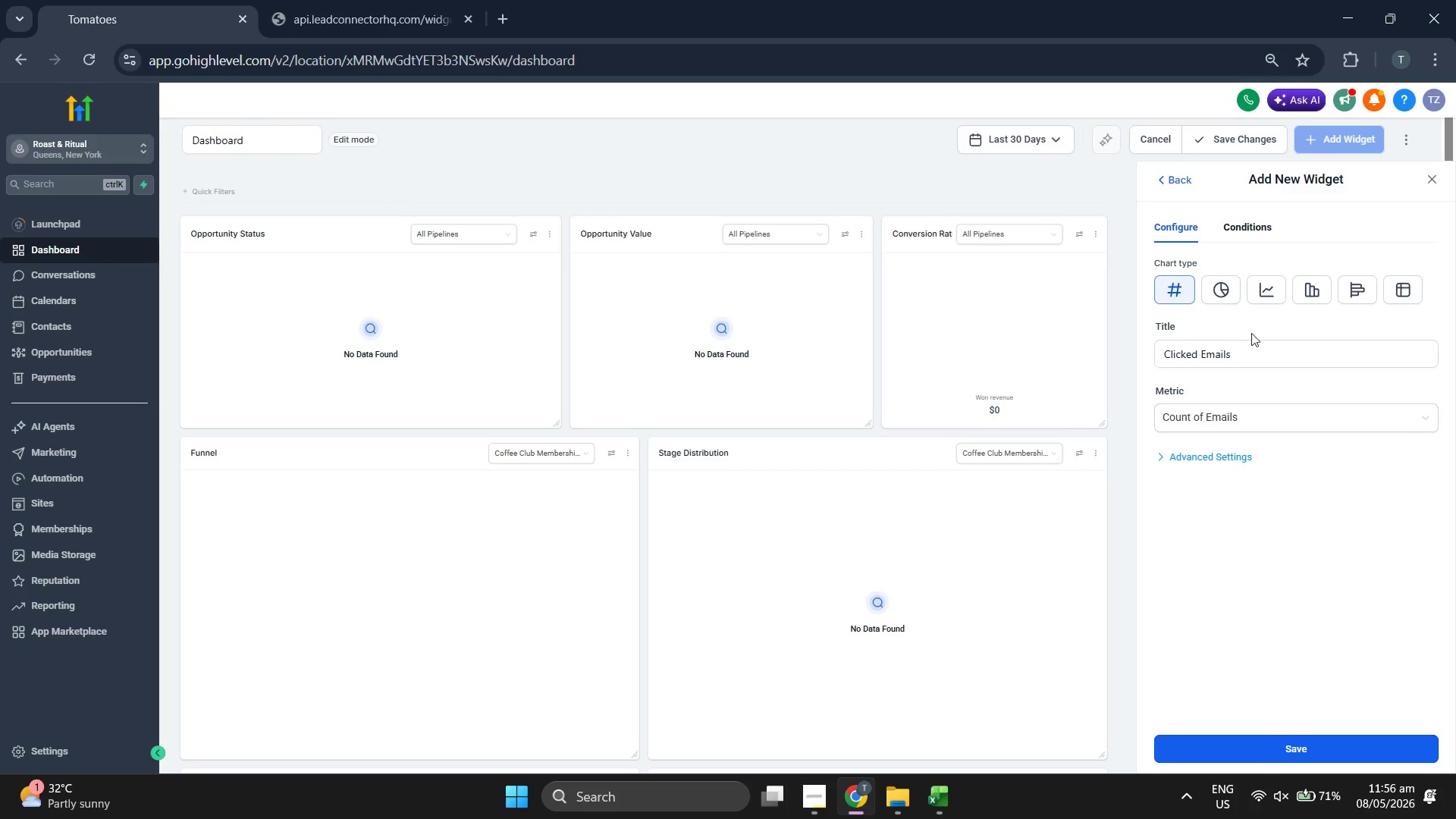 
left_click([1253, 238])
 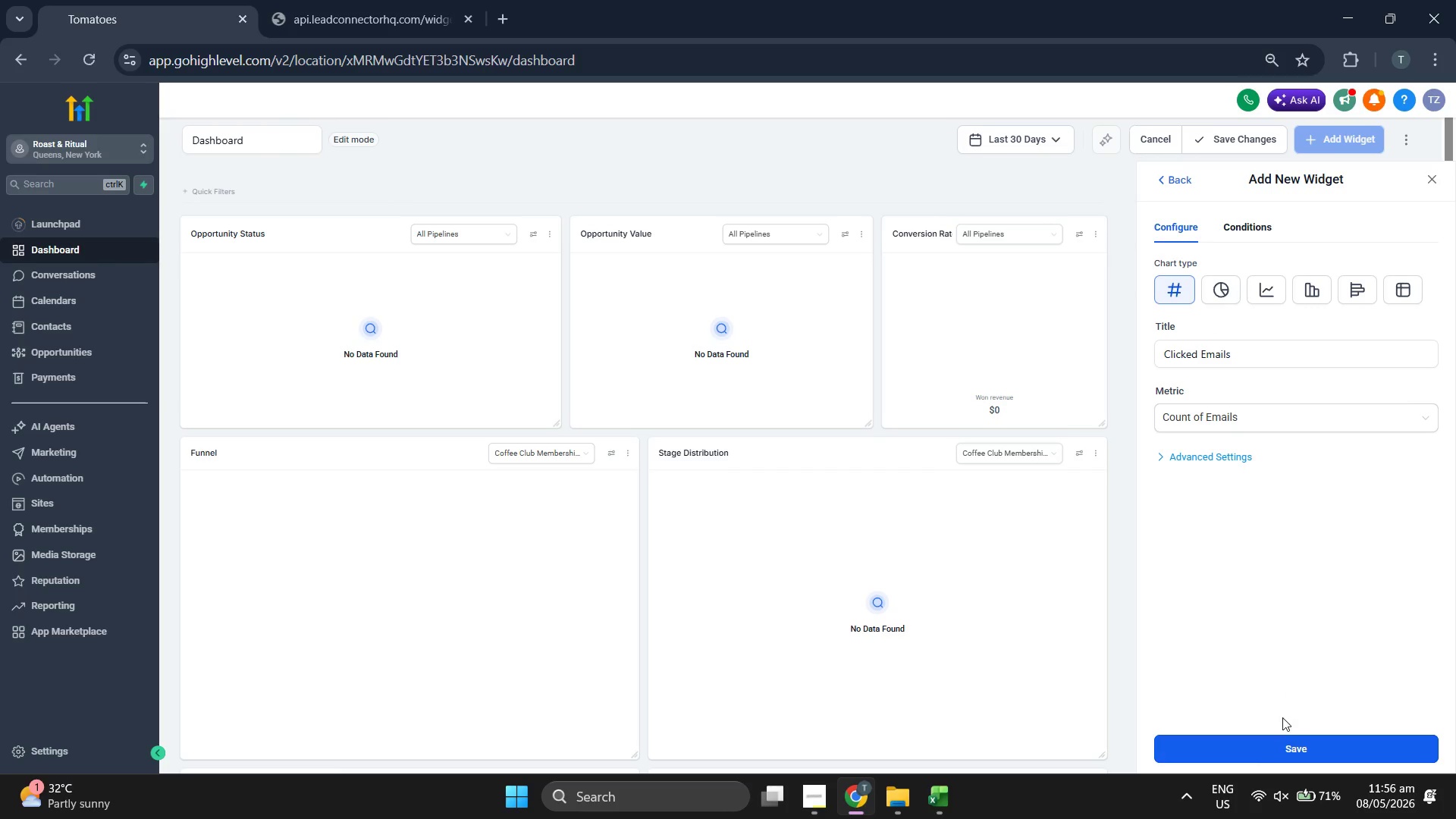 
left_click([1244, 745])
 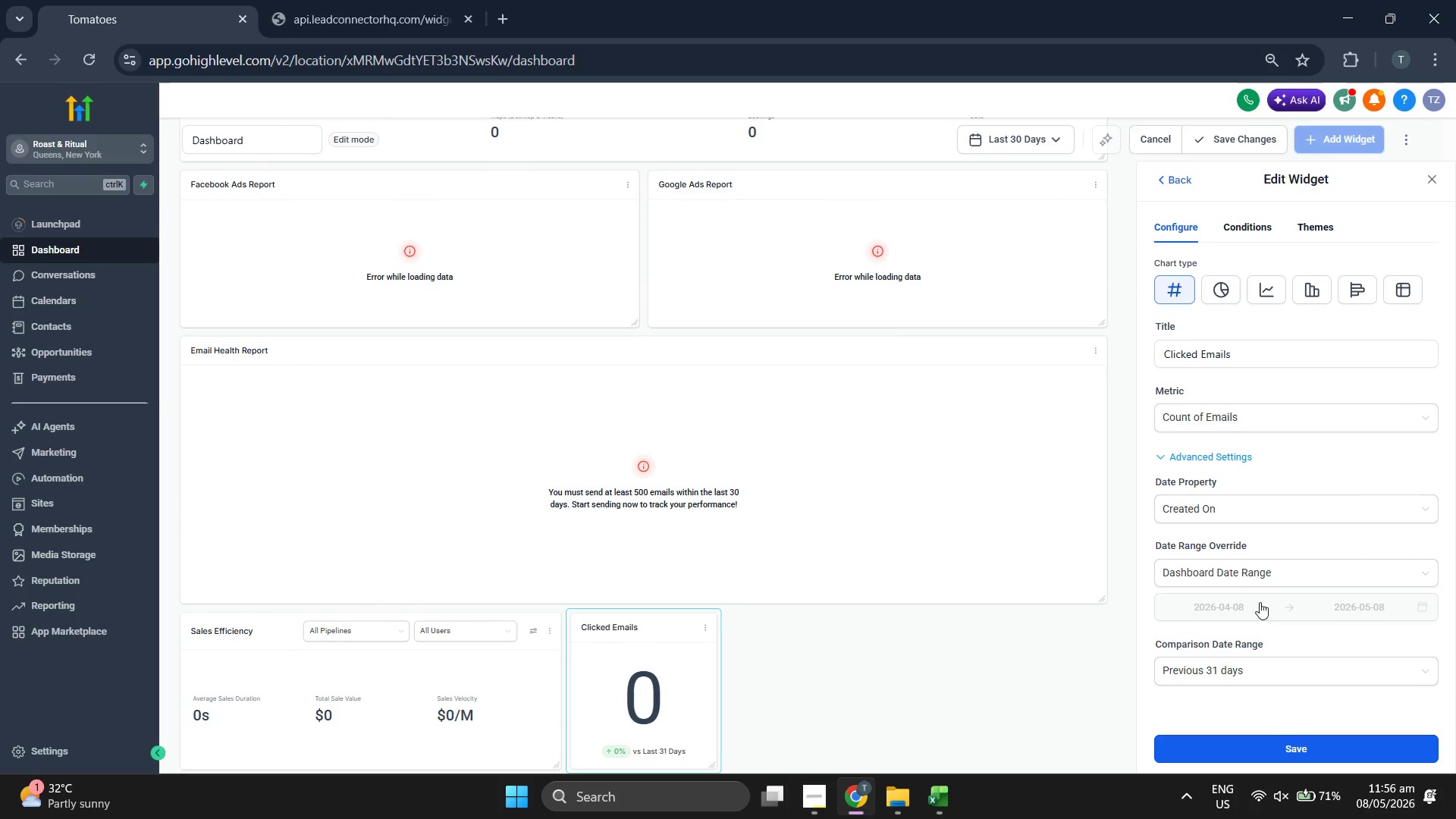 
left_click([1173, 172])
 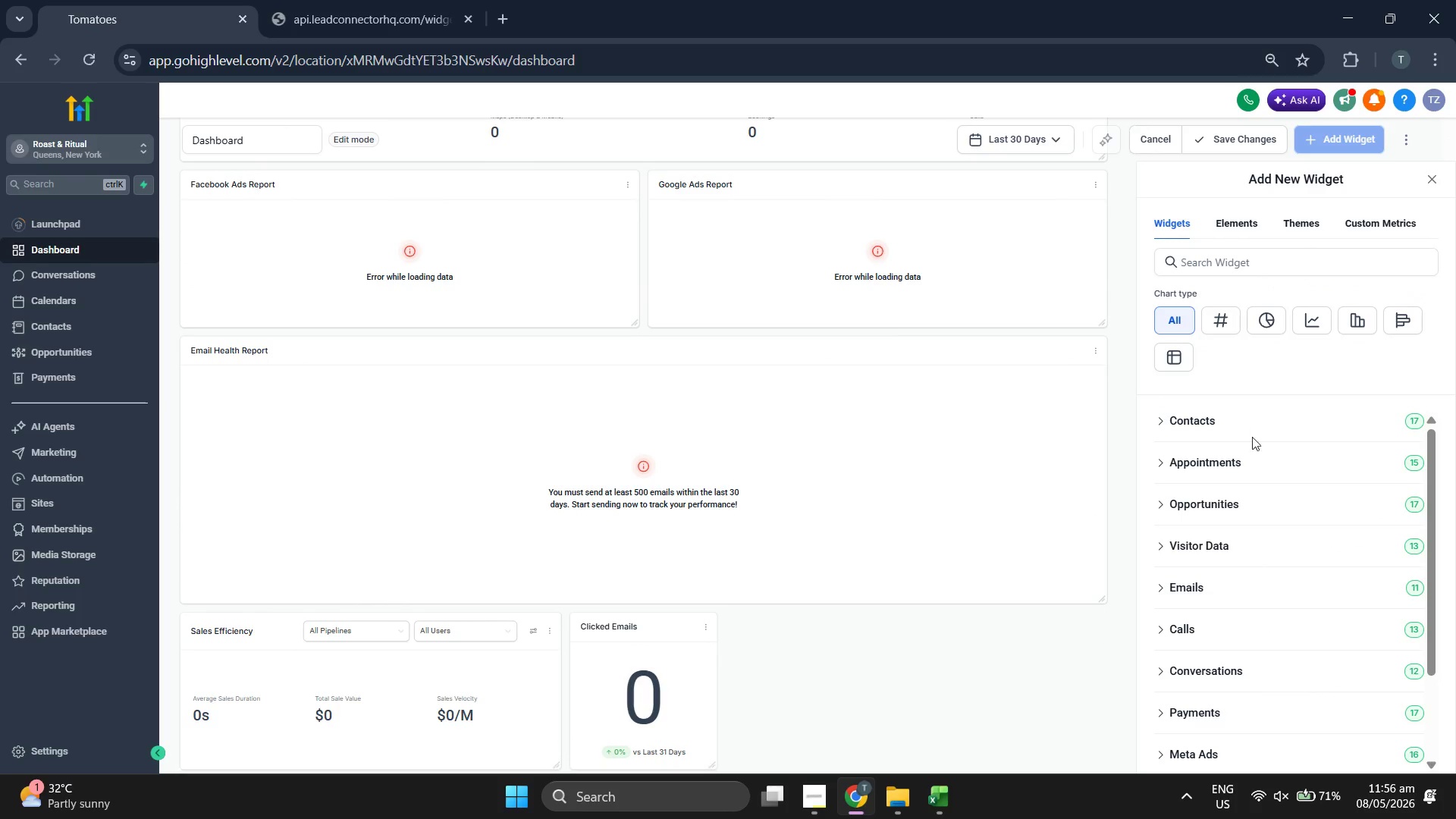 
scroll: coordinate [1266, 452], scroll_direction: down, amount: 2.0
 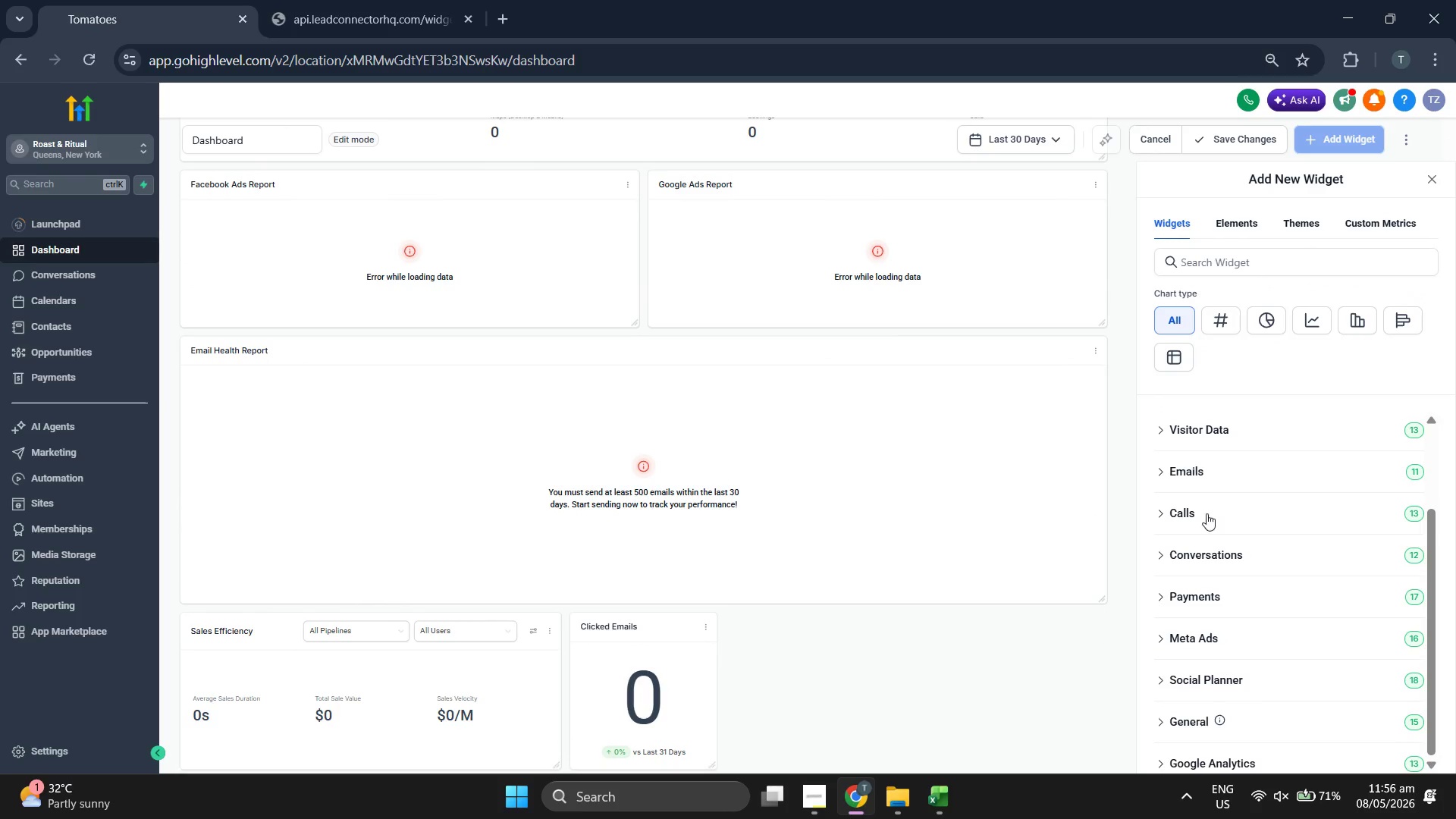 
left_click([1188, 471])
 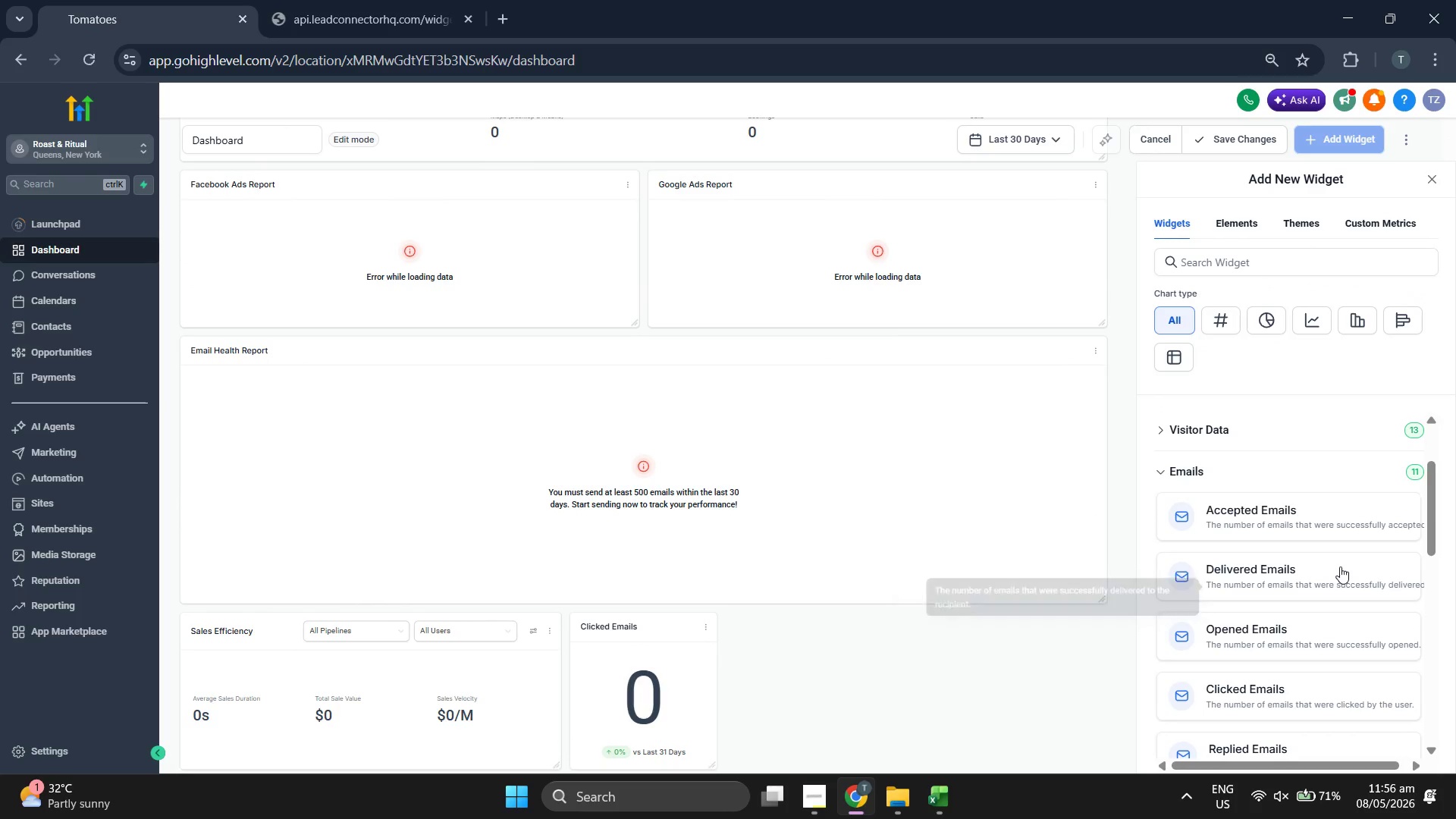 
scroll: coordinate [1340, 566], scroll_direction: down, amount: 5.0
 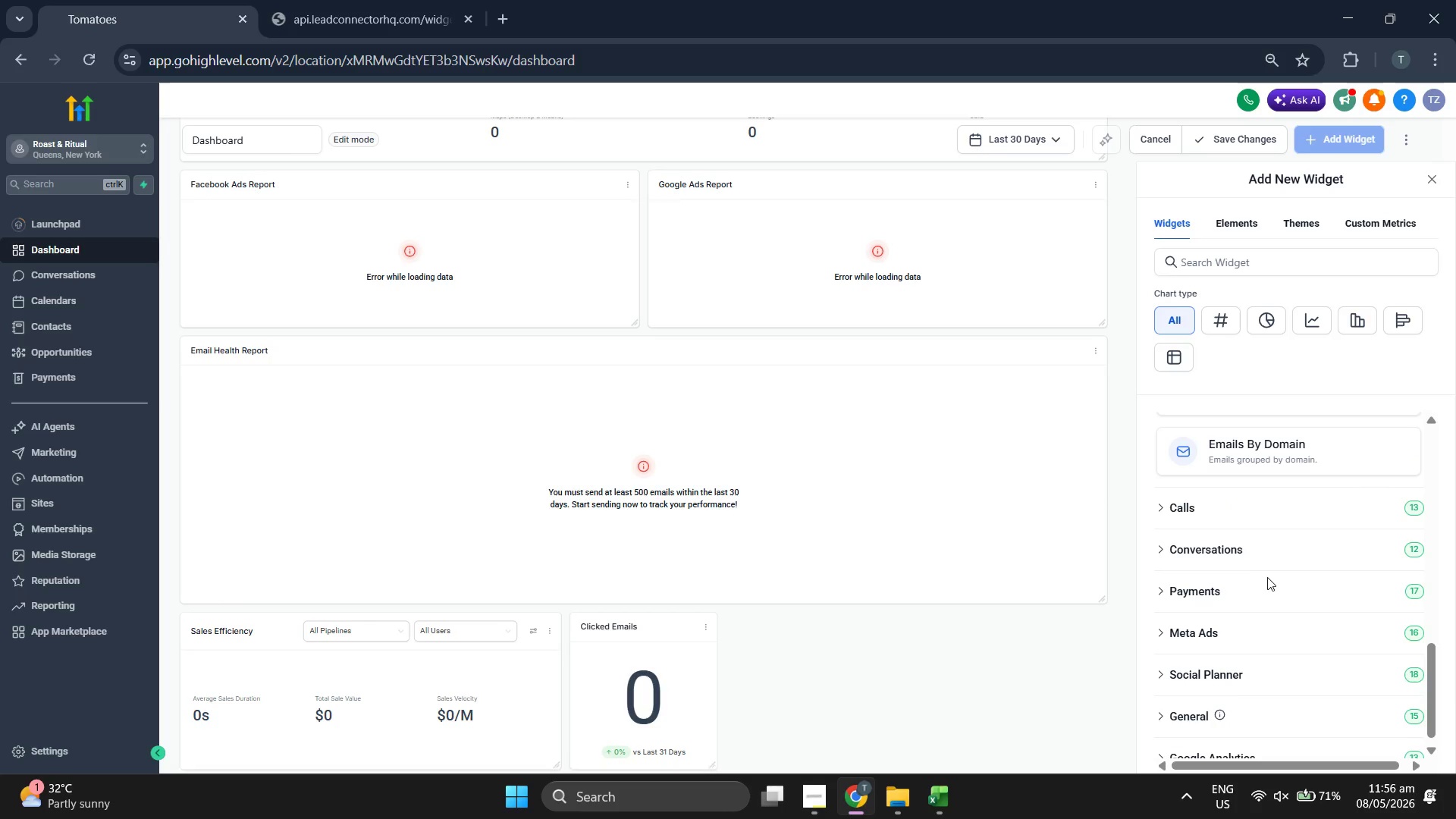 
left_click([1204, 554])
 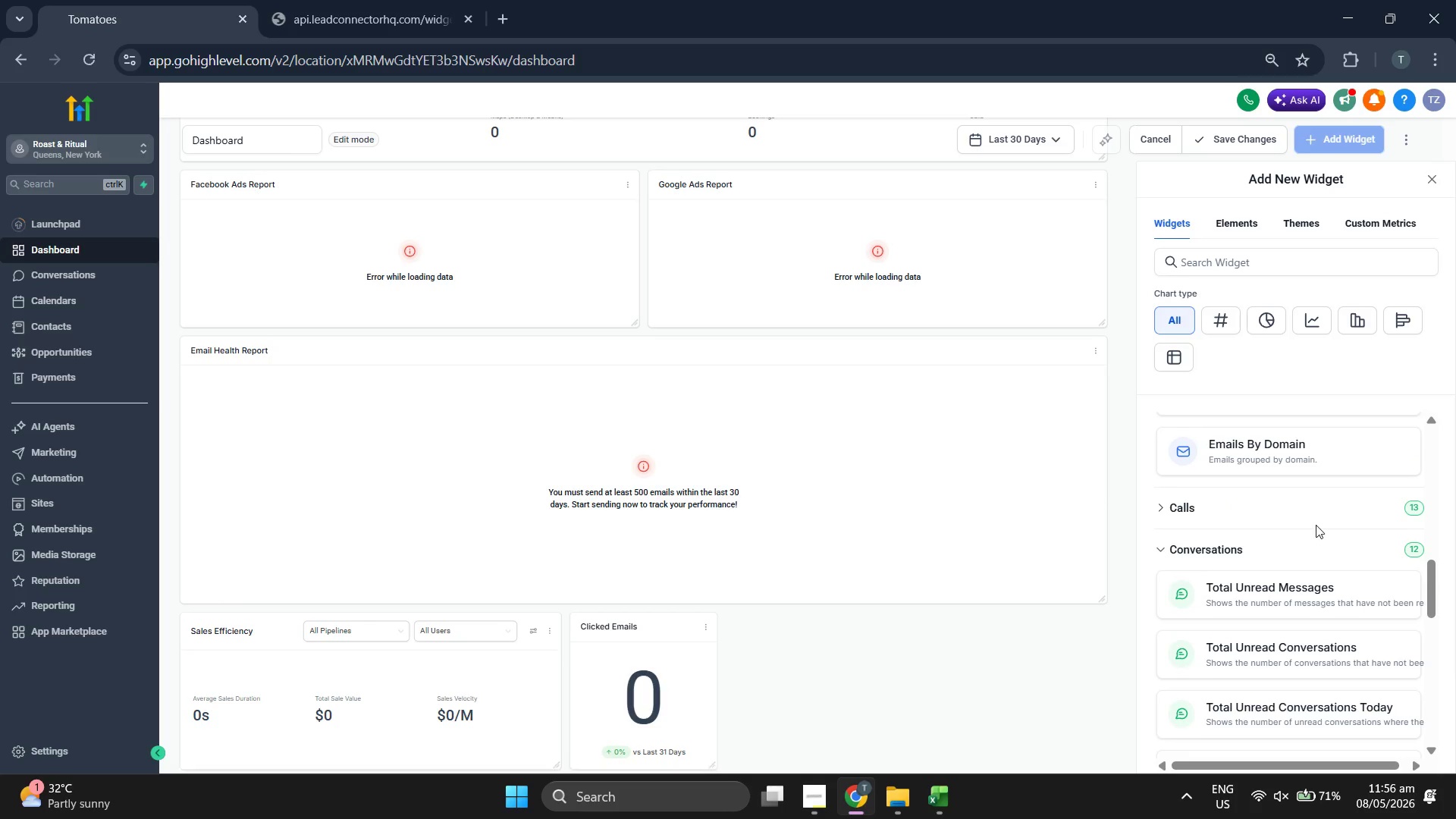 
scroll: coordinate [1316, 525], scroll_direction: down, amount: 6.0
 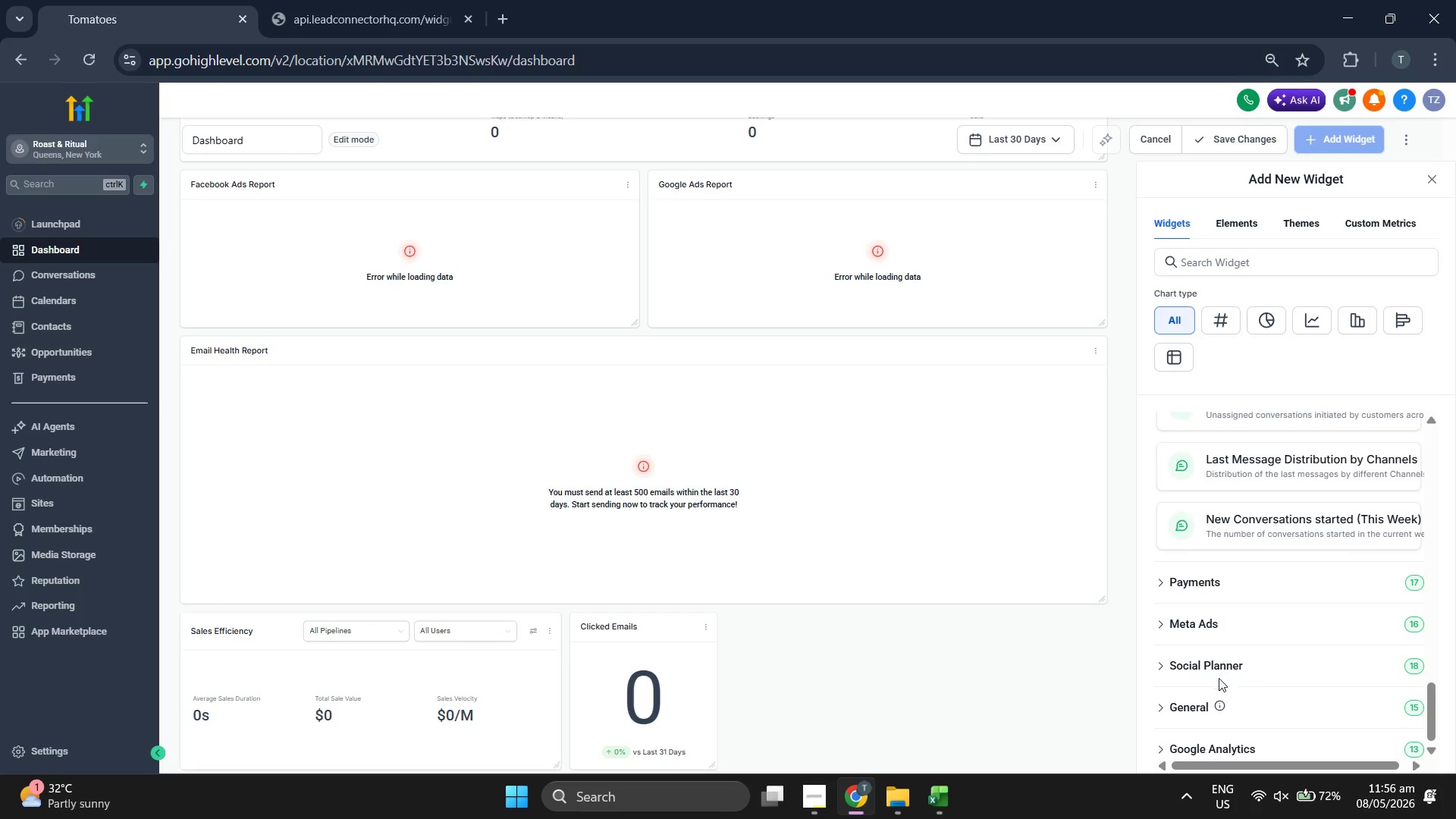 
left_click([1188, 705])
 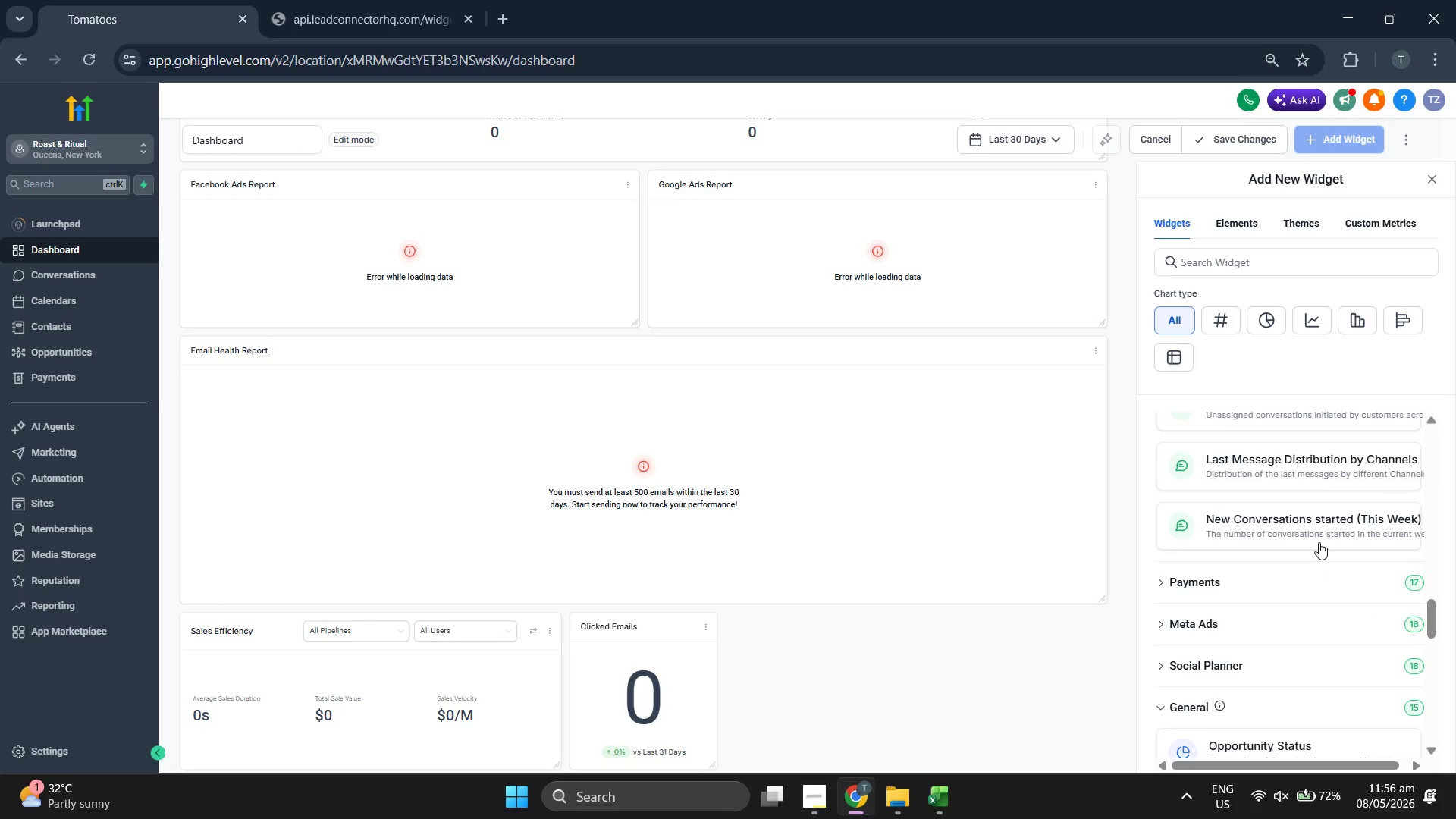 
scroll: coordinate [1354, 533], scroll_direction: down, amount: 4.0
 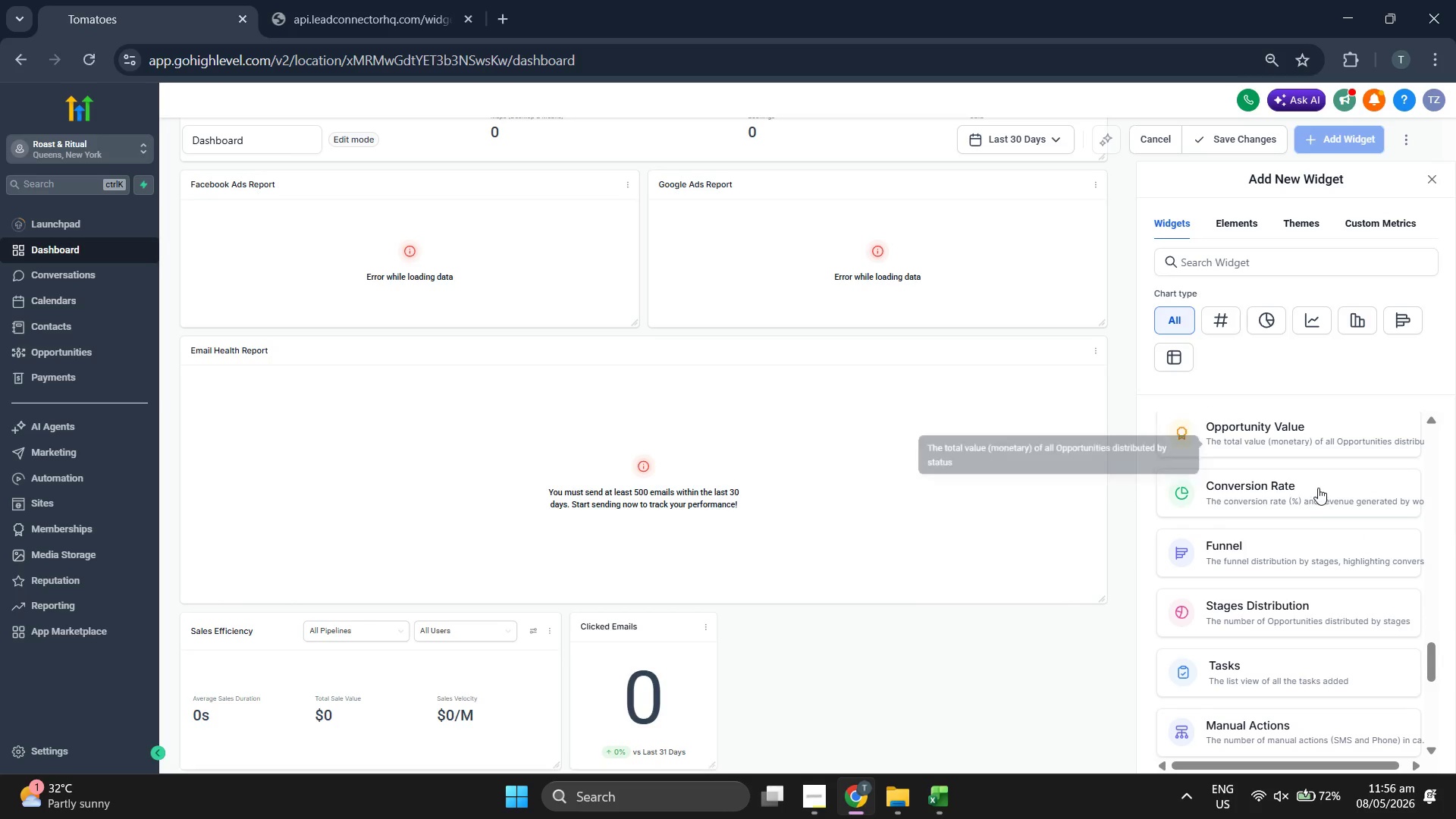 
left_click([1318, 487])
 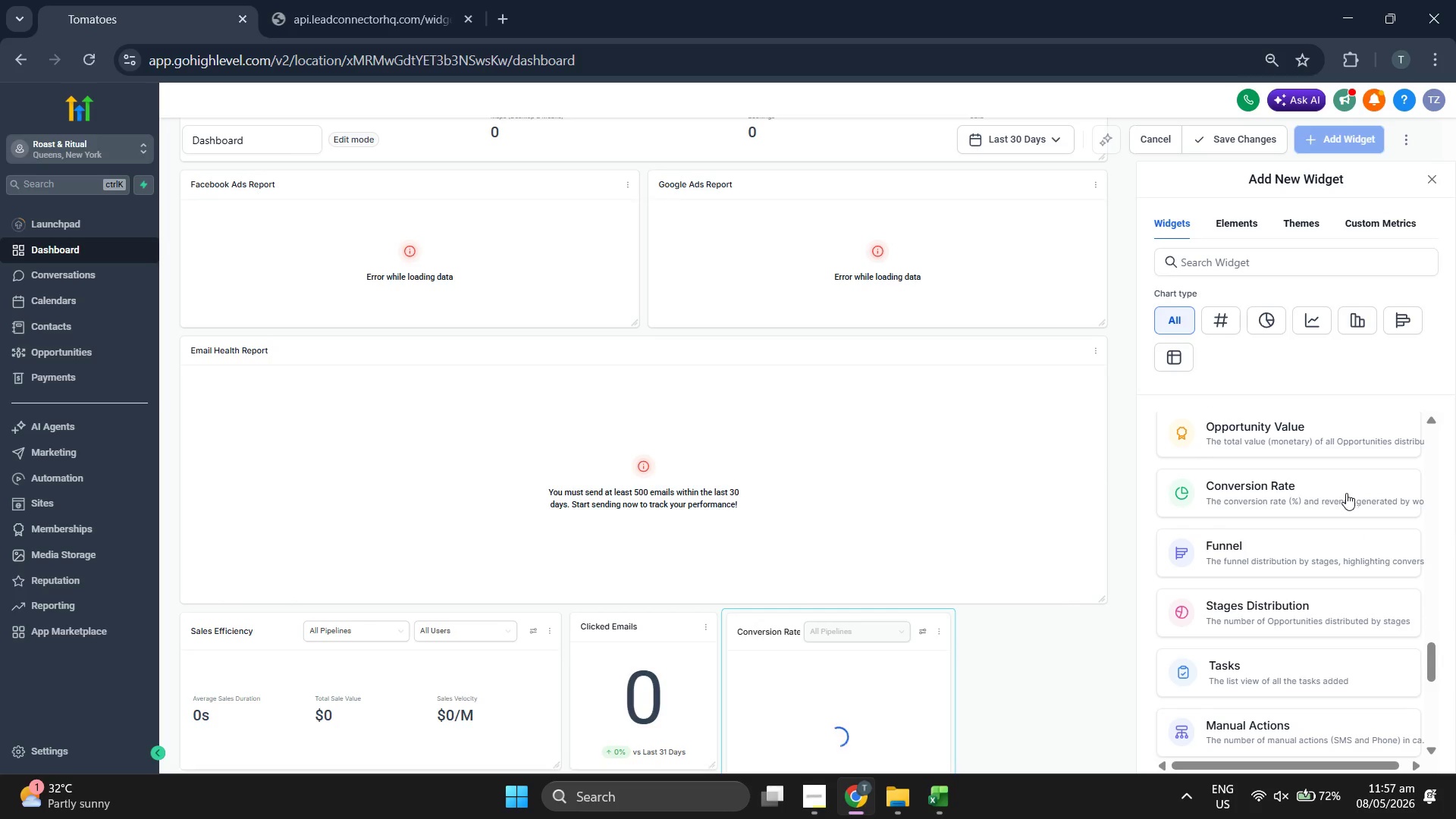 
scroll: coordinate [1345, 495], scroll_direction: down, amount: 1.0
 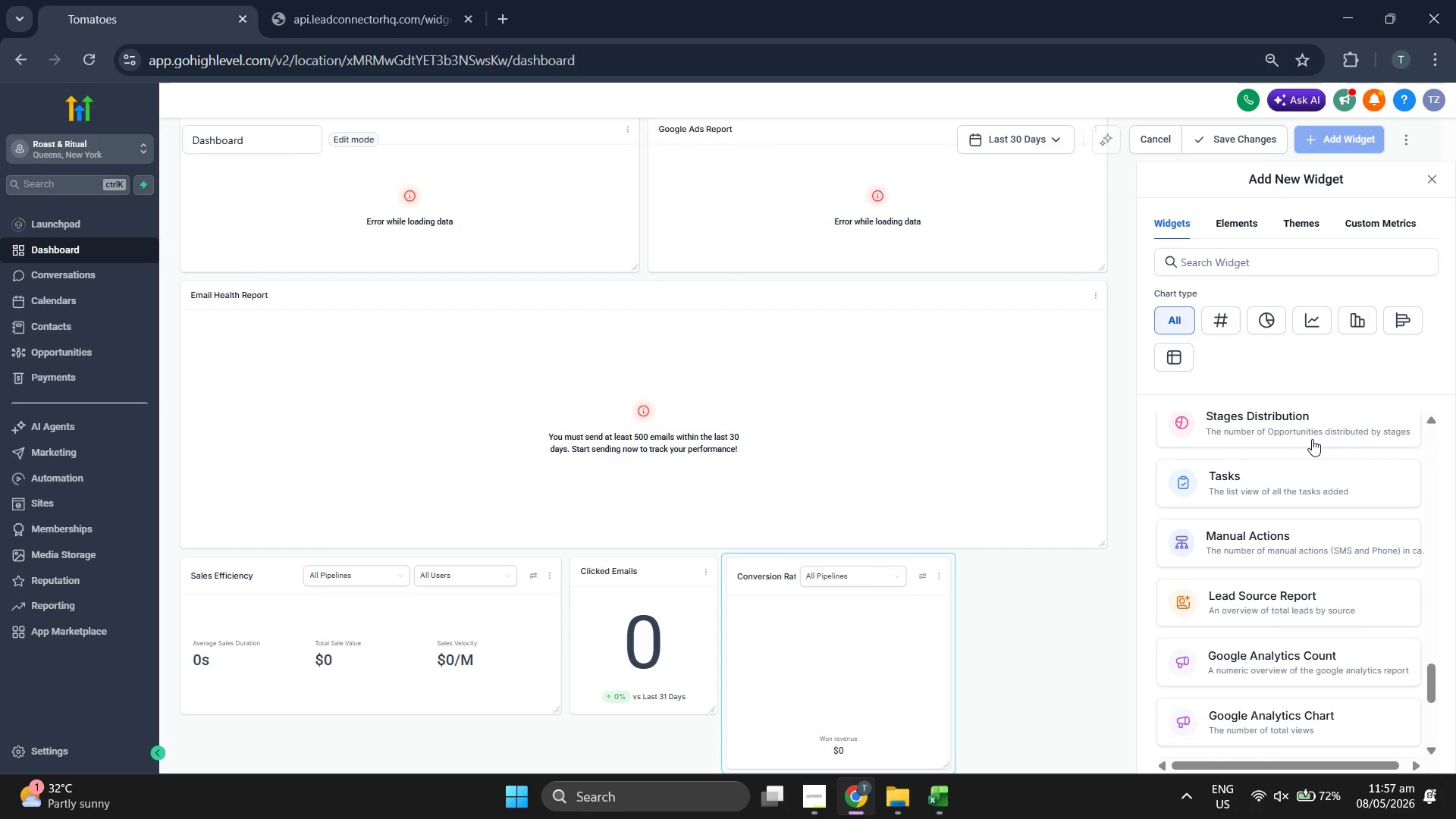 
left_click([1312, 431])
 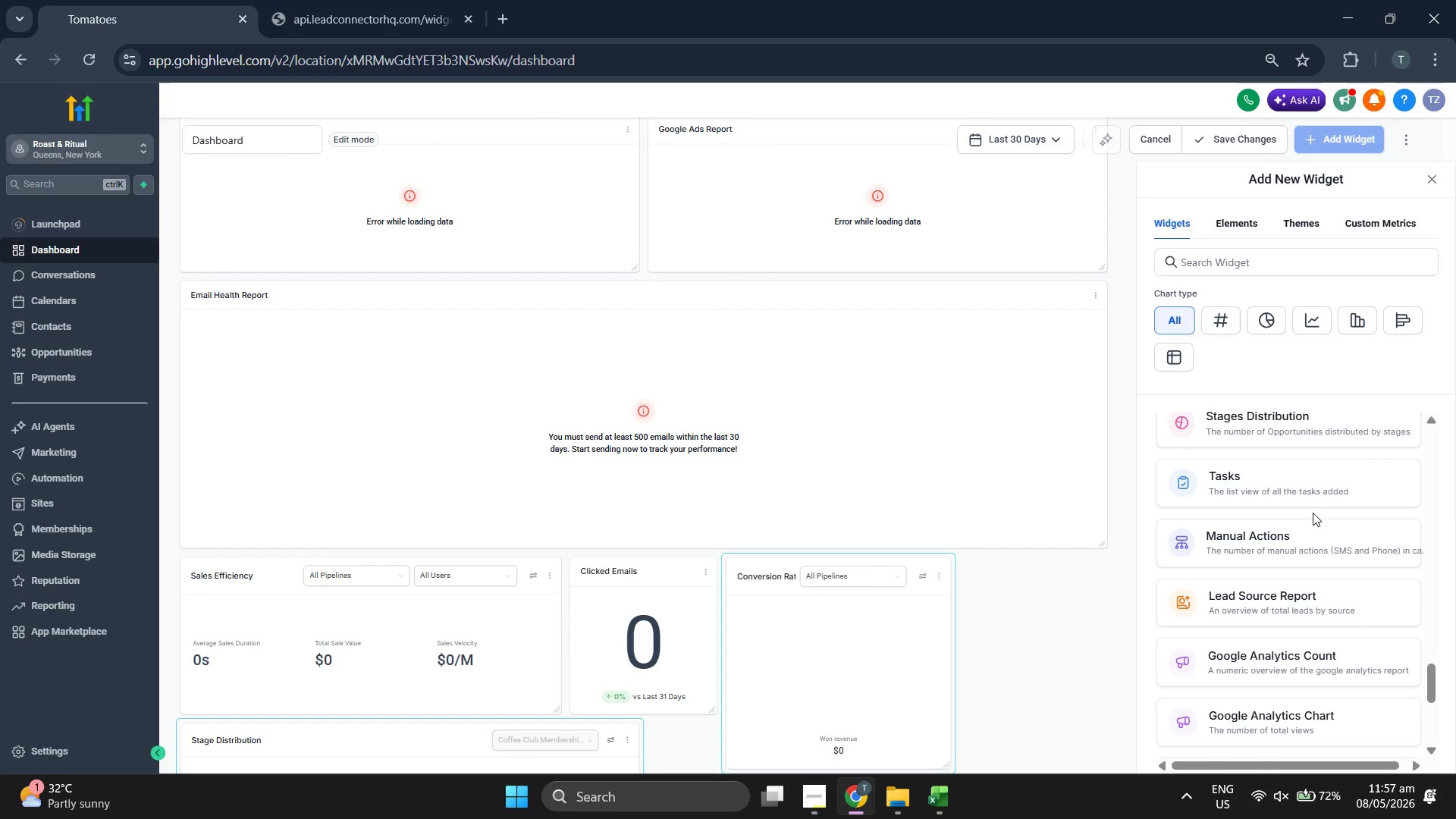 
scroll: coordinate [1313, 513], scroll_direction: down, amount: 1.0
 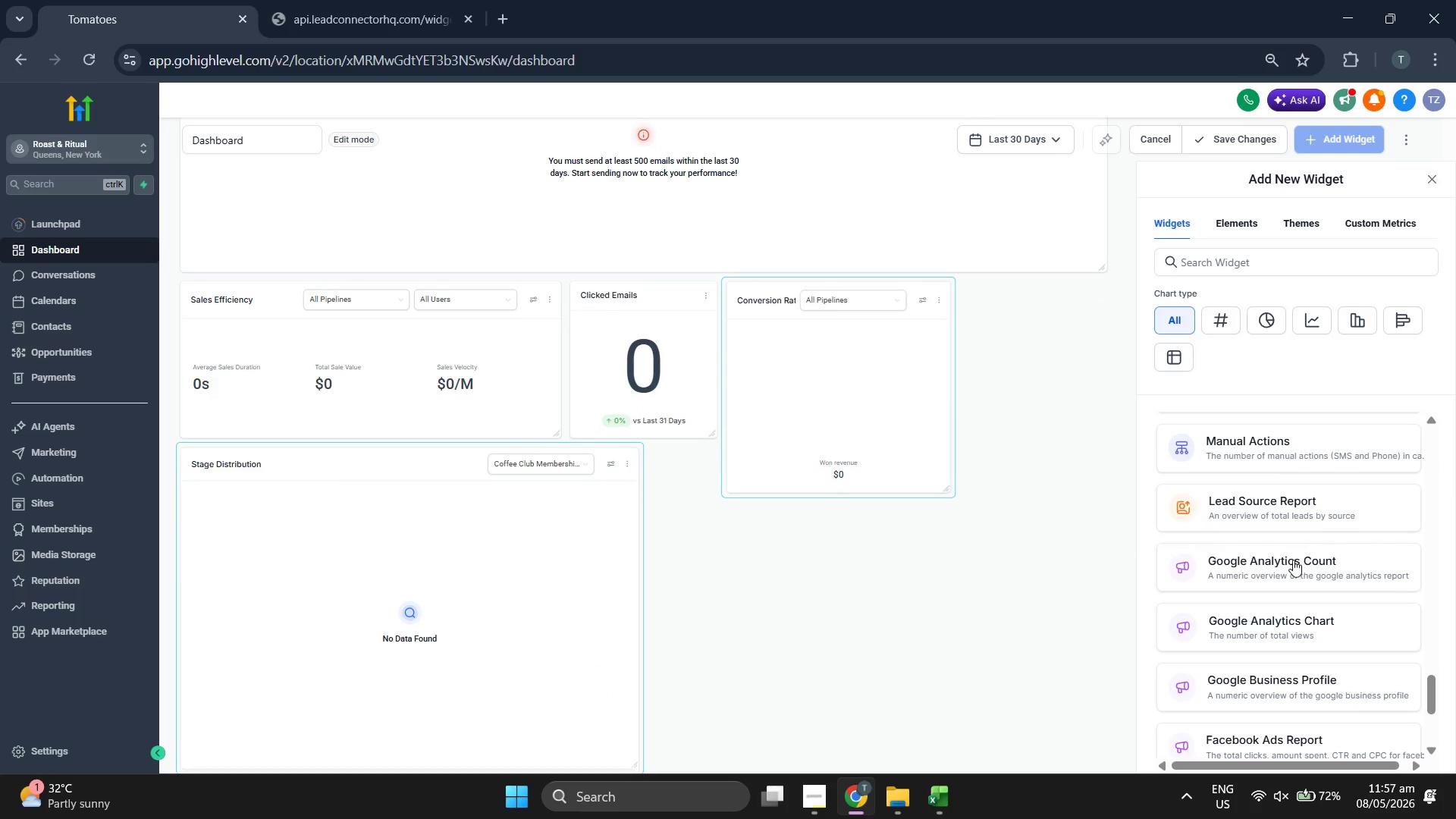 
left_click([1293, 561])
 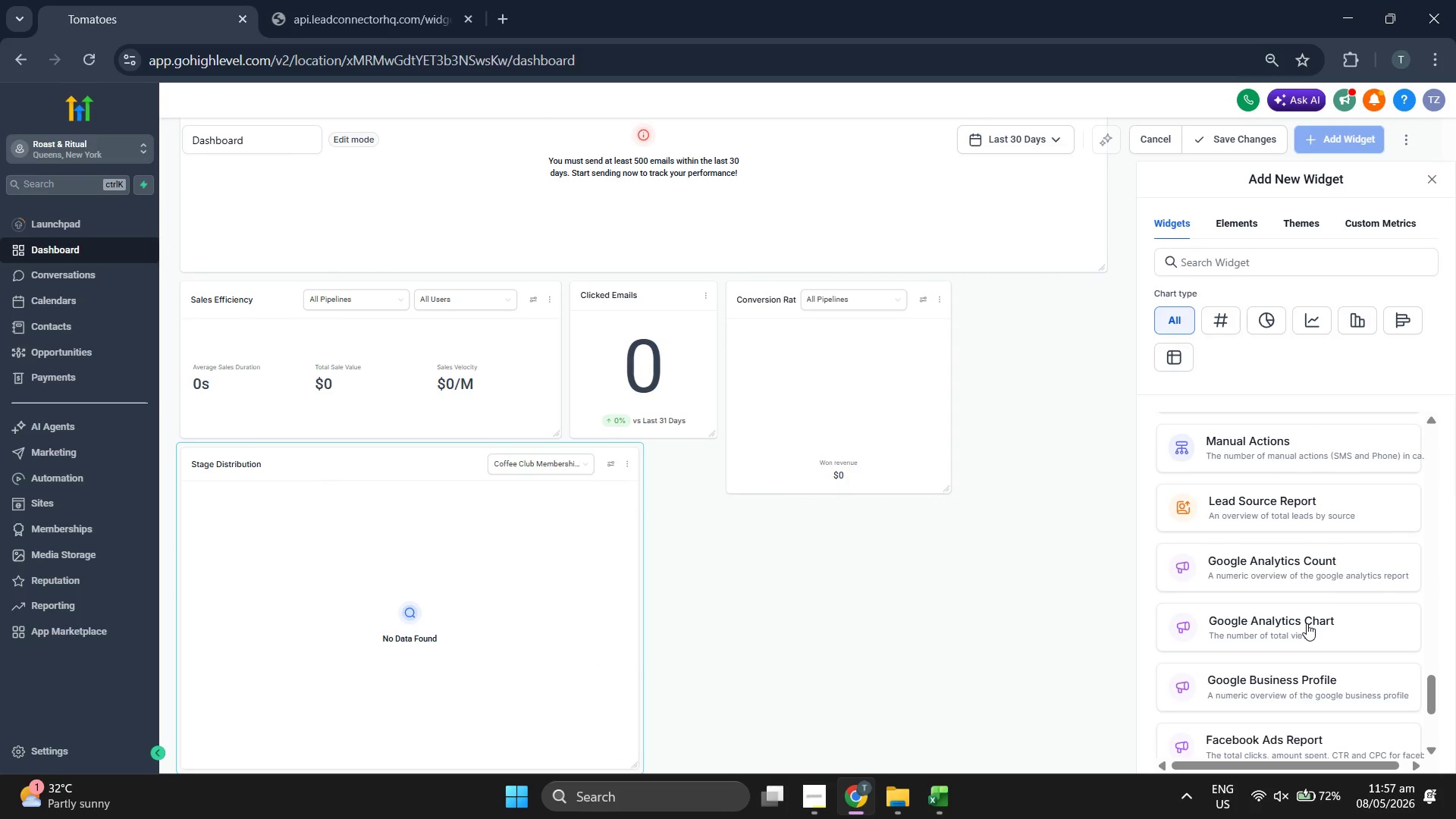 
left_click([1307, 626])
 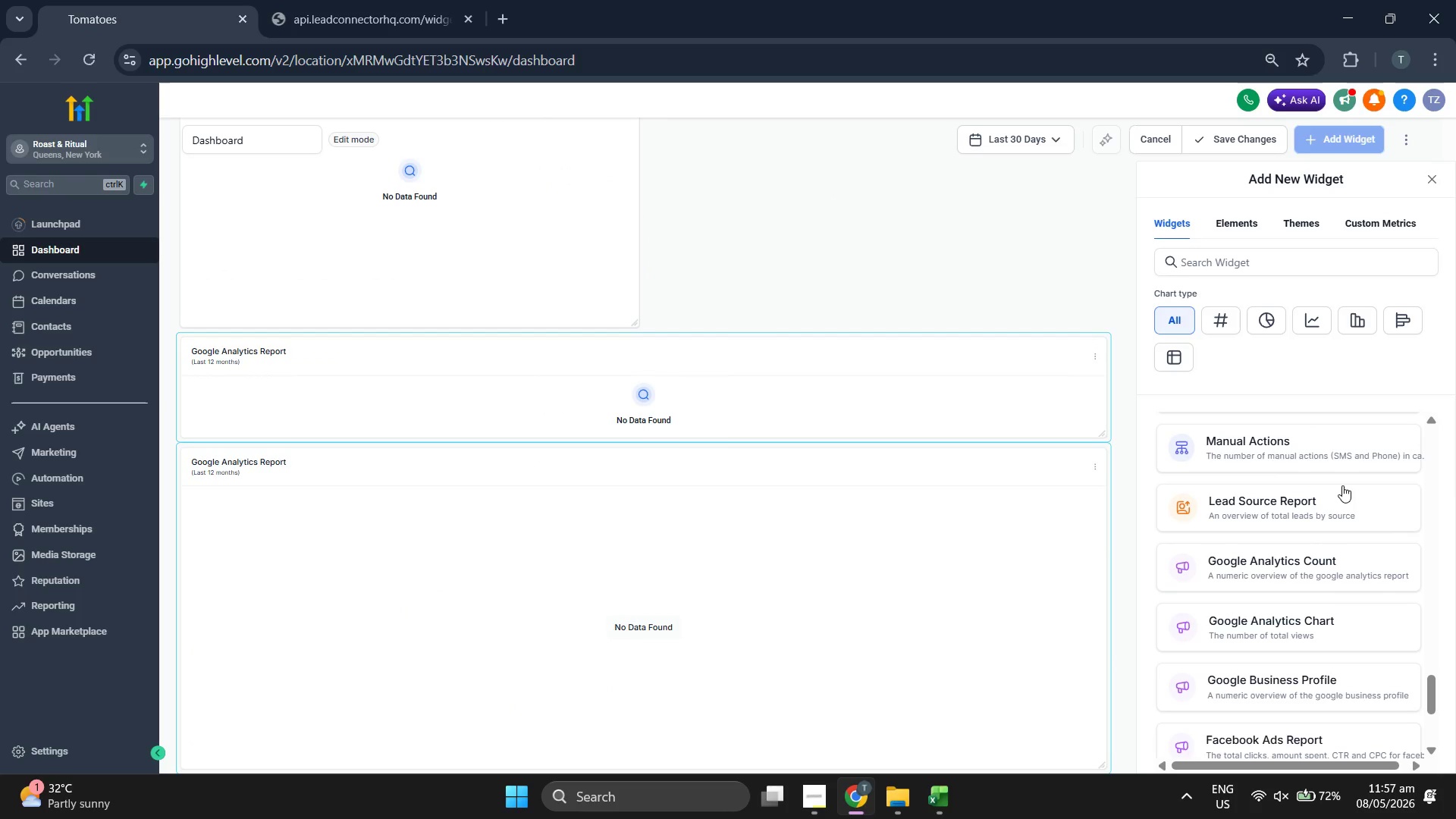 
scroll: coordinate [1033, 501], scroll_direction: up, amount: 3.0
 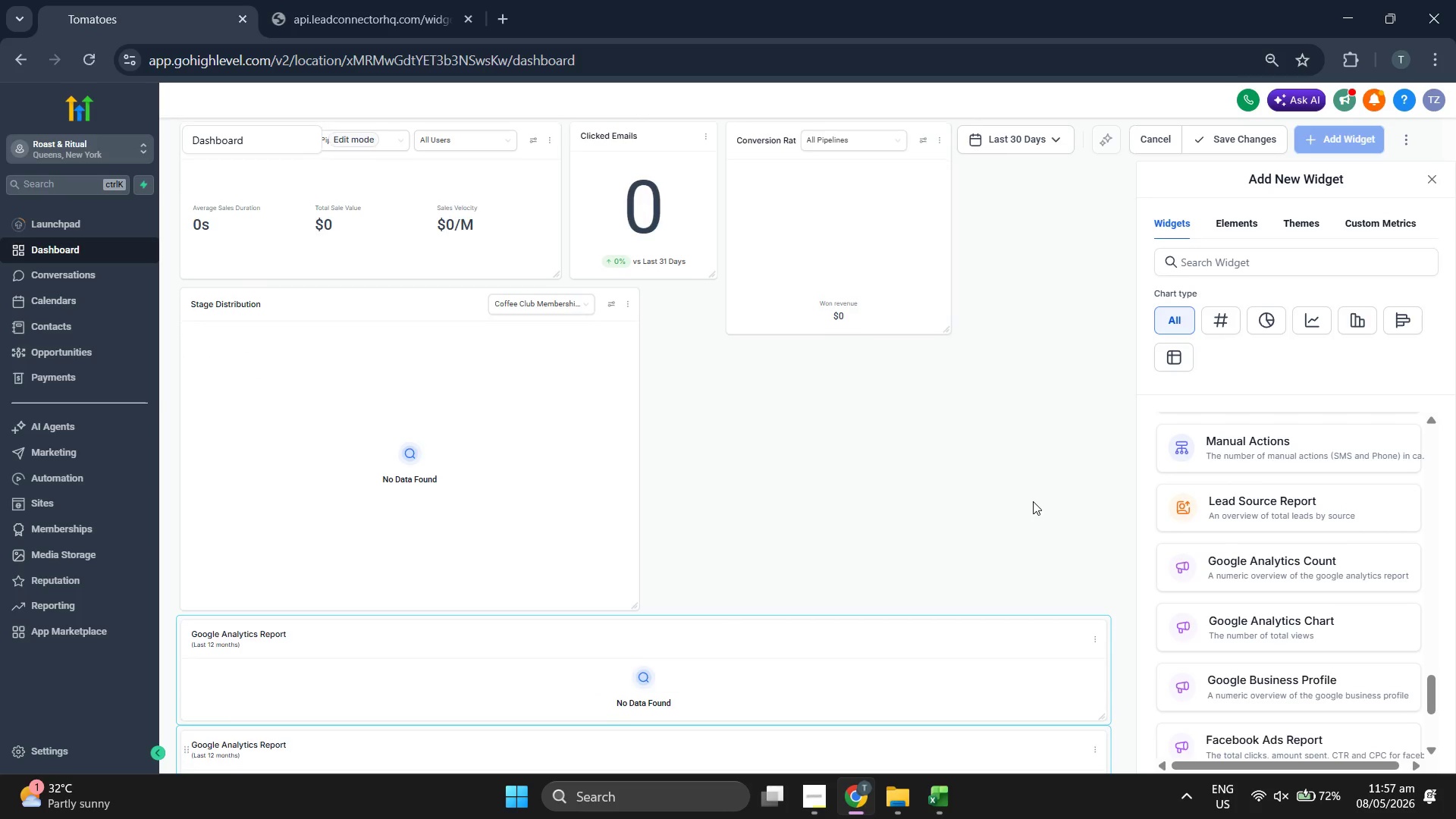 
scroll: coordinate [1033, 501], scroll_direction: down, amount: 2.0
 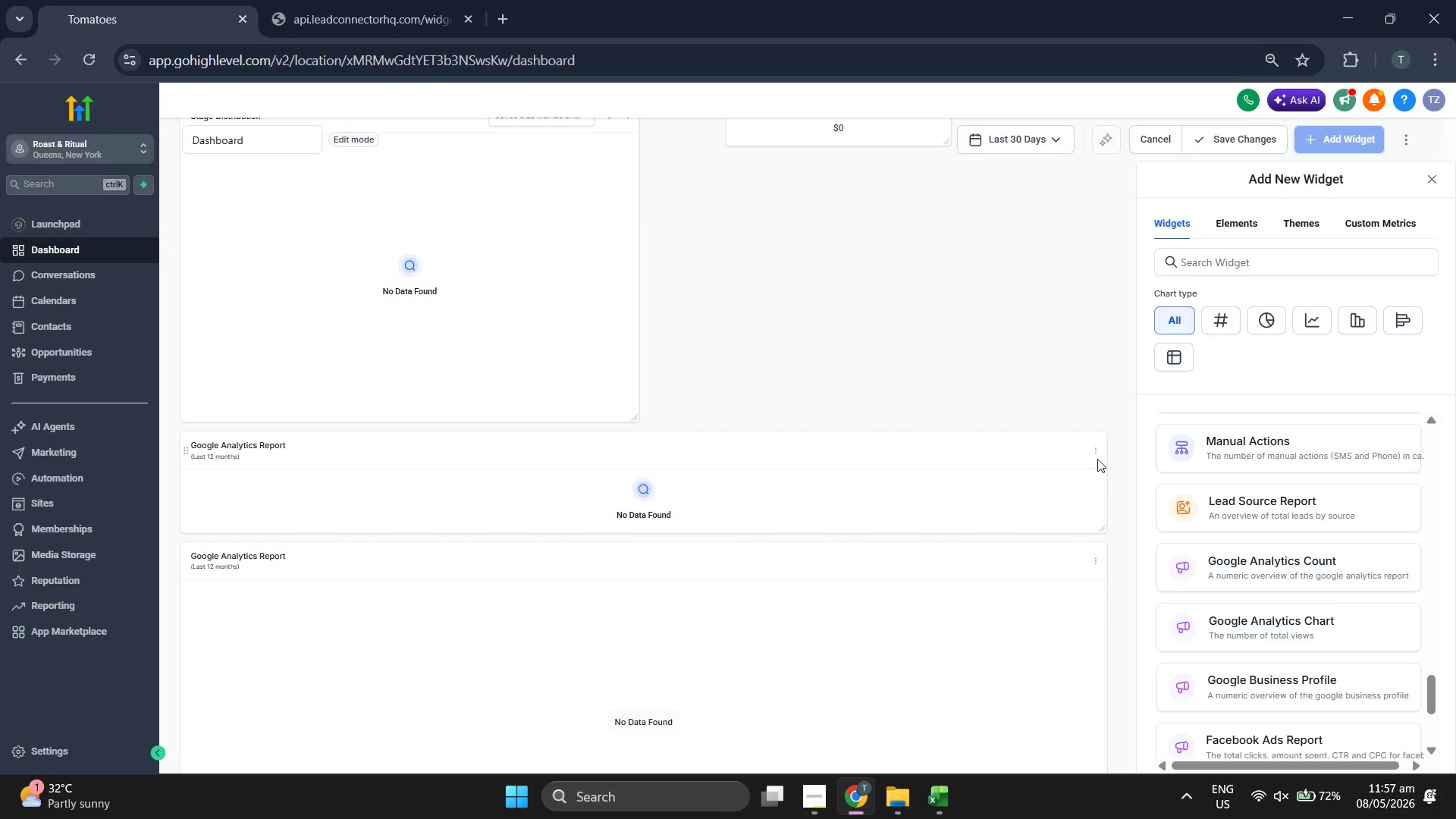 
double_click([1097, 453])
 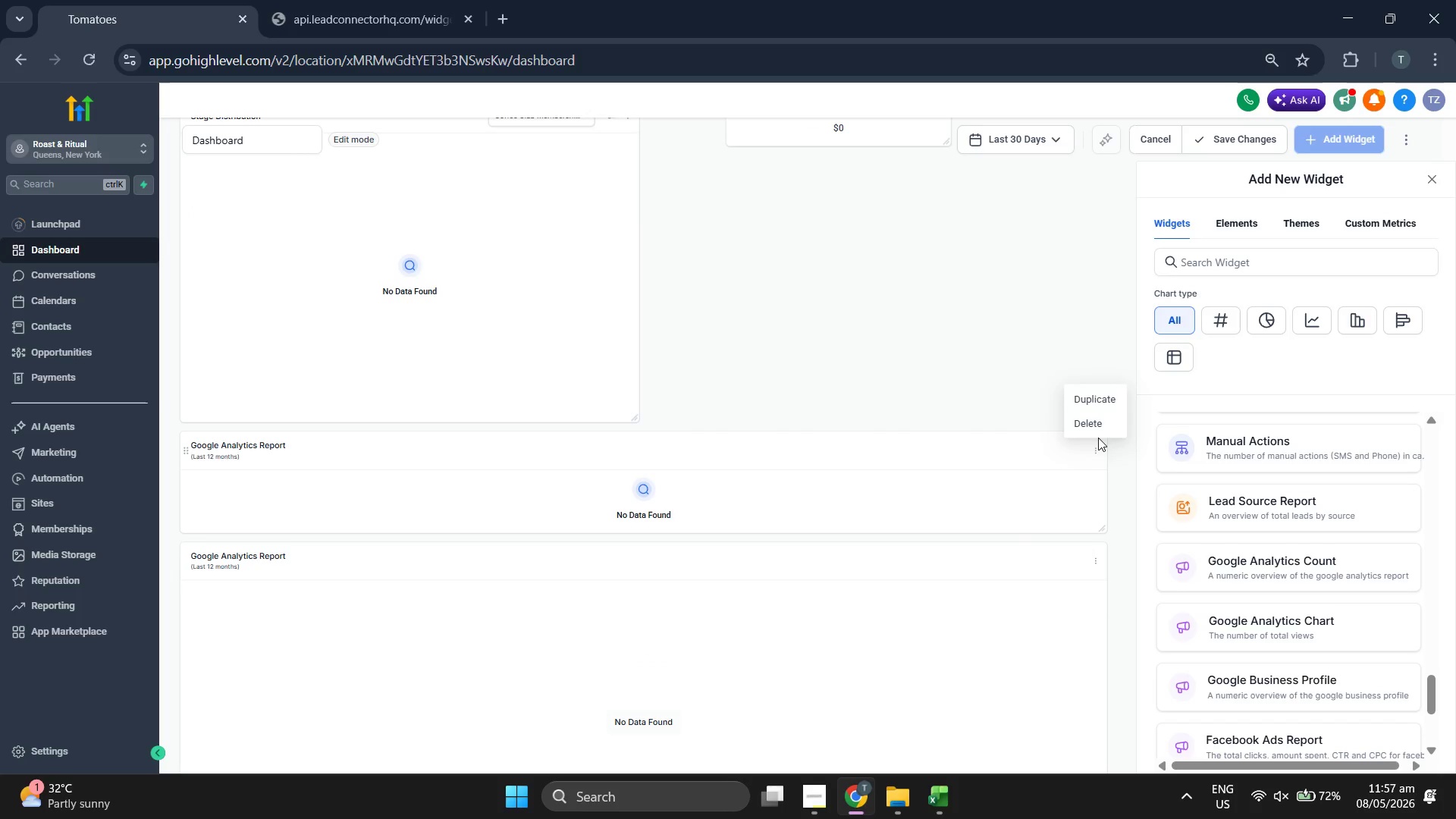 
left_click([1098, 435])
 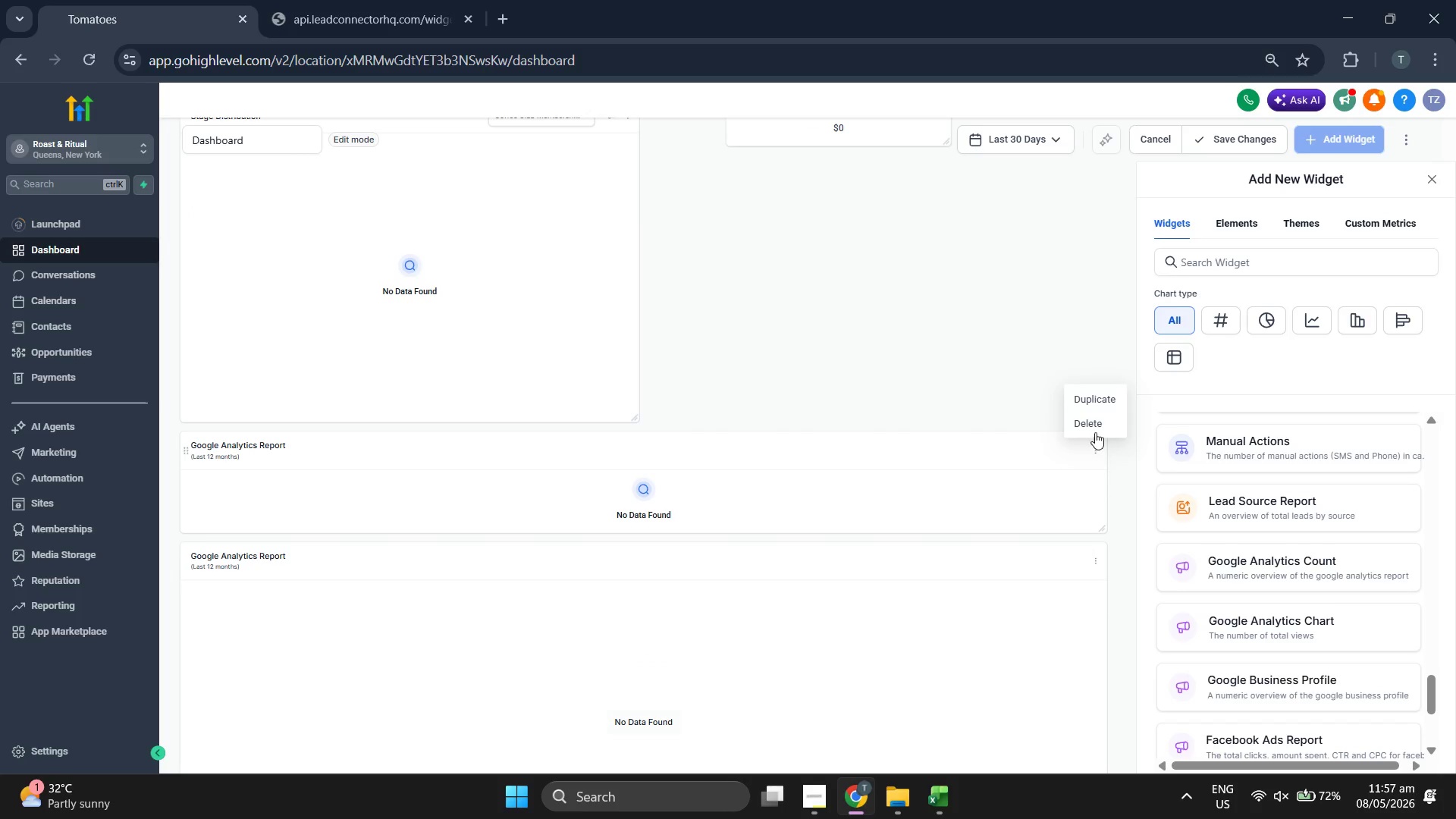 
left_click([1092, 425])
 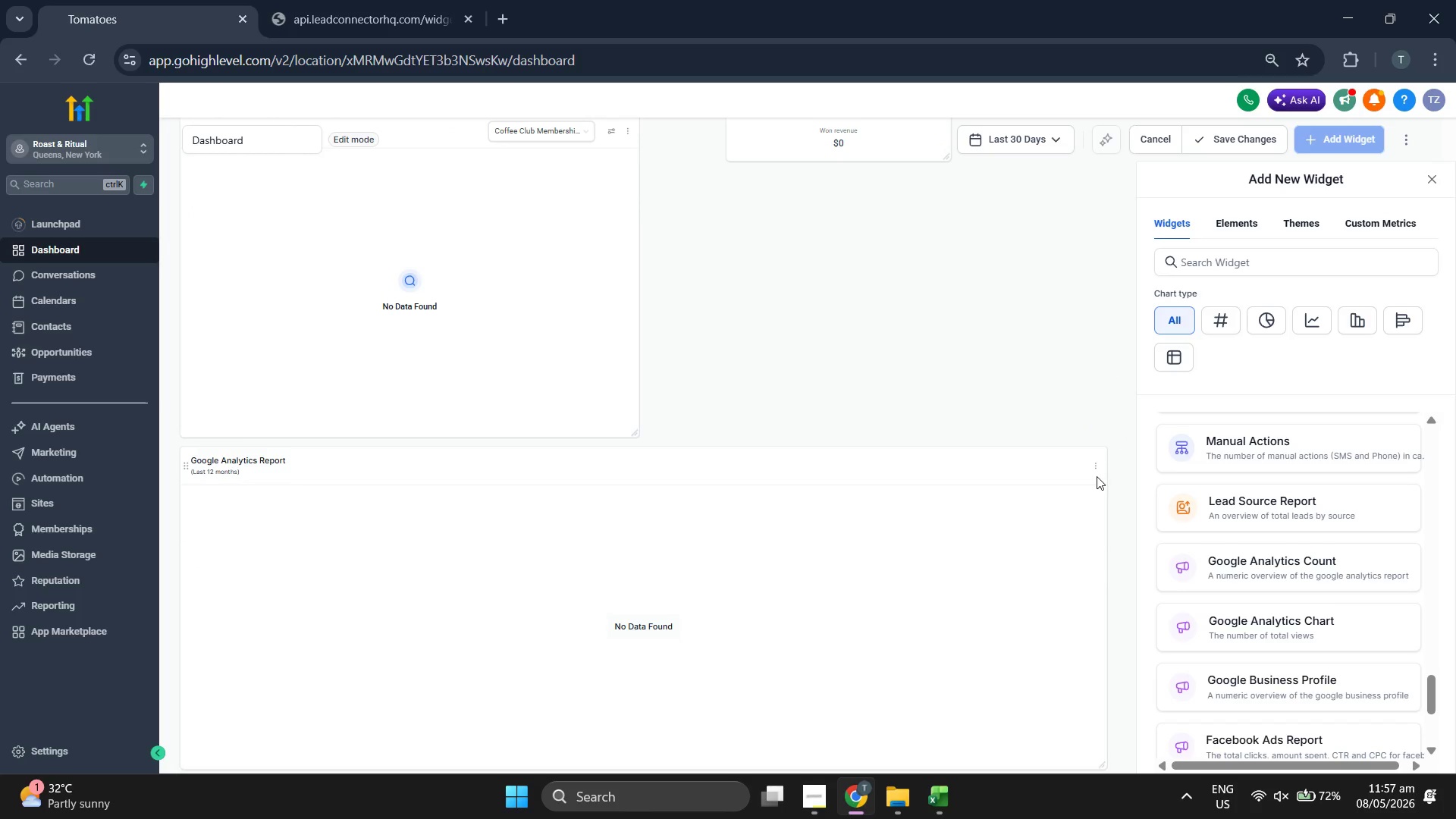 
left_click([1098, 470])
 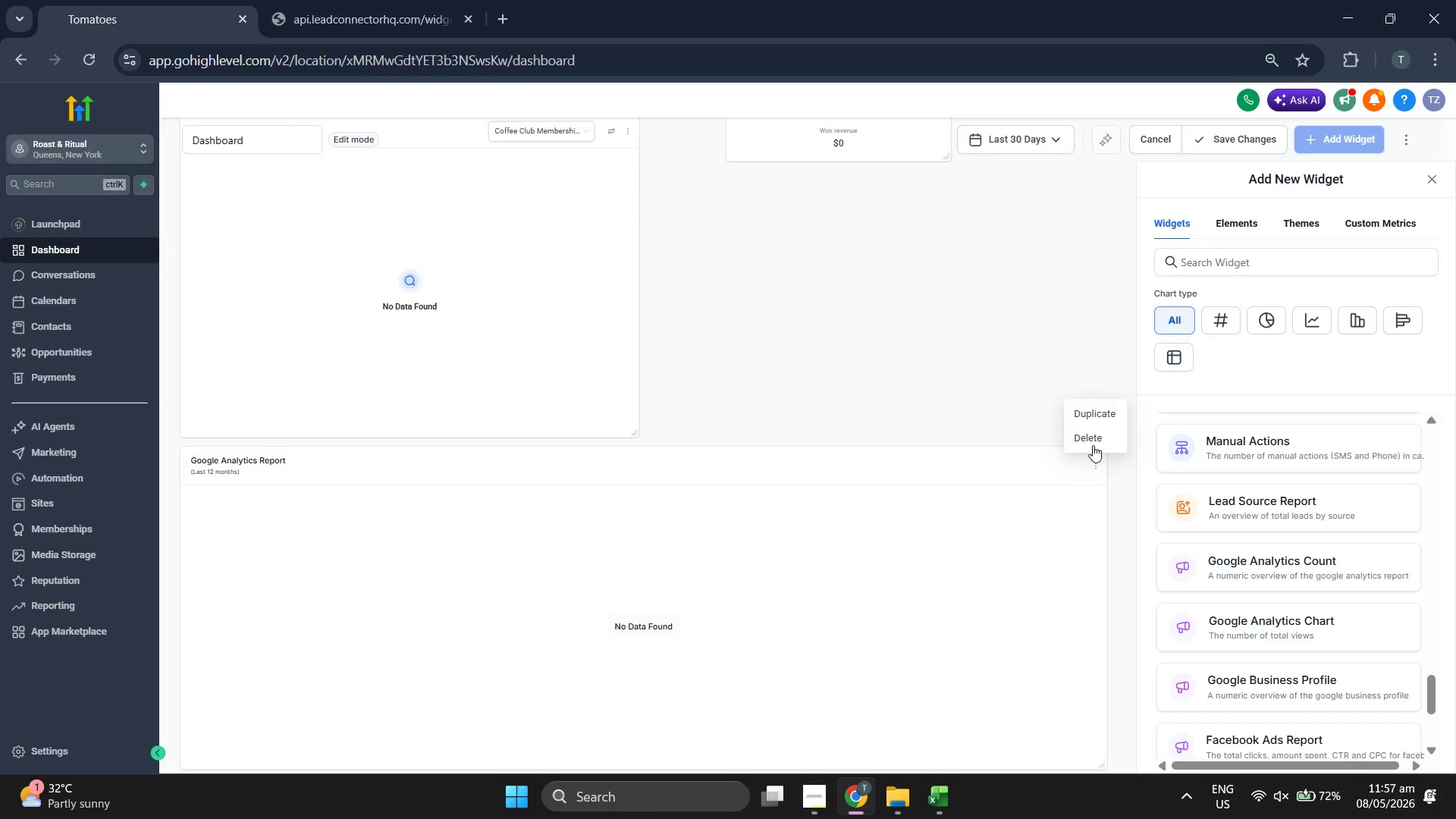 
left_click([1093, 443])
 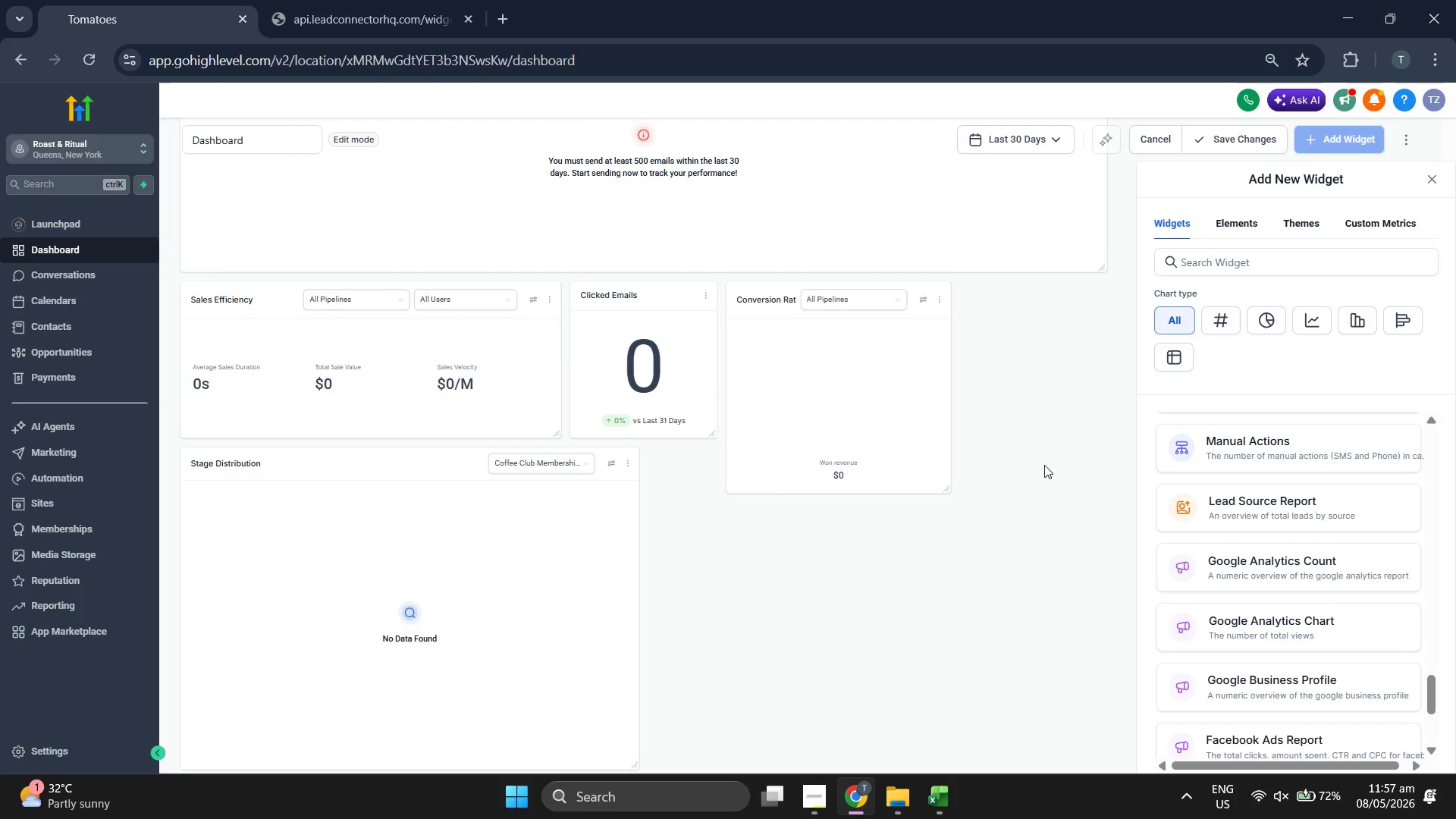 
scroll: coordinate [1351, 564], scroll_direction: down, amount: 2.0
 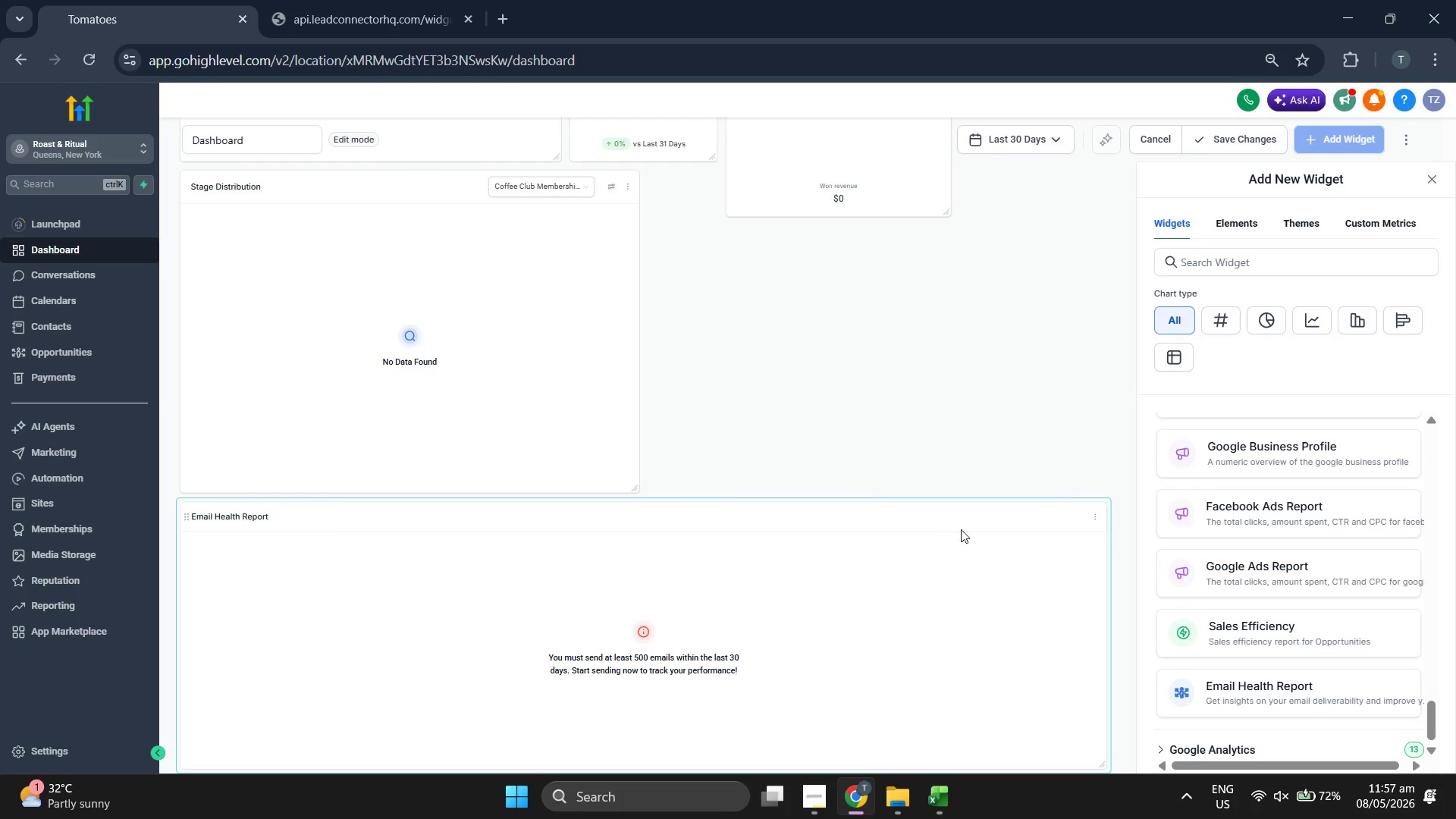 
wait(5.11)
 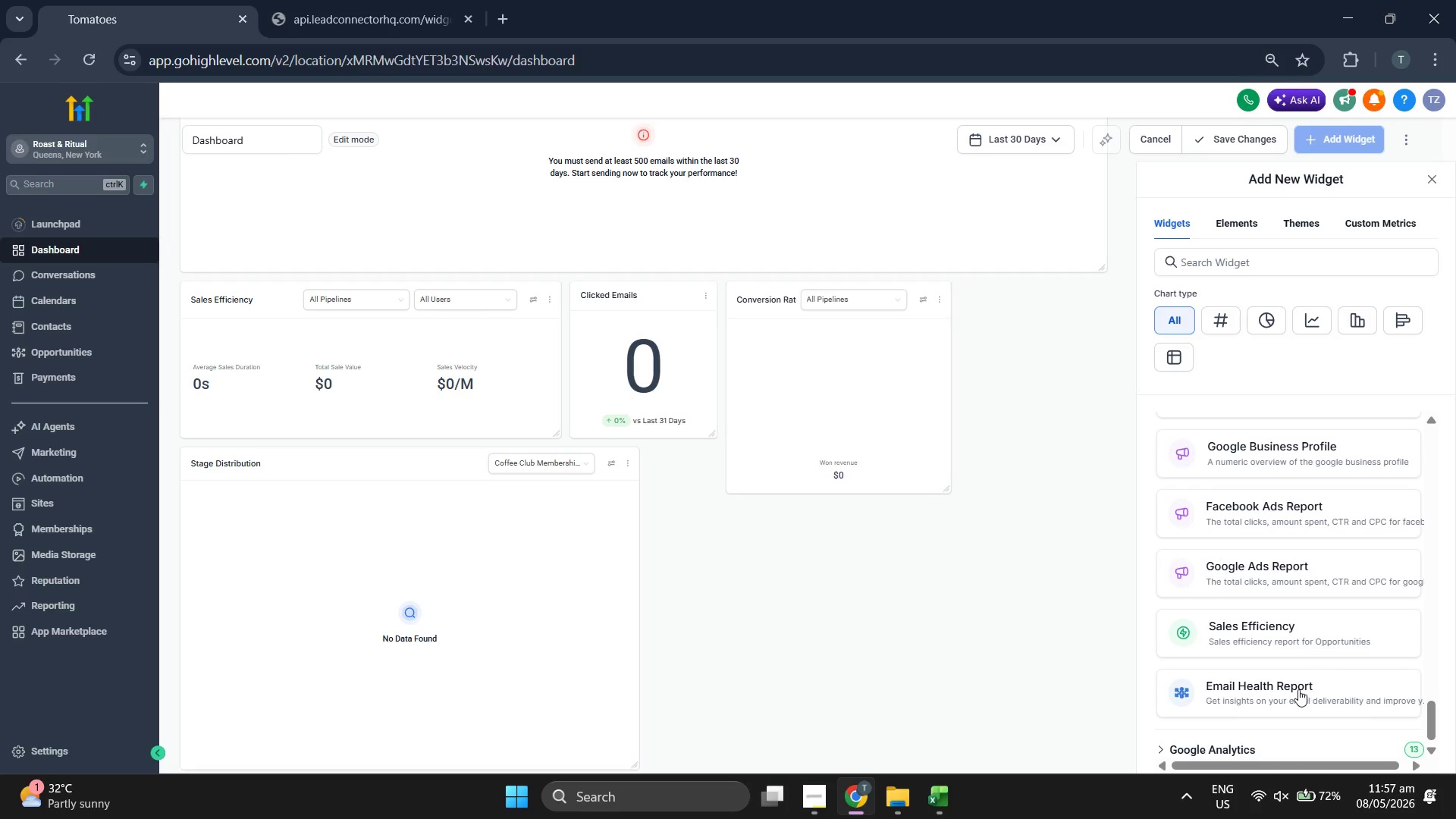 
scroll: coordinate [852, 427], scroll_direction: up, amount: 2.0
 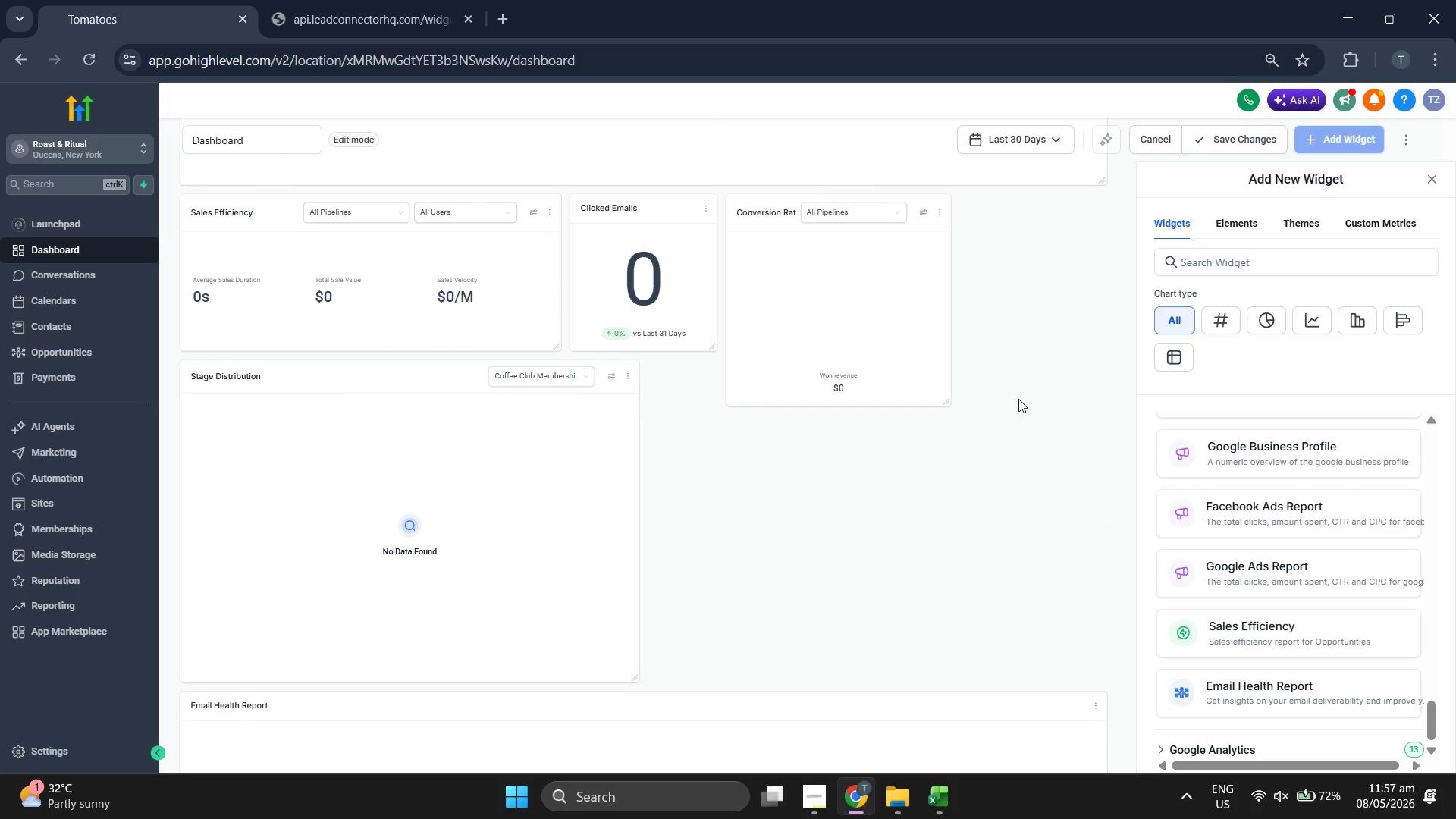 
left_click([1249, 143])
 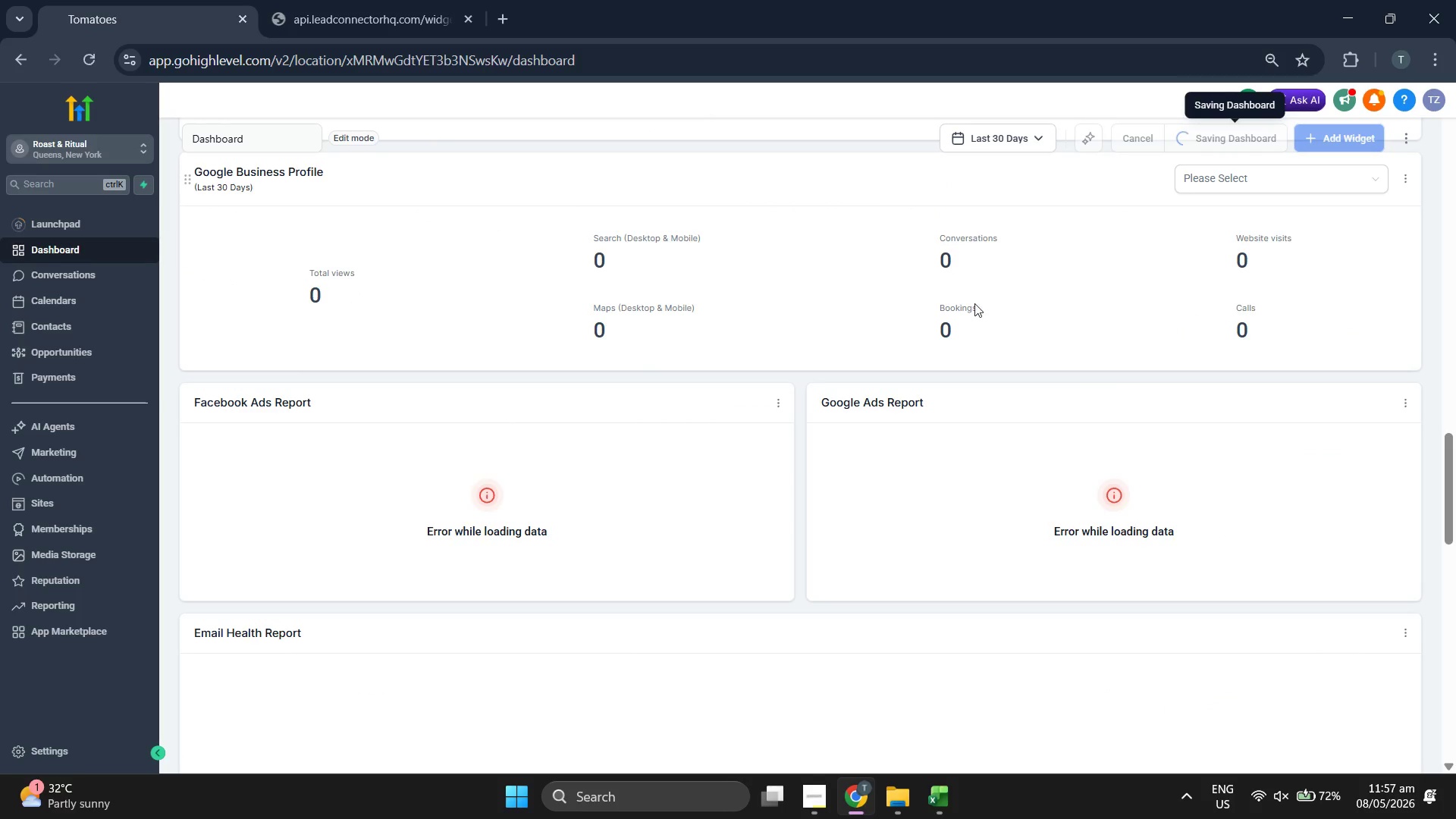 
scroll: coordinate [993, 313], scroll_direction: down, amount: 9.0
 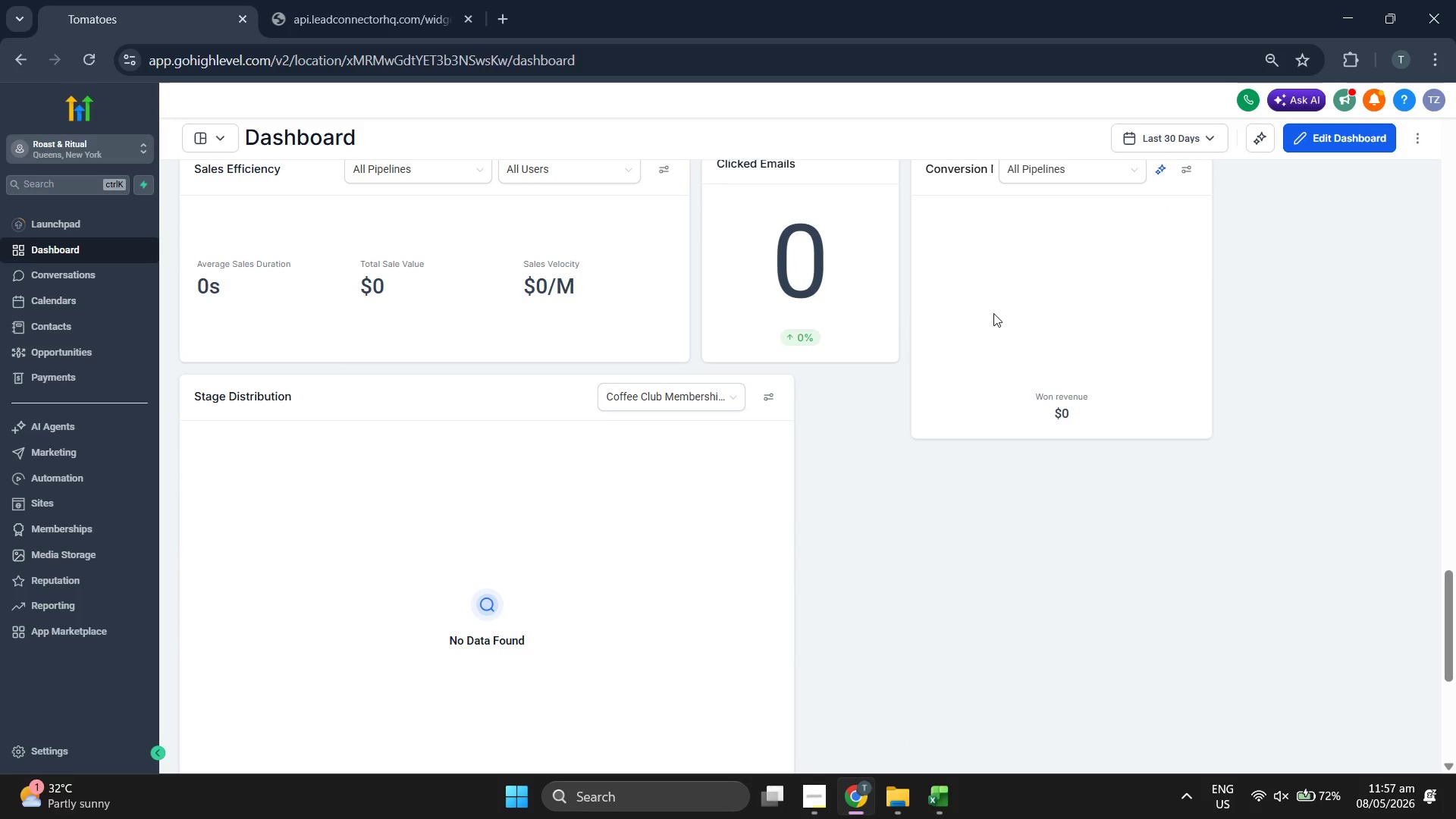 
scroll: coordinate [993, 313], scroll_direction: up, amount: 1.0
 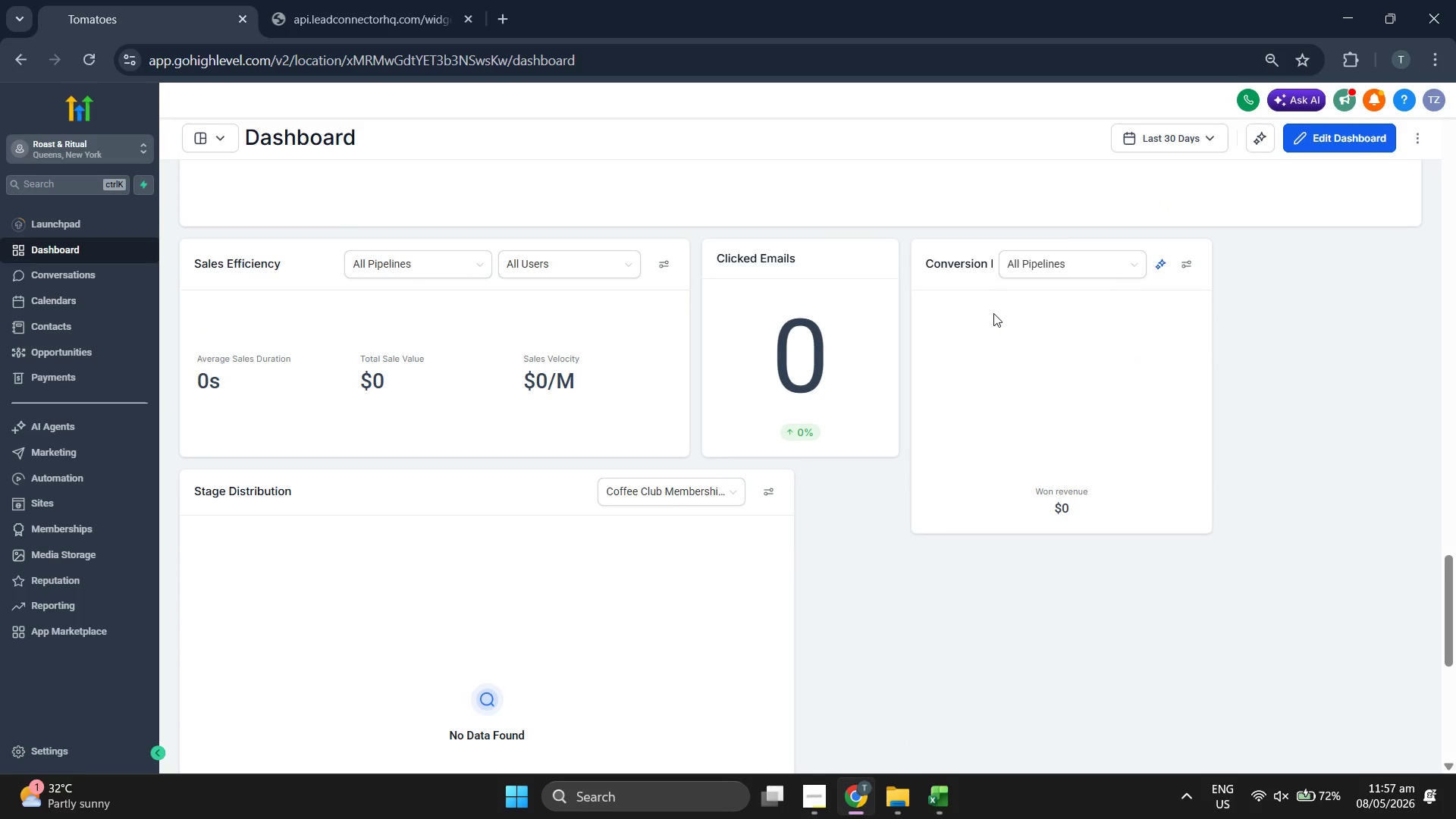 
scroll: coordinate [993, 314], scroll_direction: down, amount: 4.0
 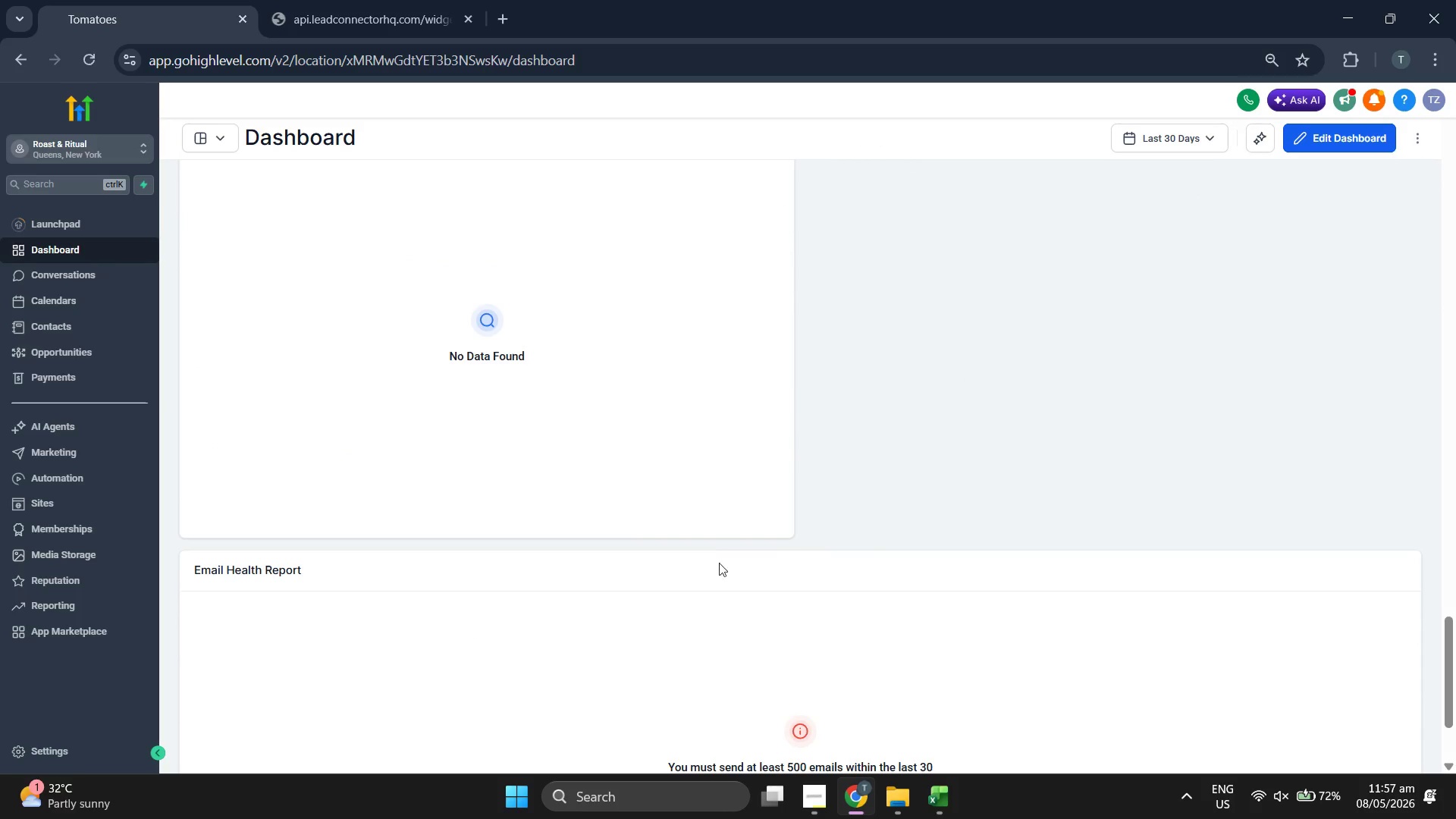 
left_click_drag(start_coordinate=[729, 573], to_coordinate=[1037, 329])
 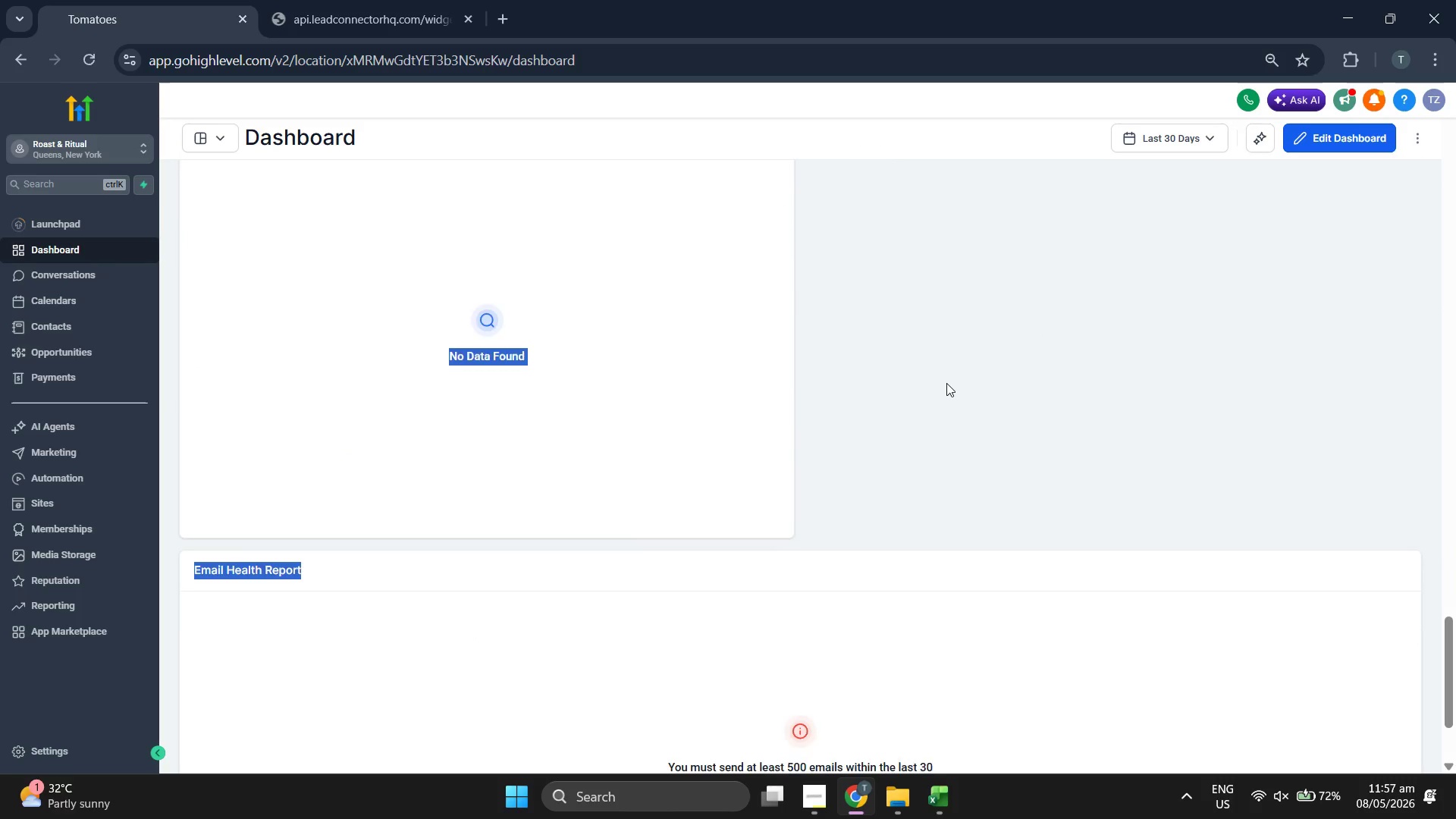 
scroll: coordinate [794, 445], scroll_direction: up, amount: 4.0
 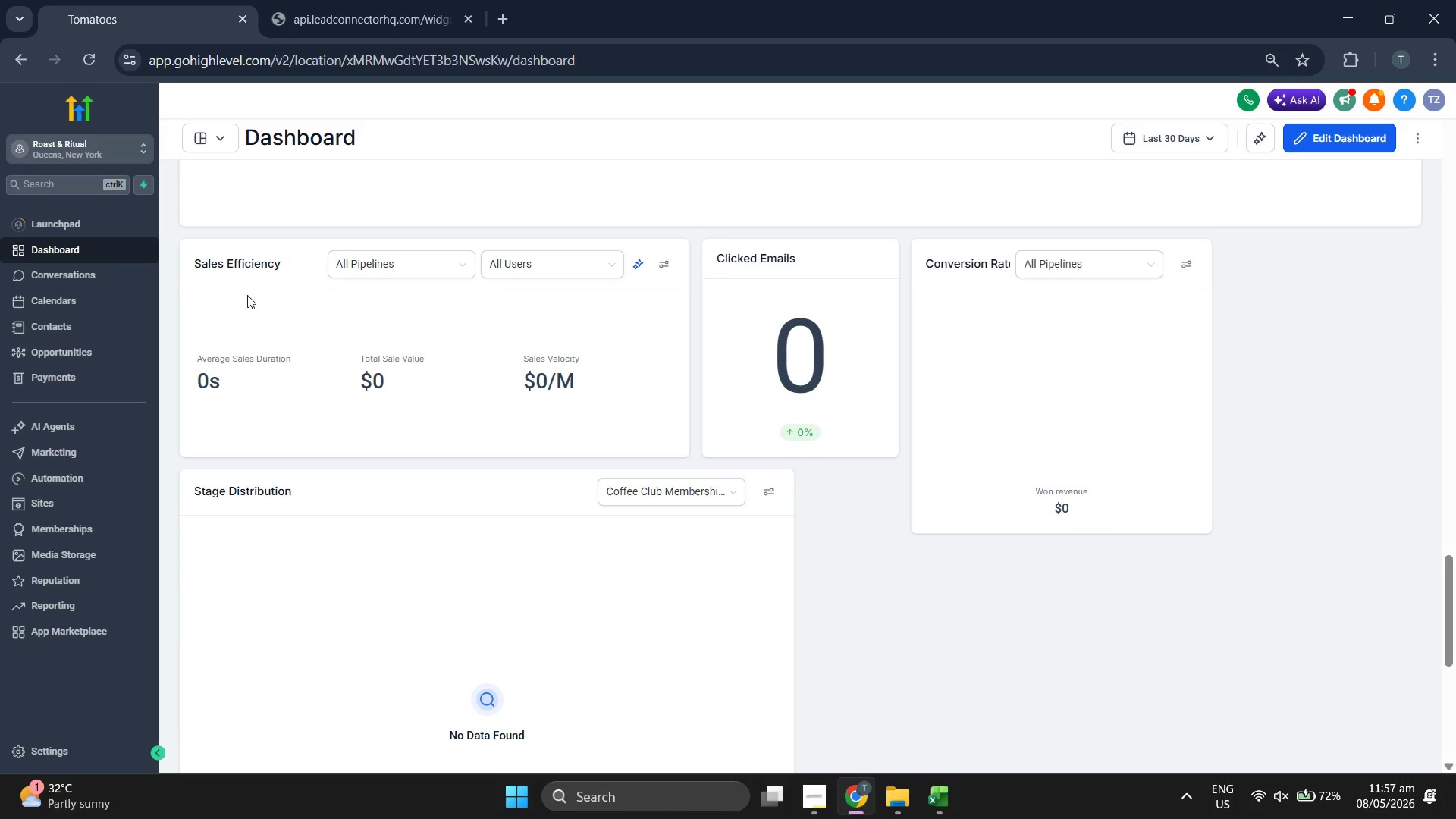 
left_click([105, 360])
 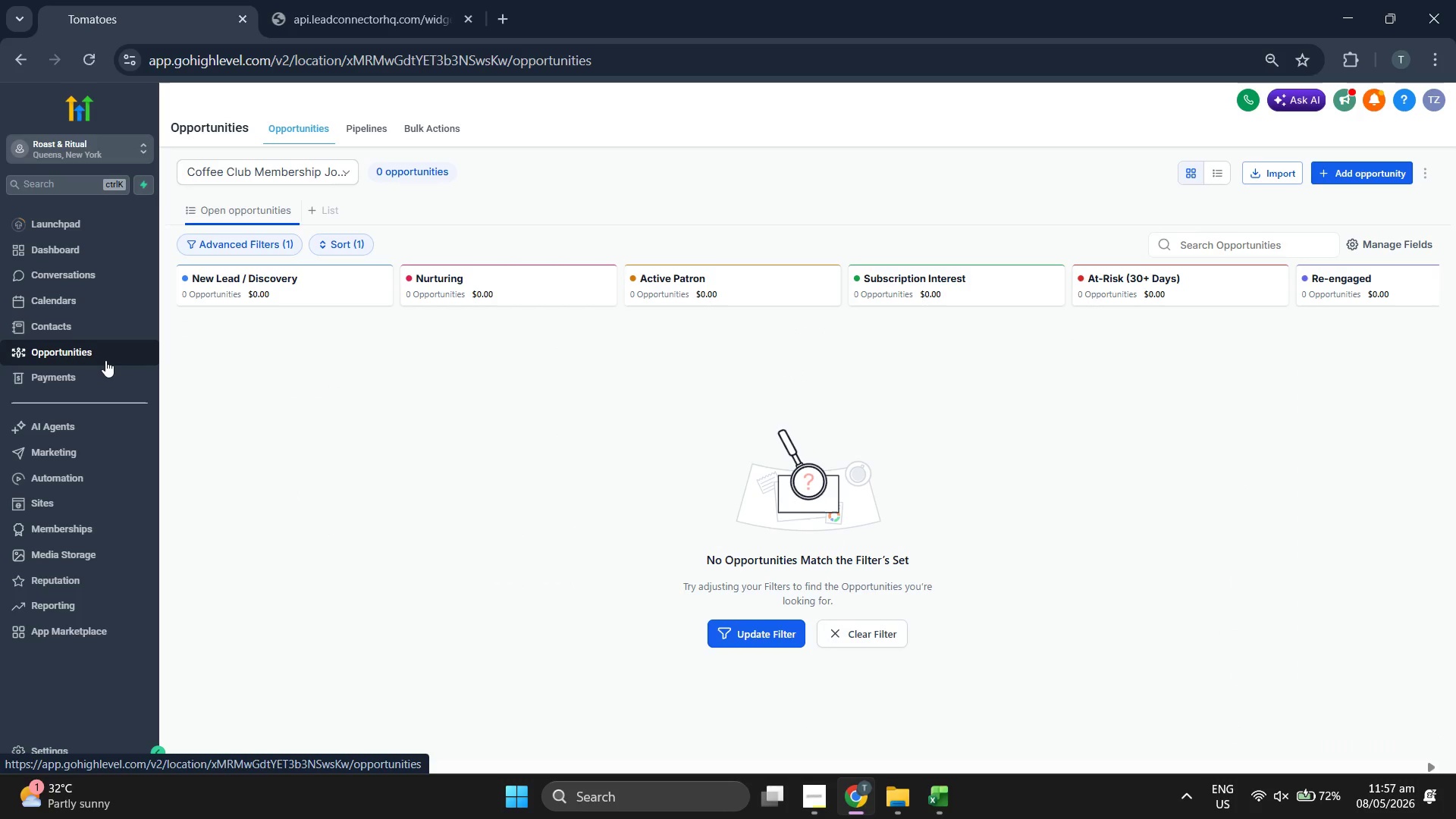 
wait(7.86)
 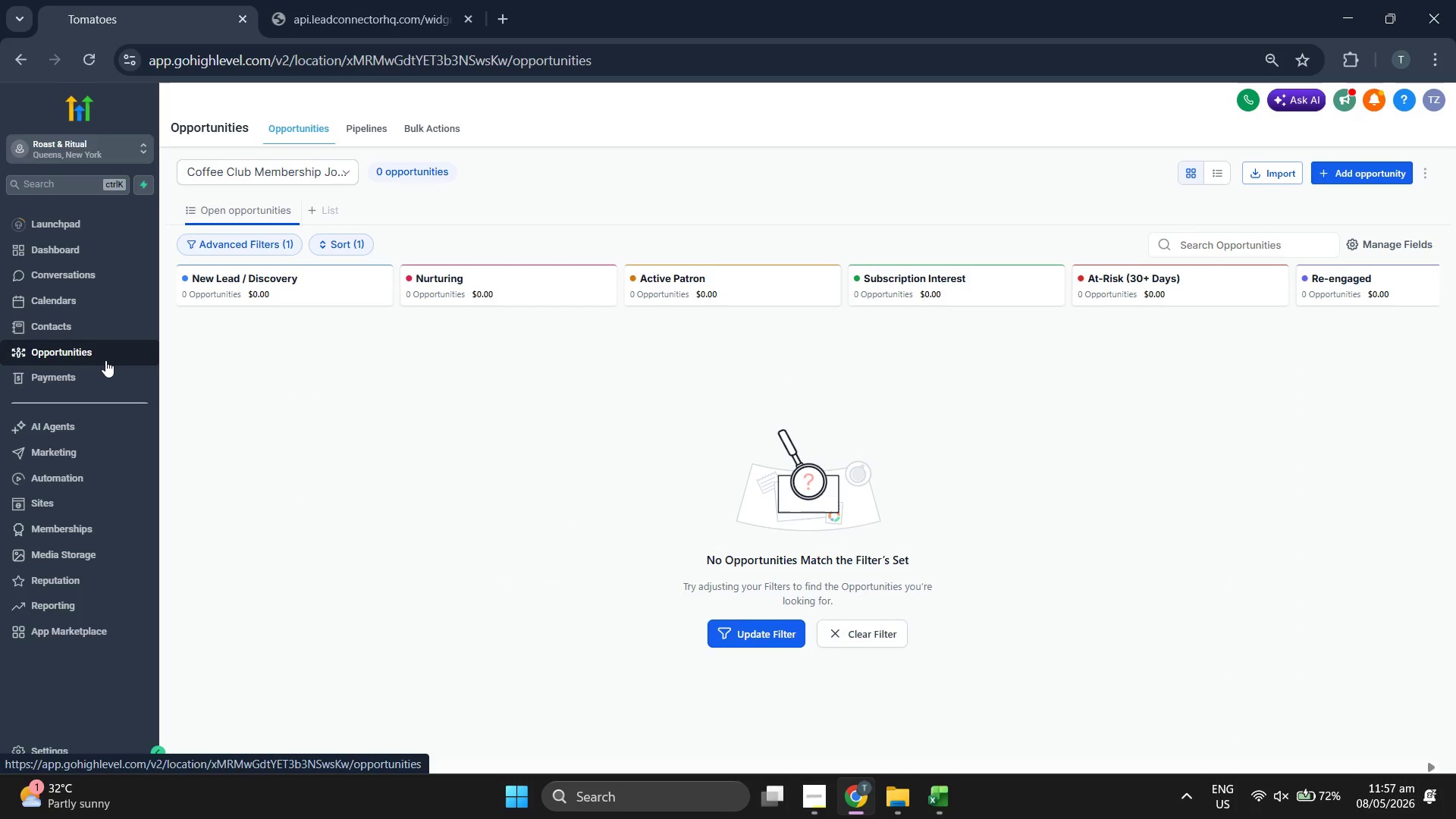 
left_click([1367, 176])
 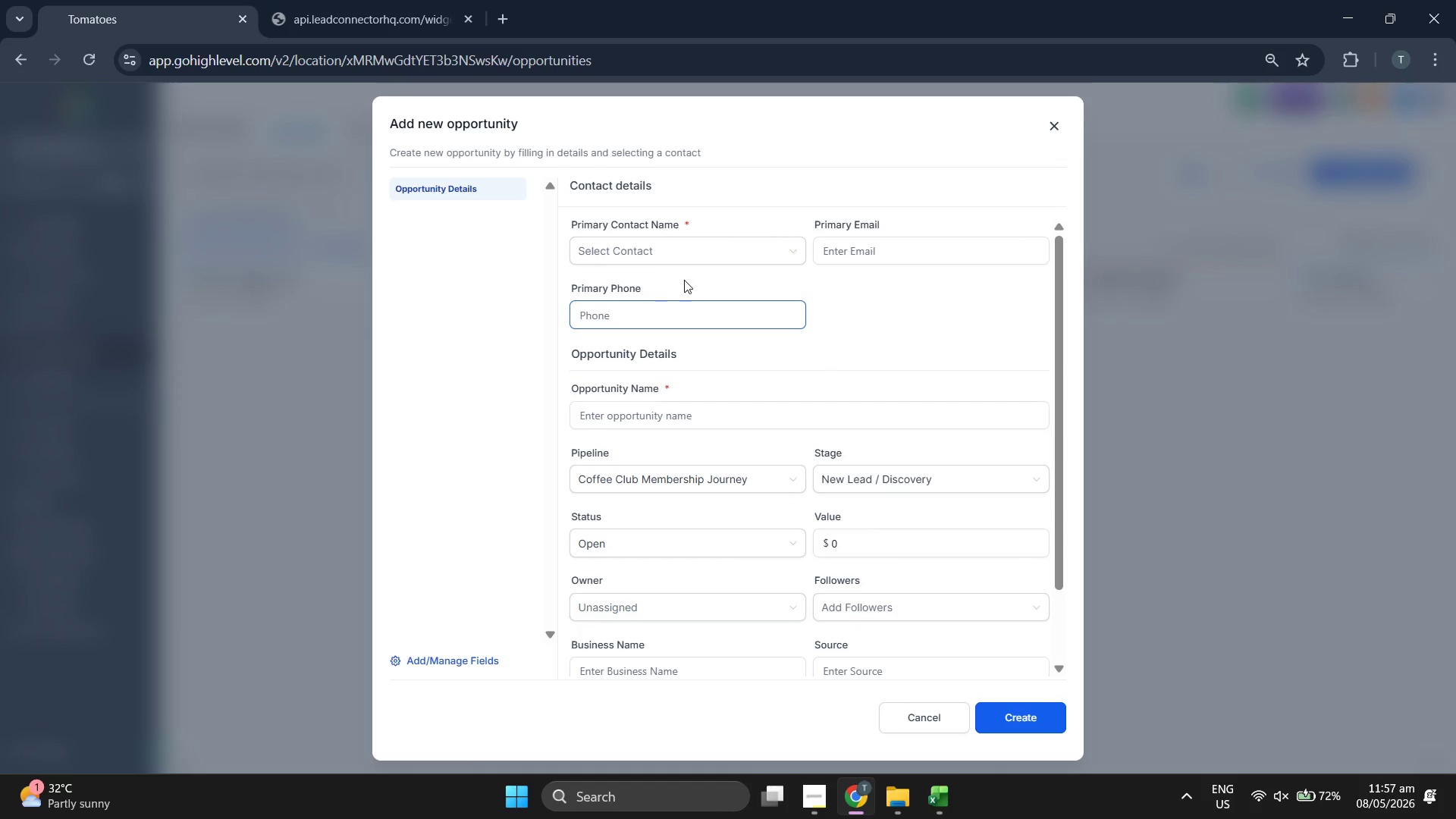 
left_click([723, 254])
 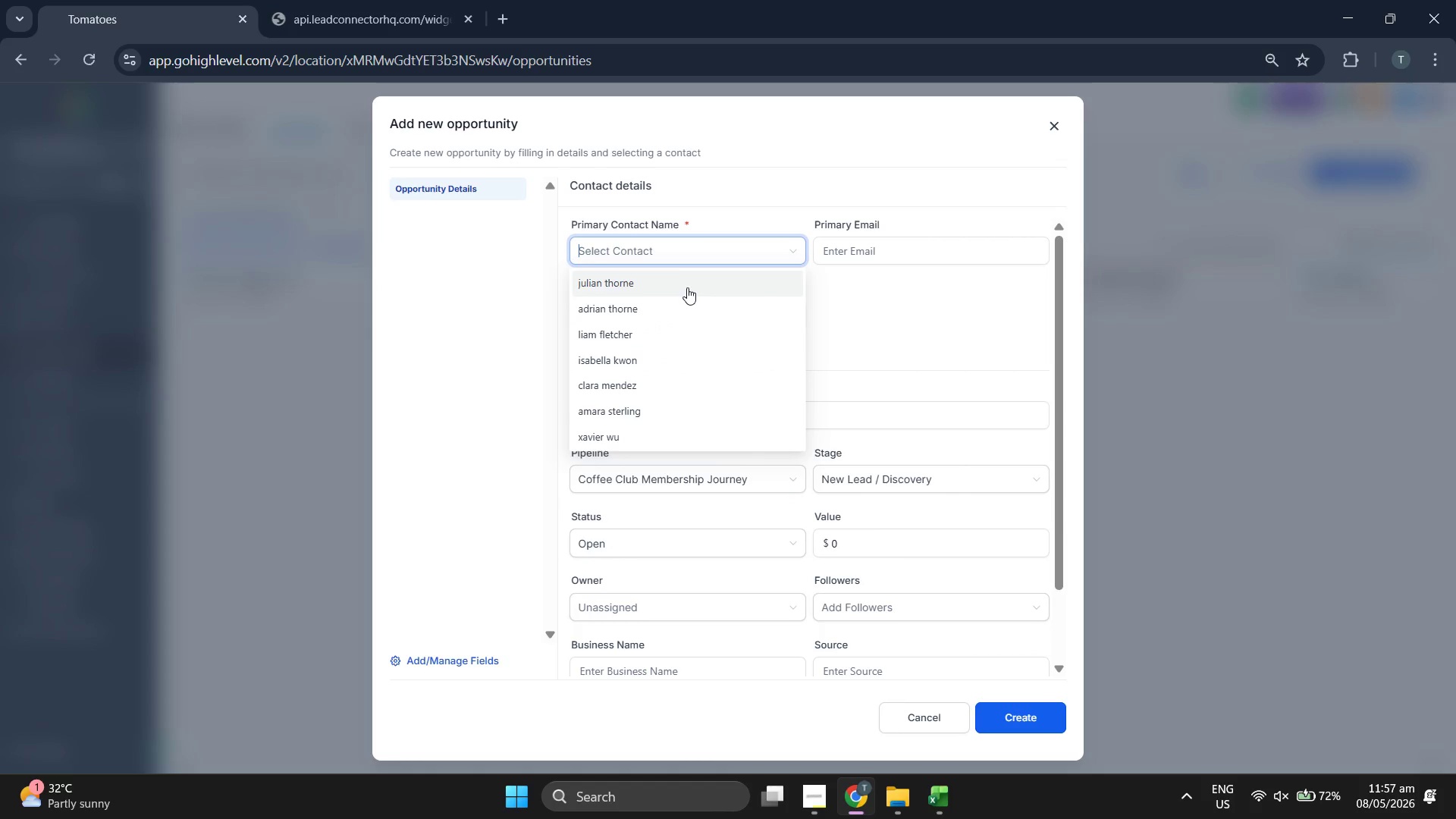 
left_click([686, 289])
 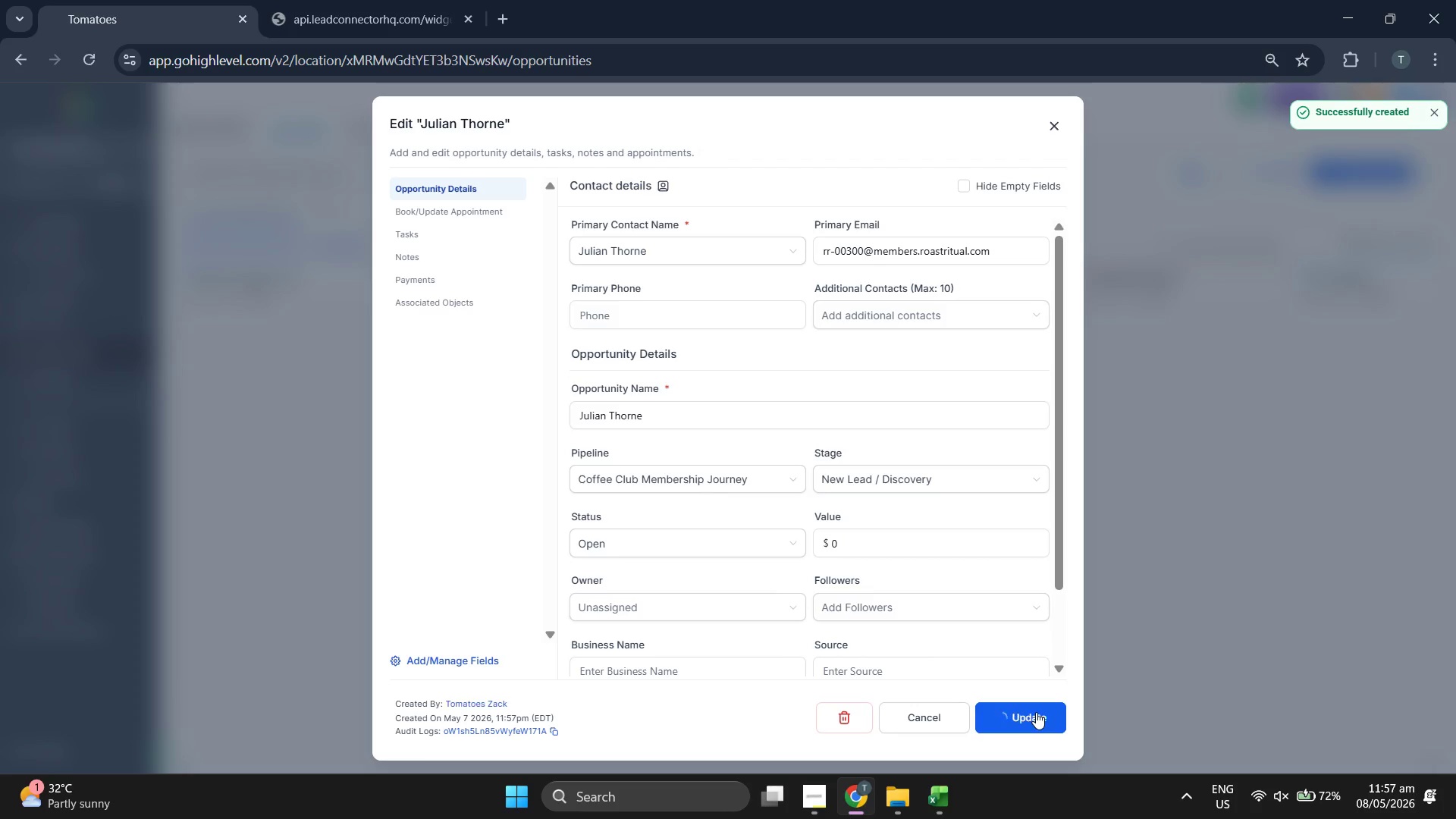 
left_click([1036, 712])
 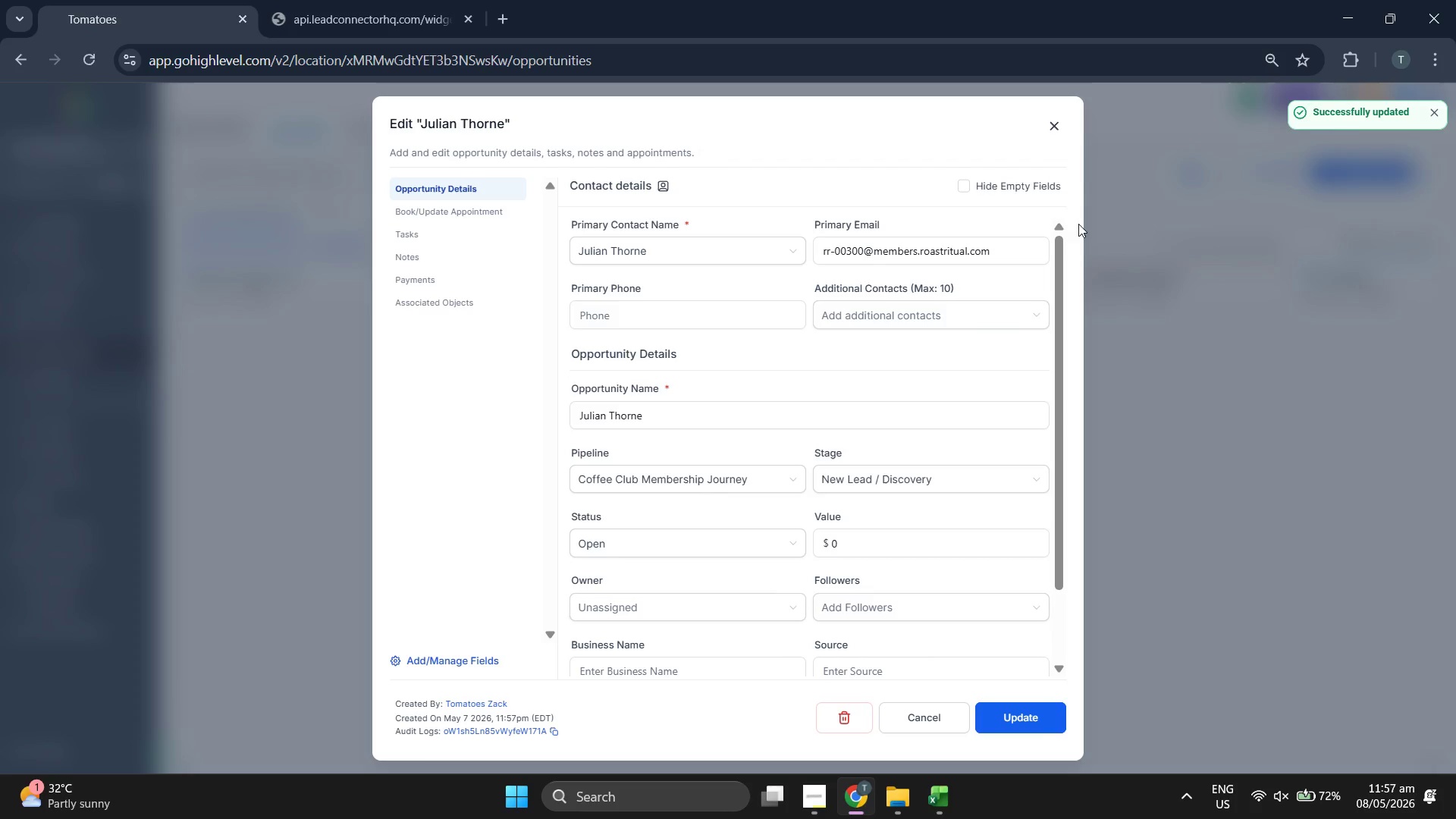 
left_click([1057, 127])
 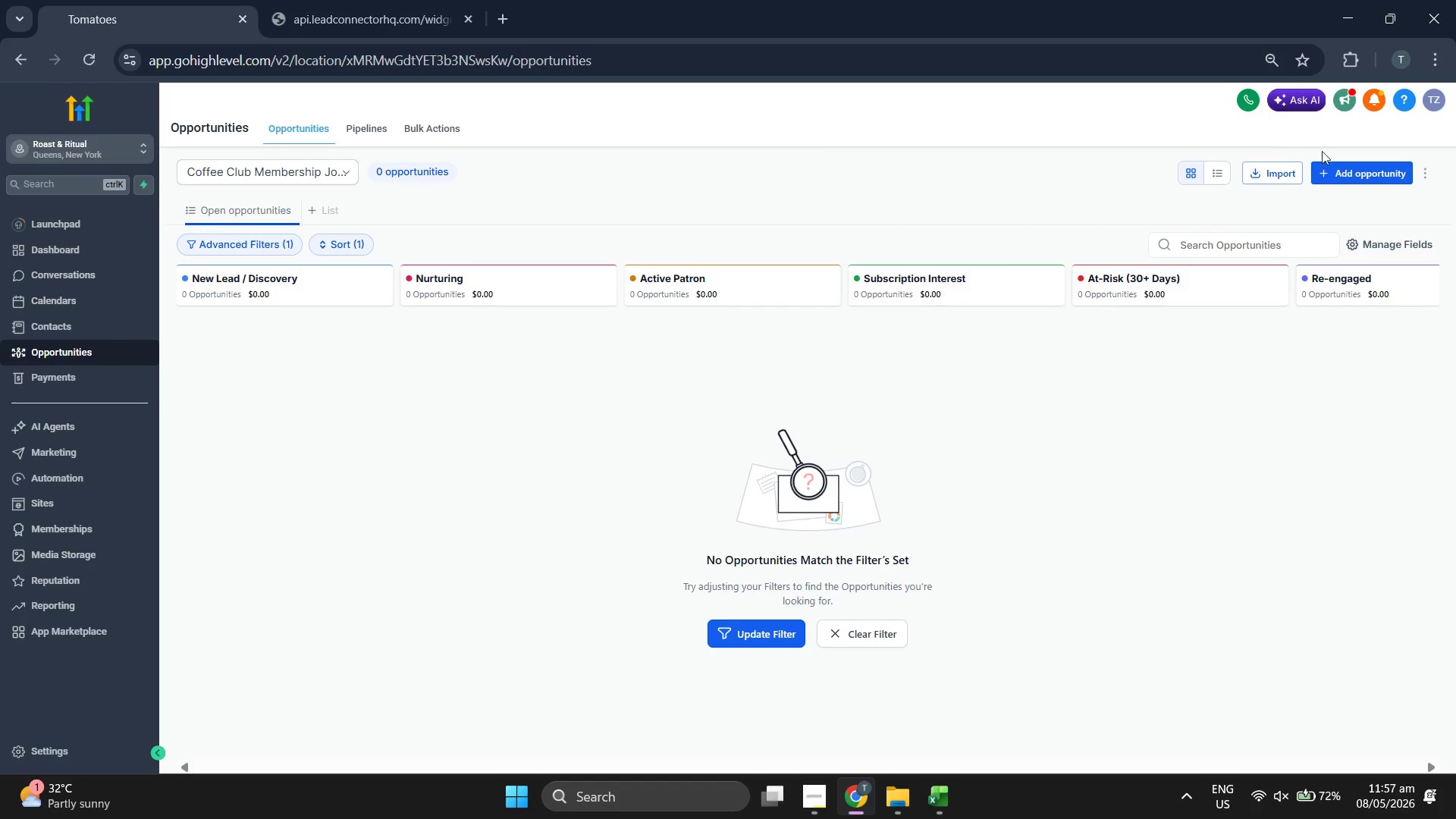 
left_click([1351, 165])
 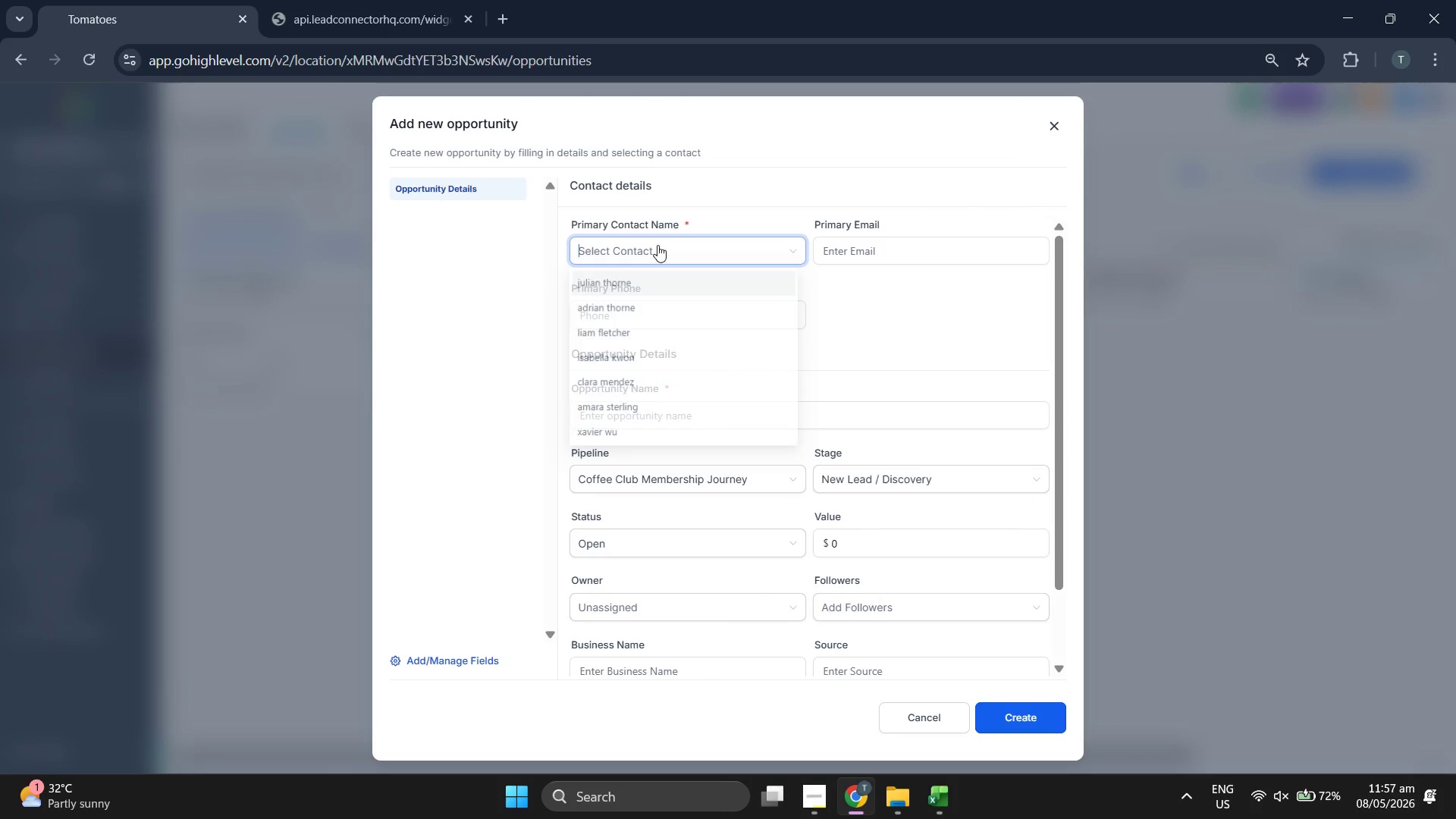 
left_click([657, 315])
 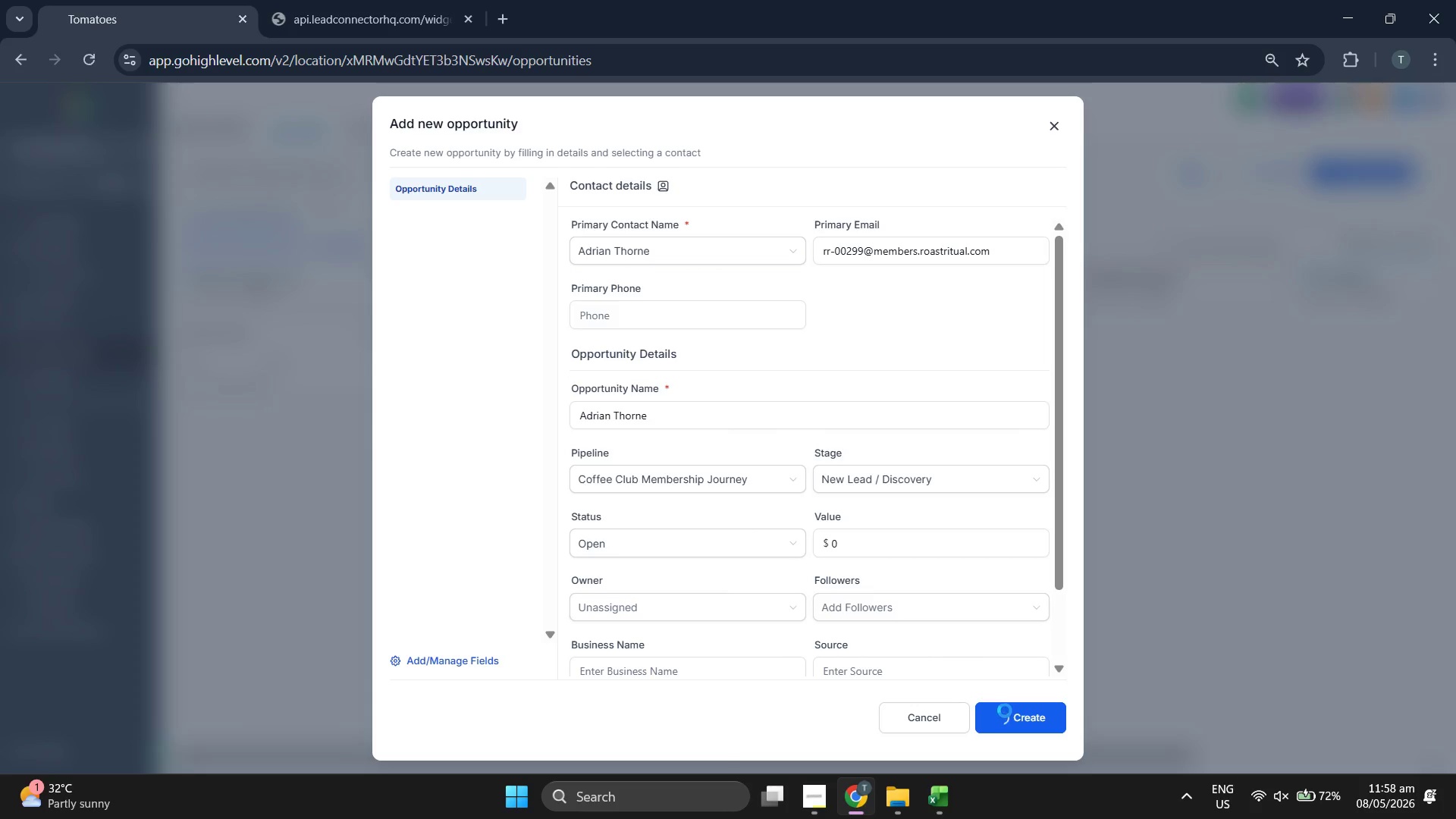 
left_click([1012, 714])
 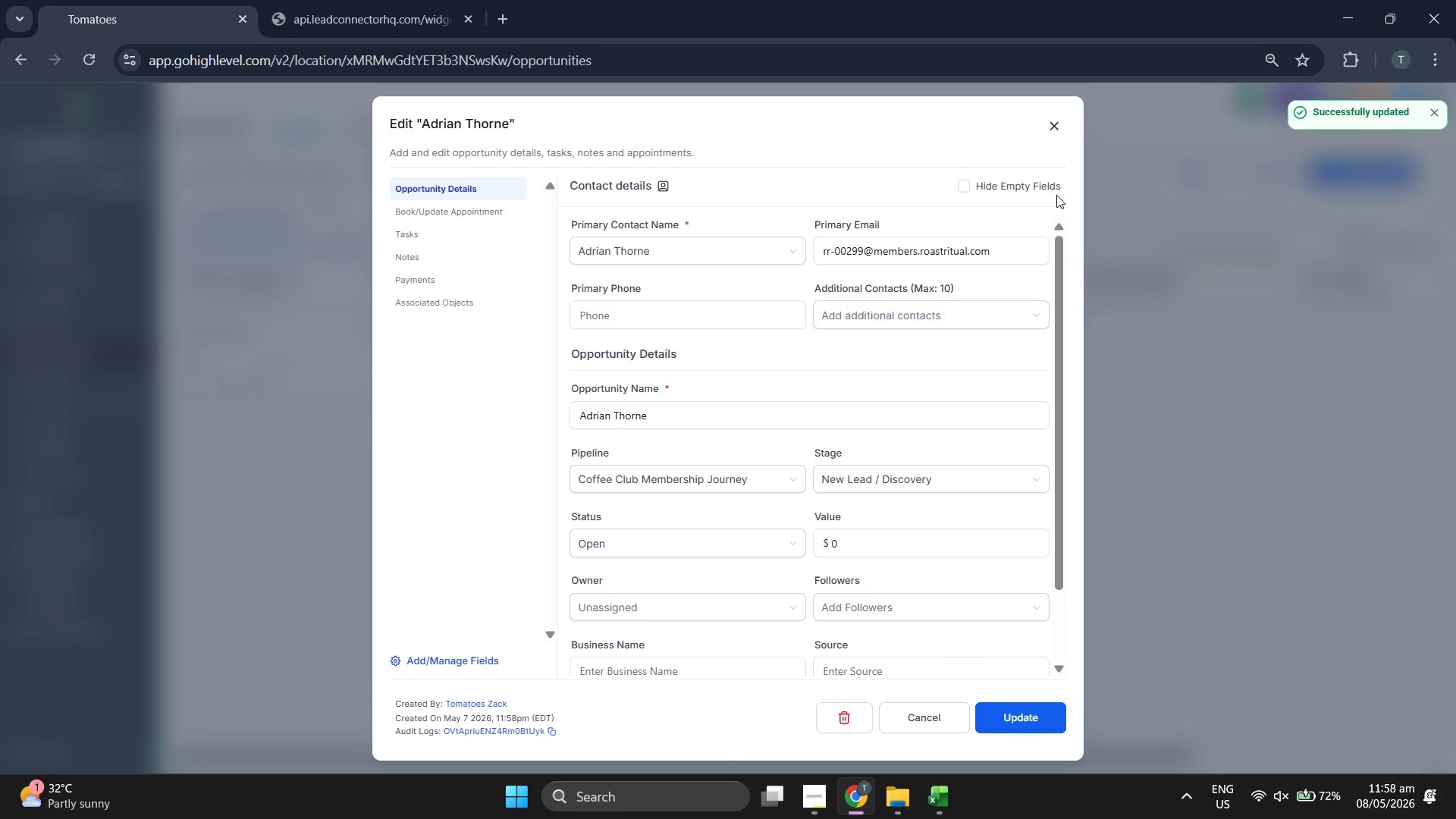 
left_click([1062, 119])
 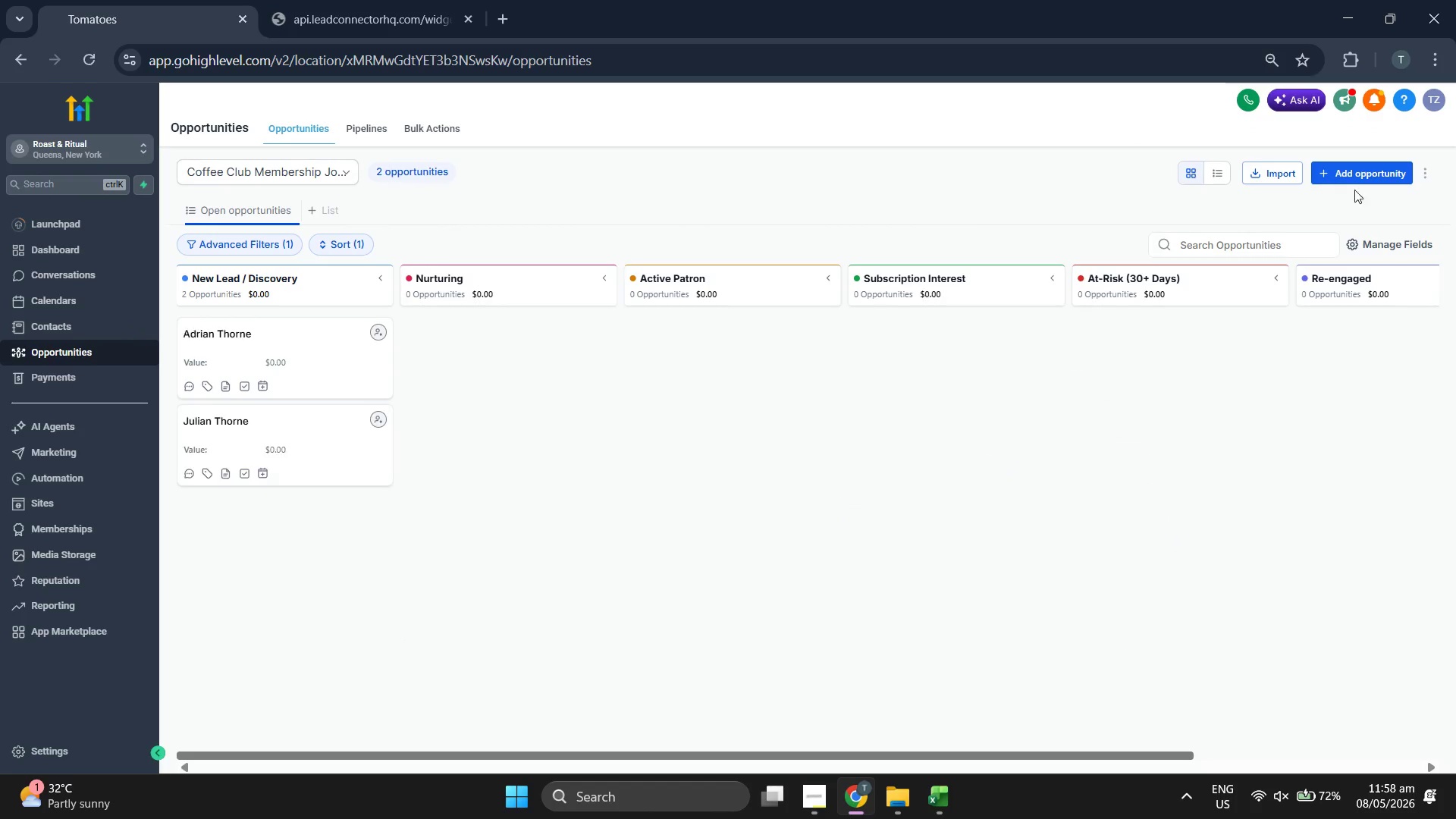 
left_click([1374, 178])
 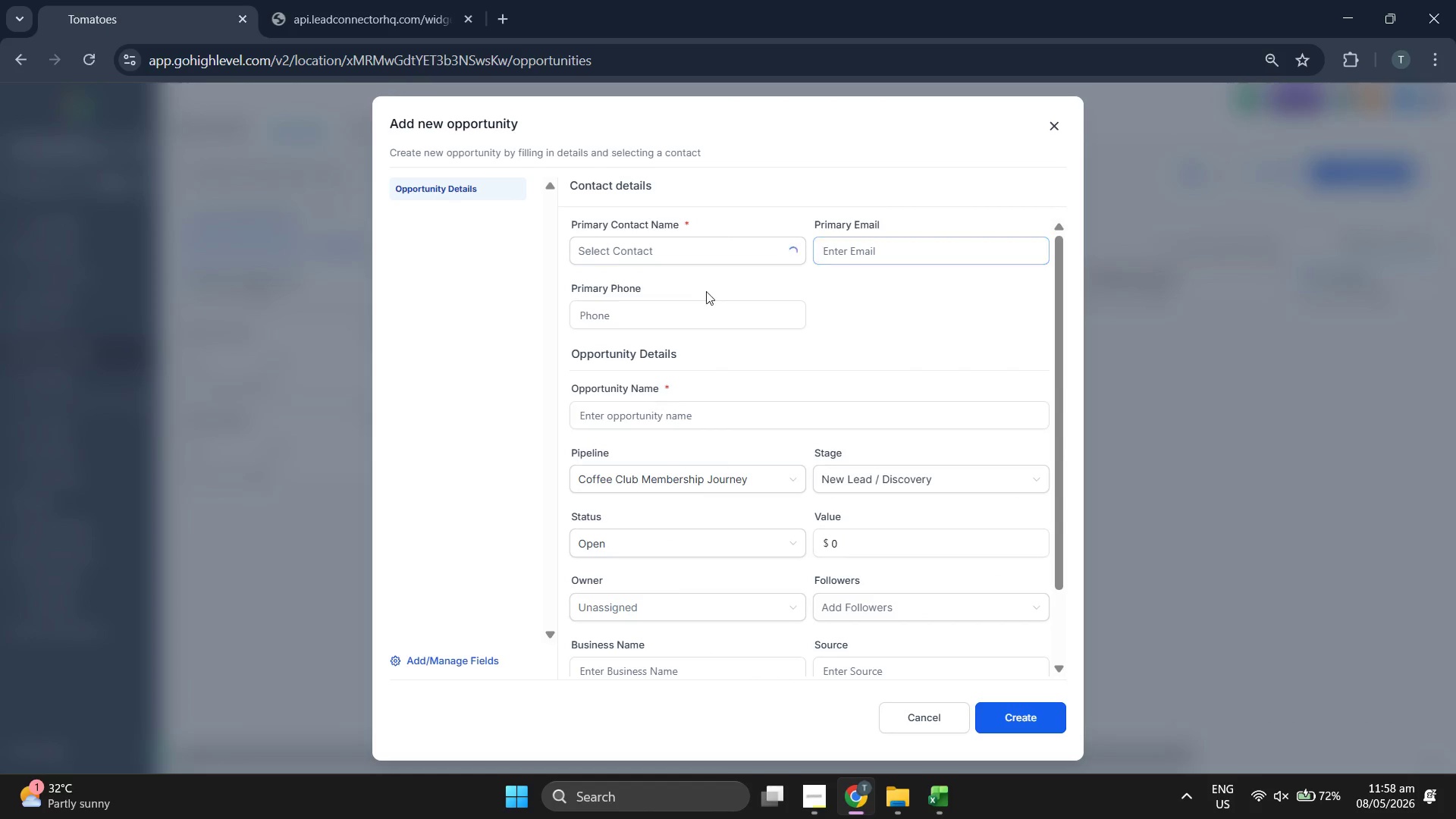 
left_click([699, 257])
 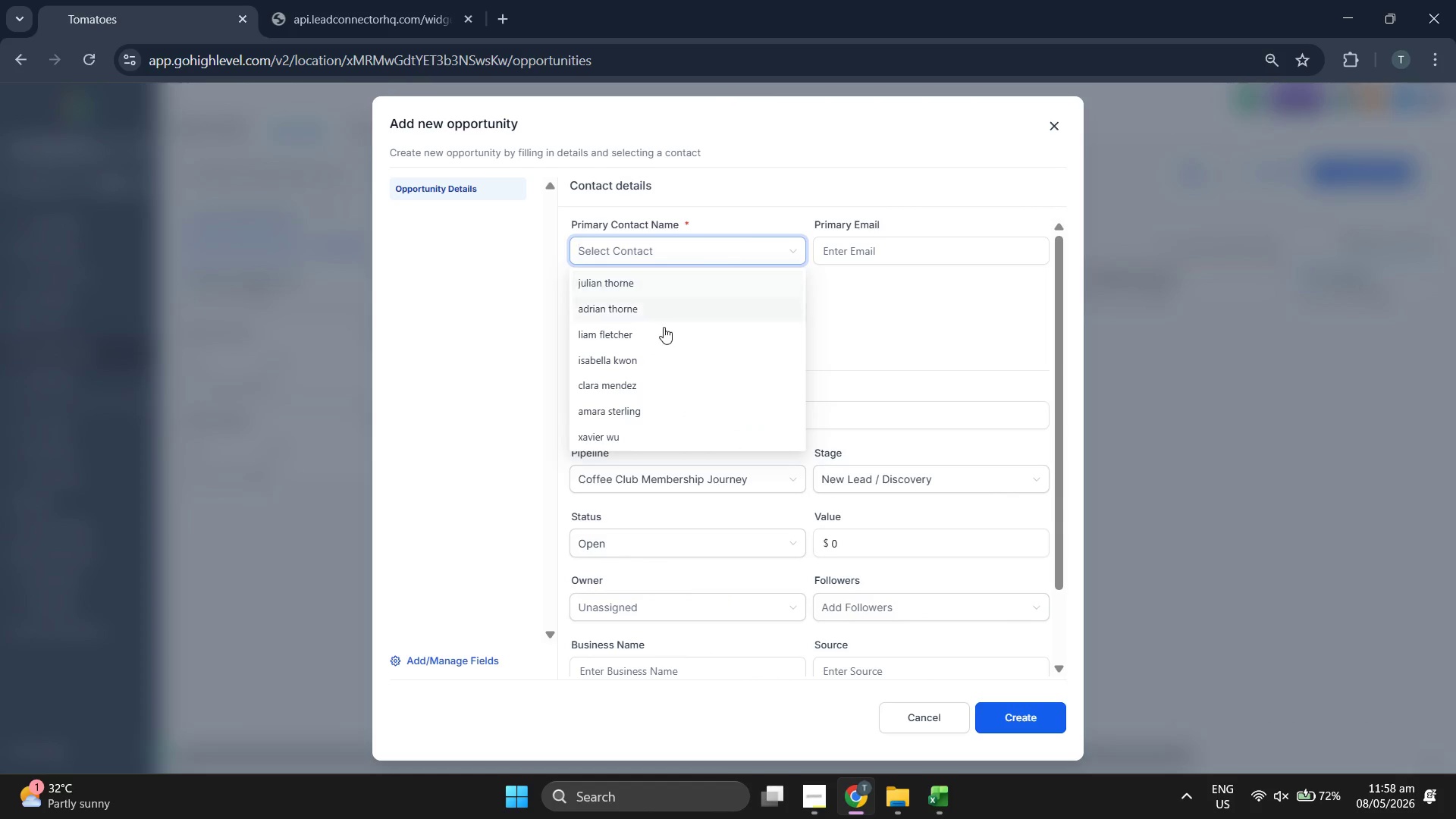 
left_click([664, 328])
 